 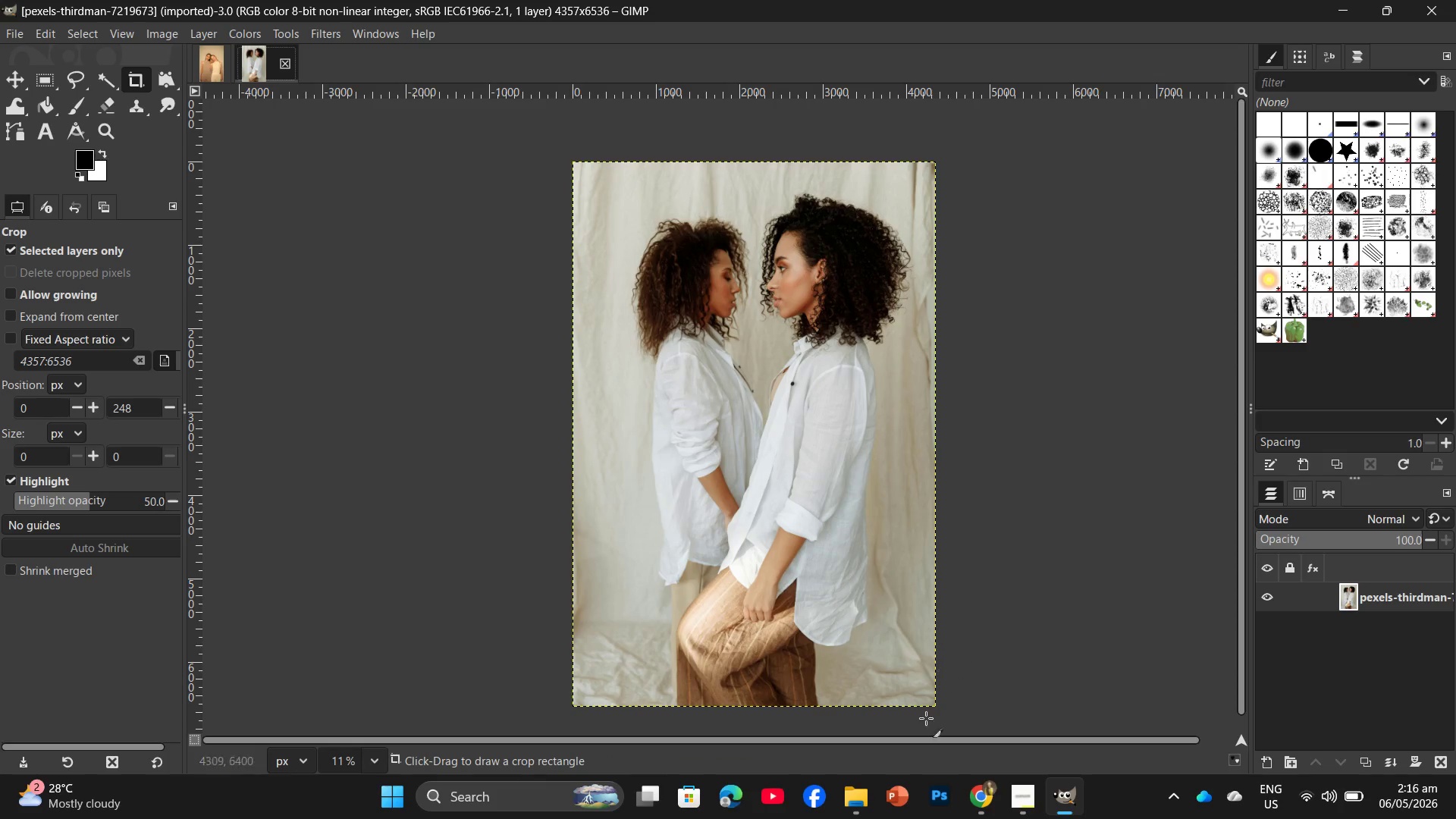 
key(PrintScreen)
 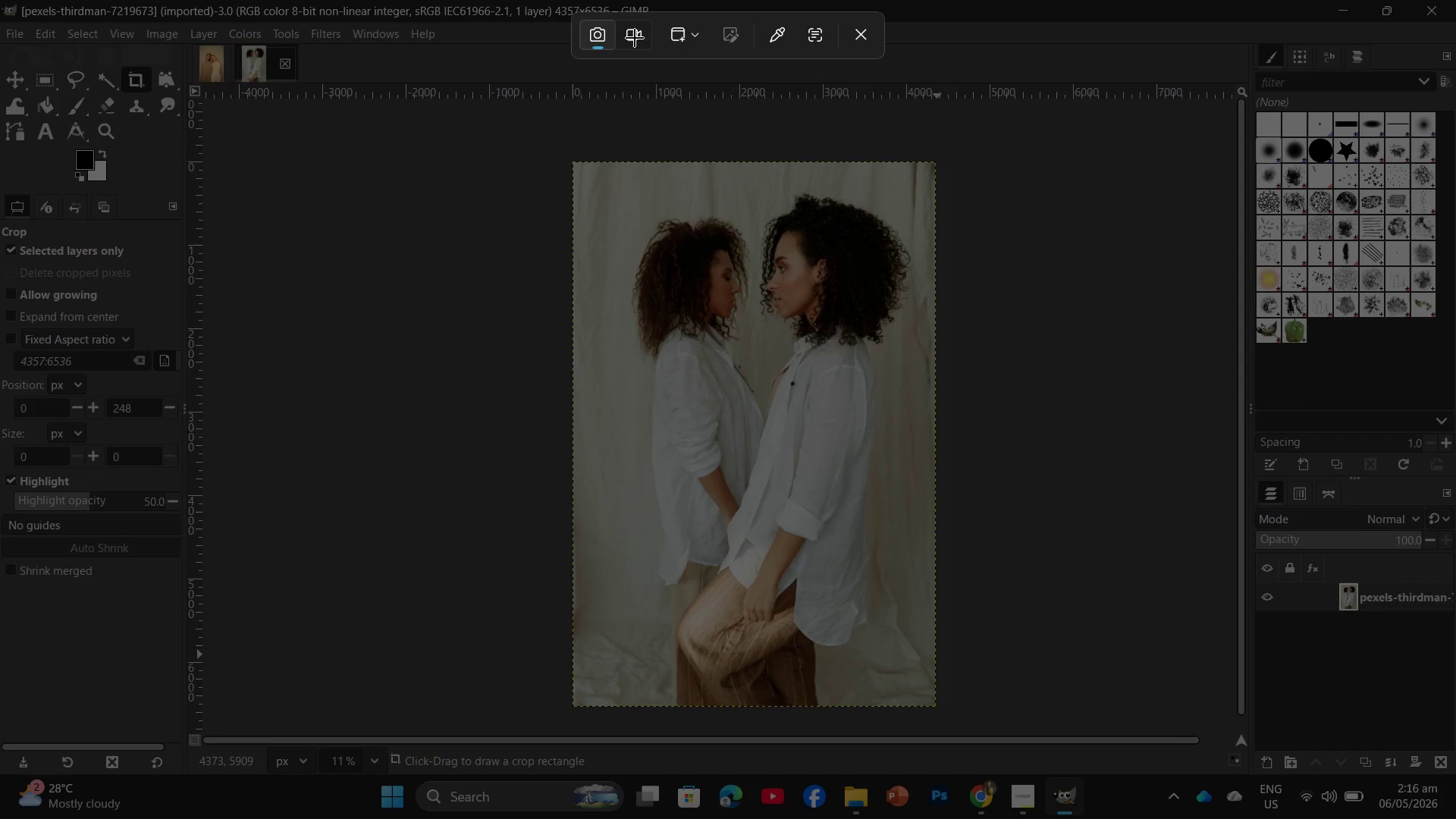 
wait(5.7)
 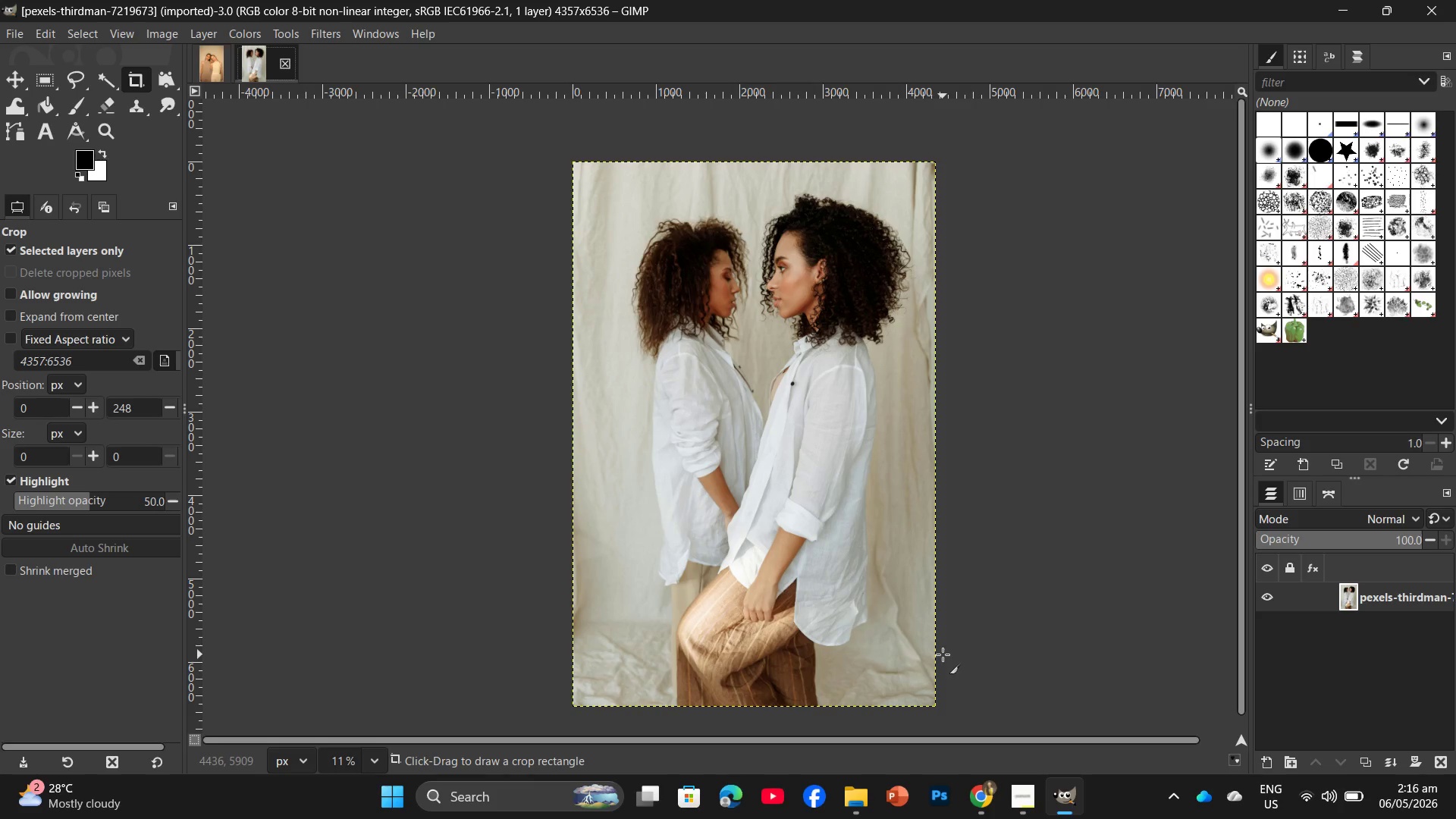 
left_click([698, 37])
 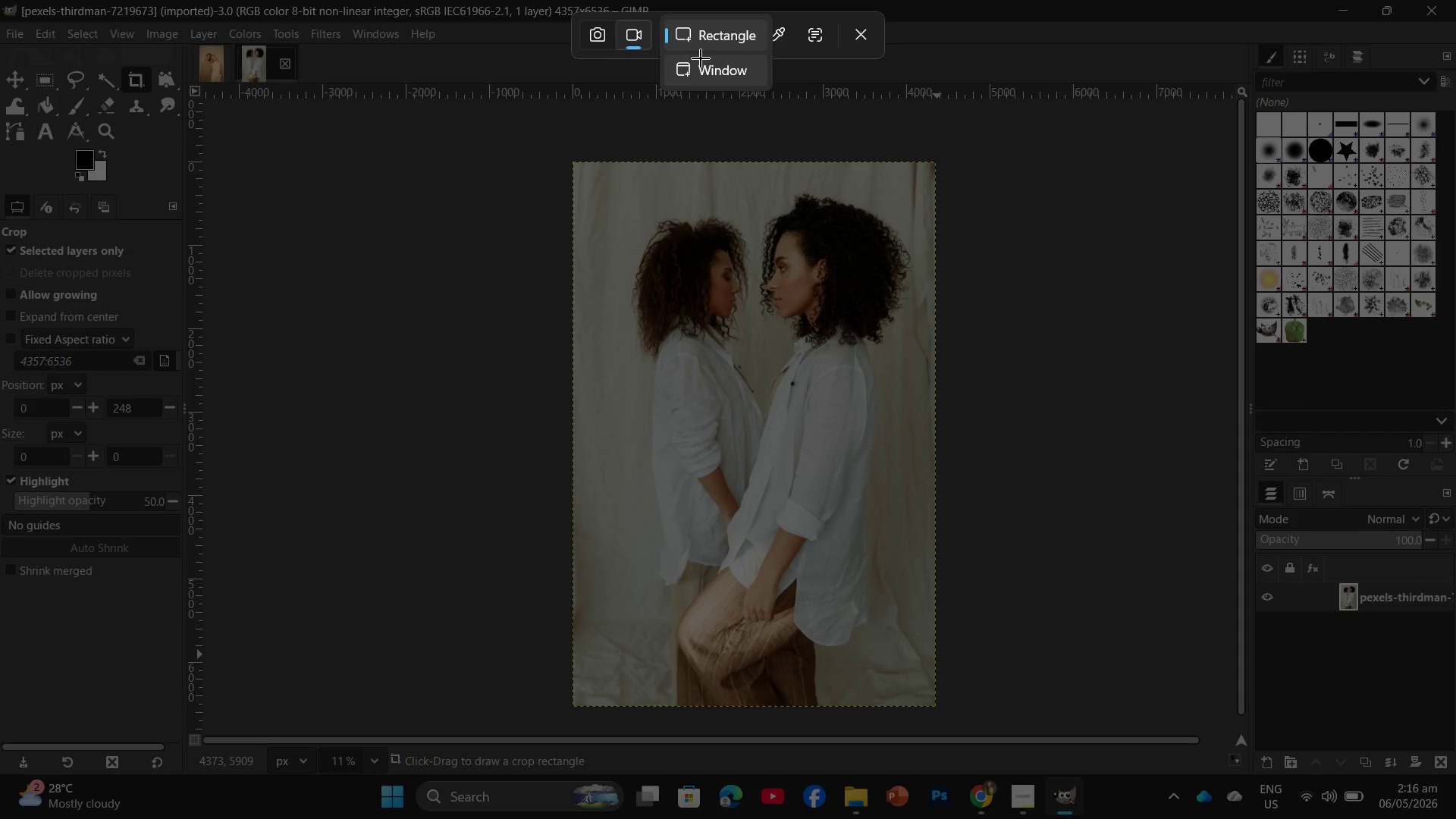 
left_click([706, 39])
 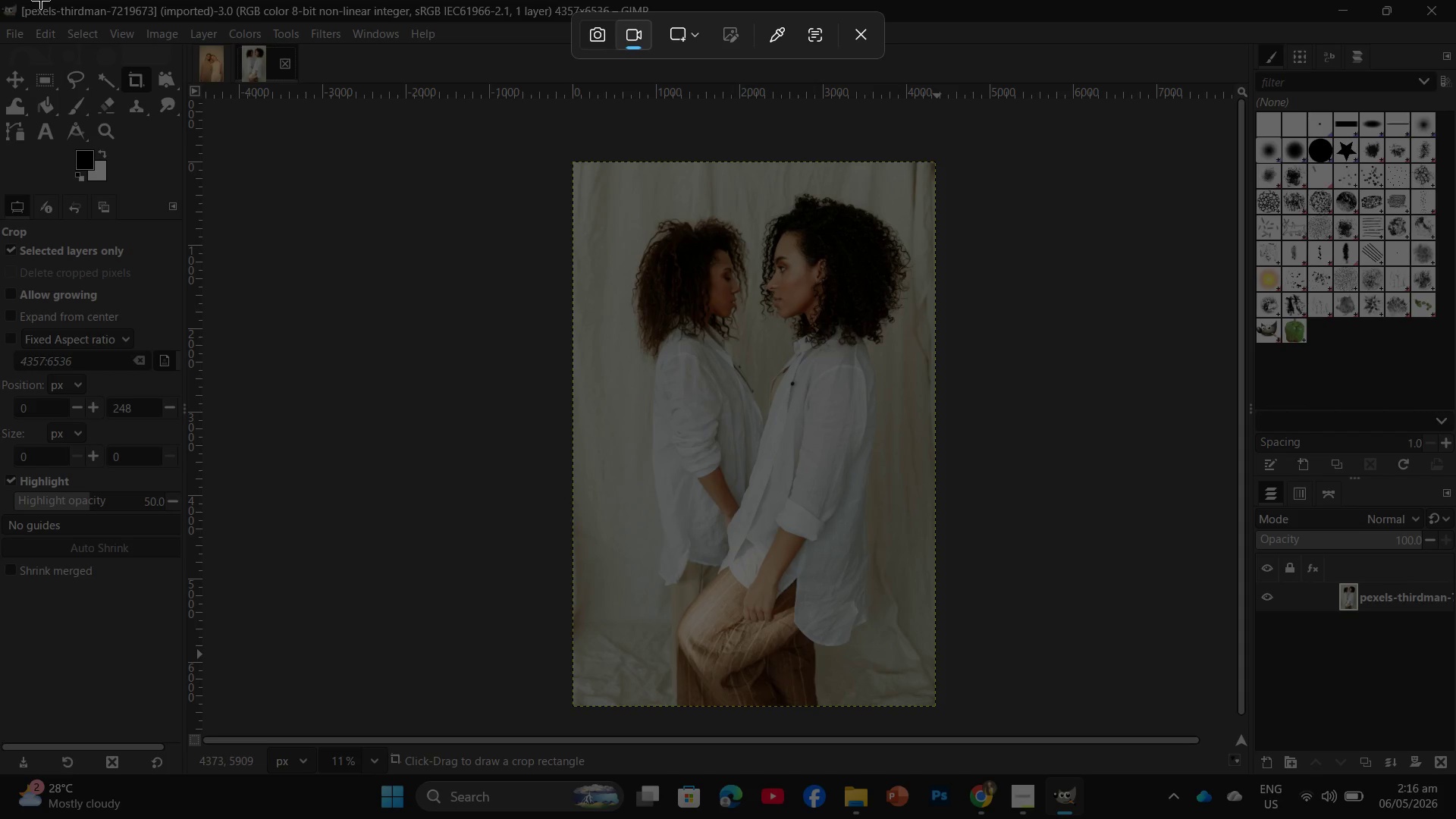 
left_click_drag(start_coordinate=[26, 0], to_coordinate=[1435, 771])
 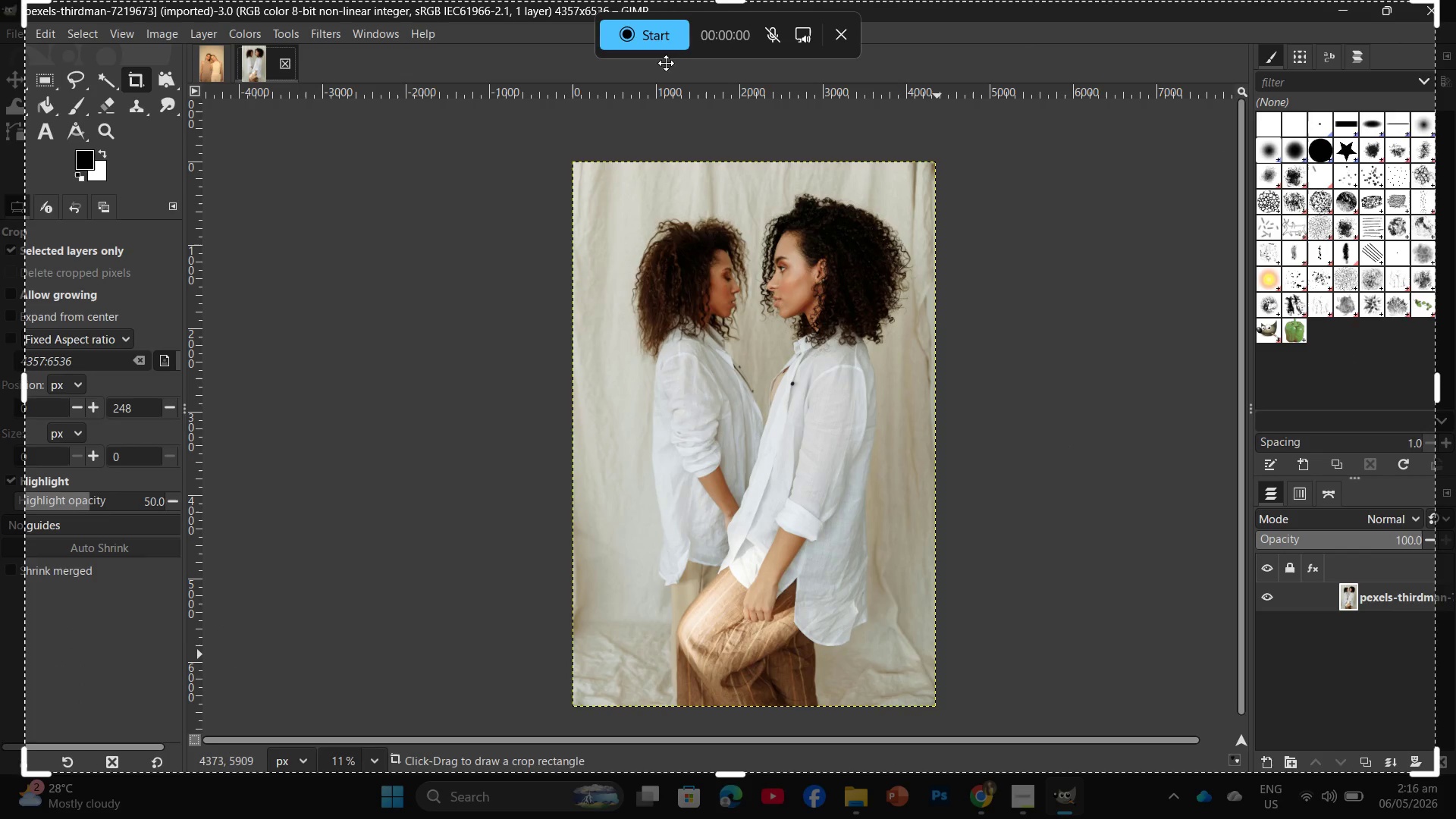 
left_click([651, 46])
 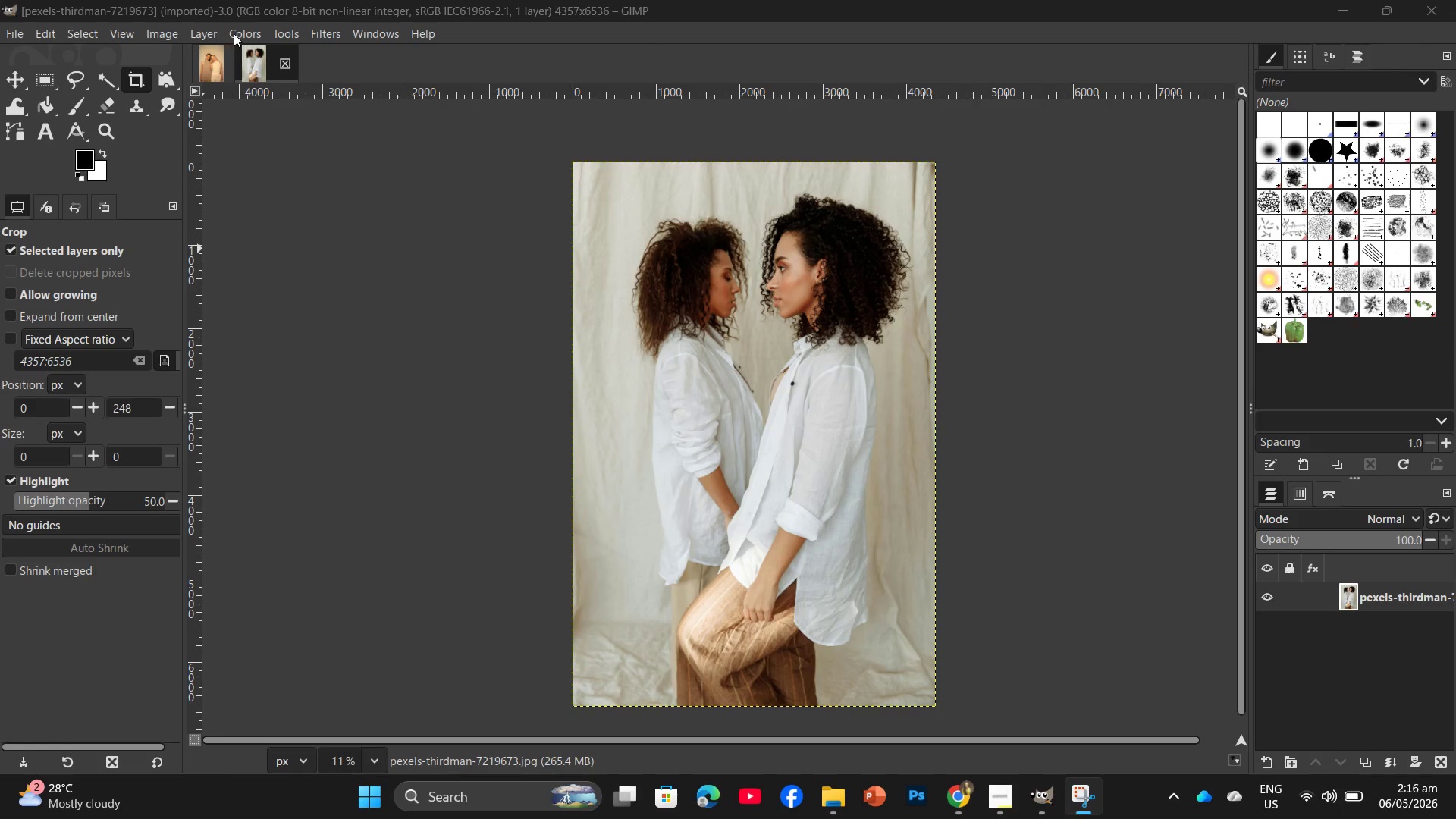 
left_click([243, 30])
 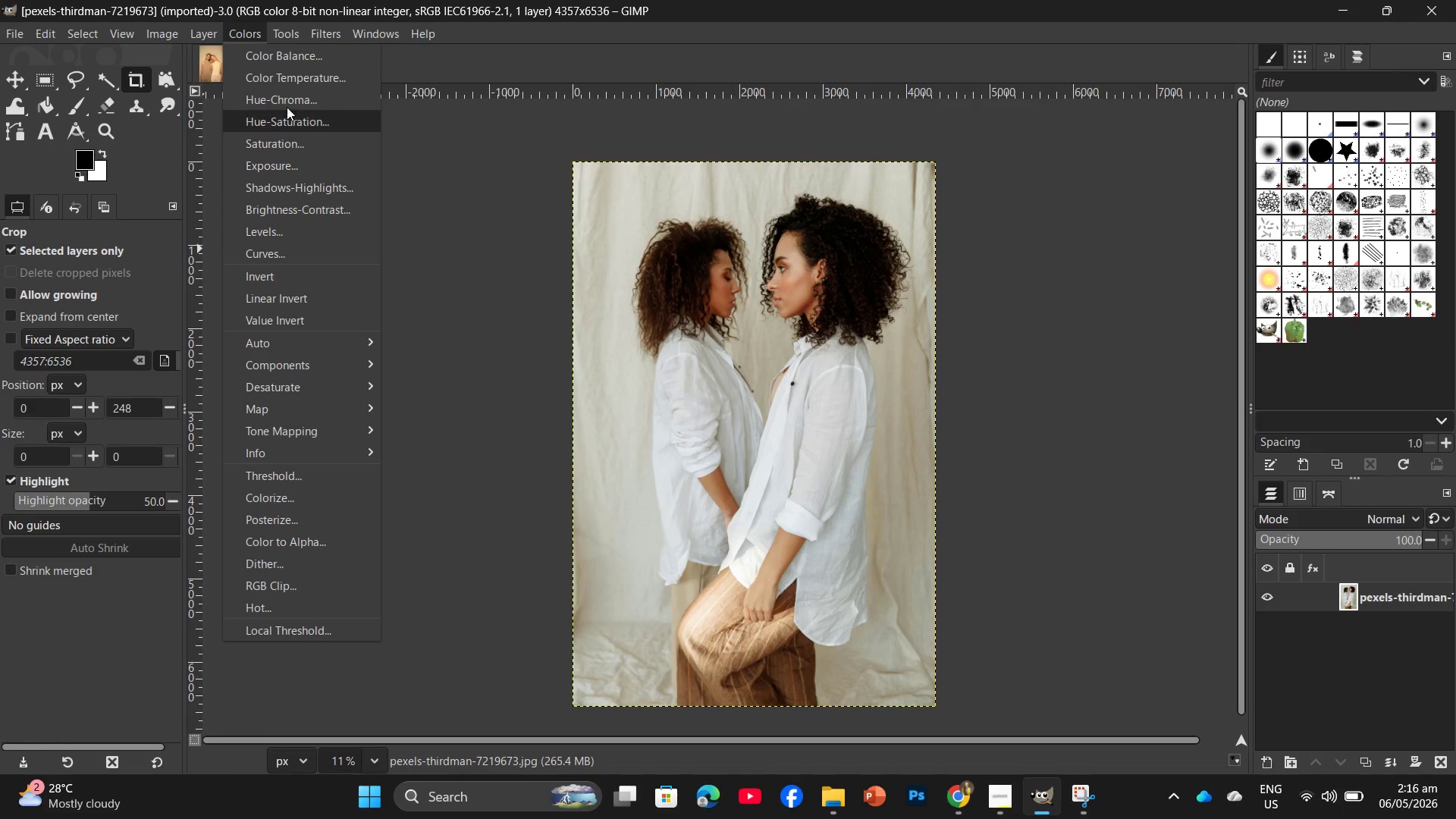 
left_click([295, 63])
 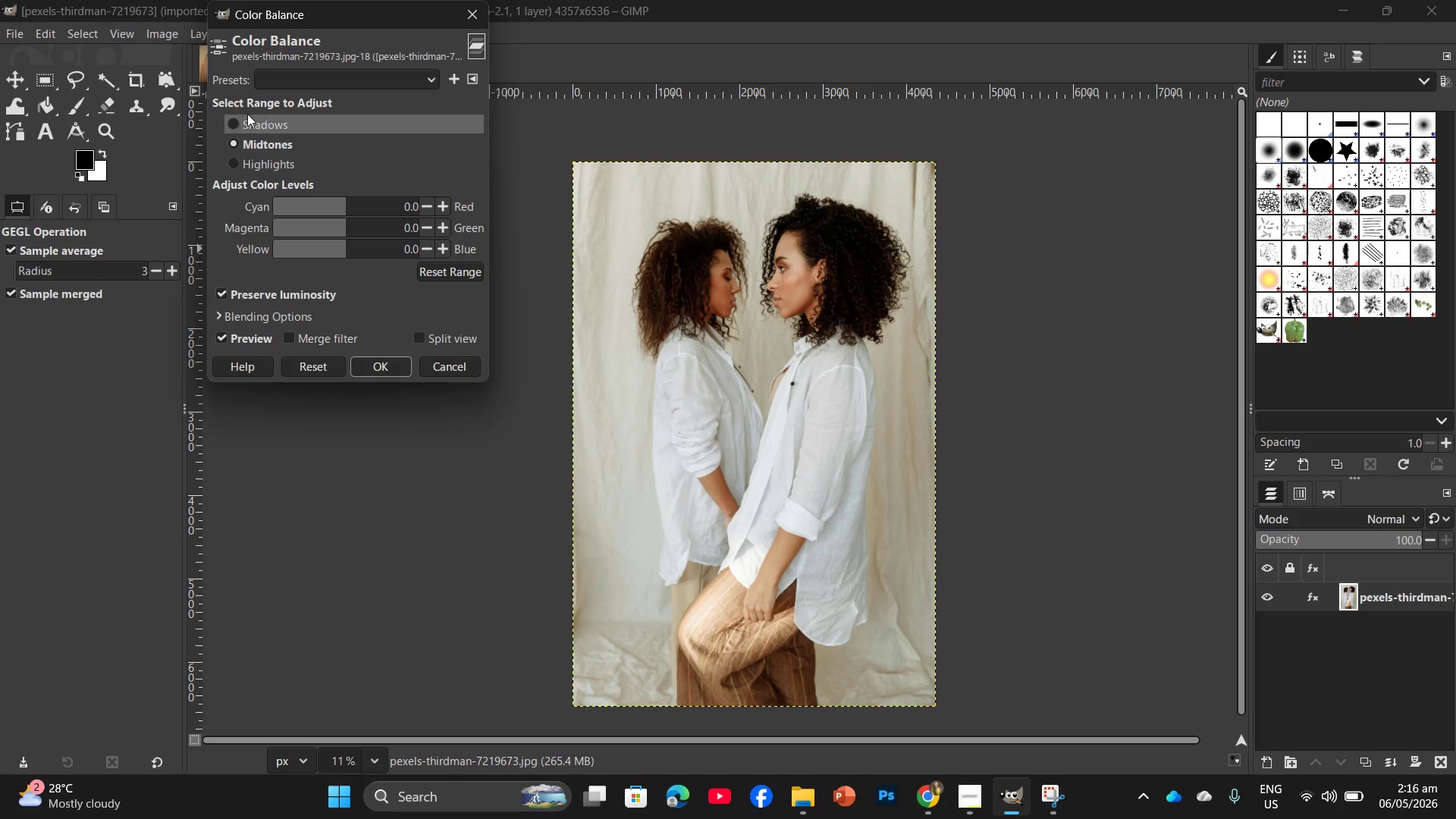 
left_click([247, 123])
 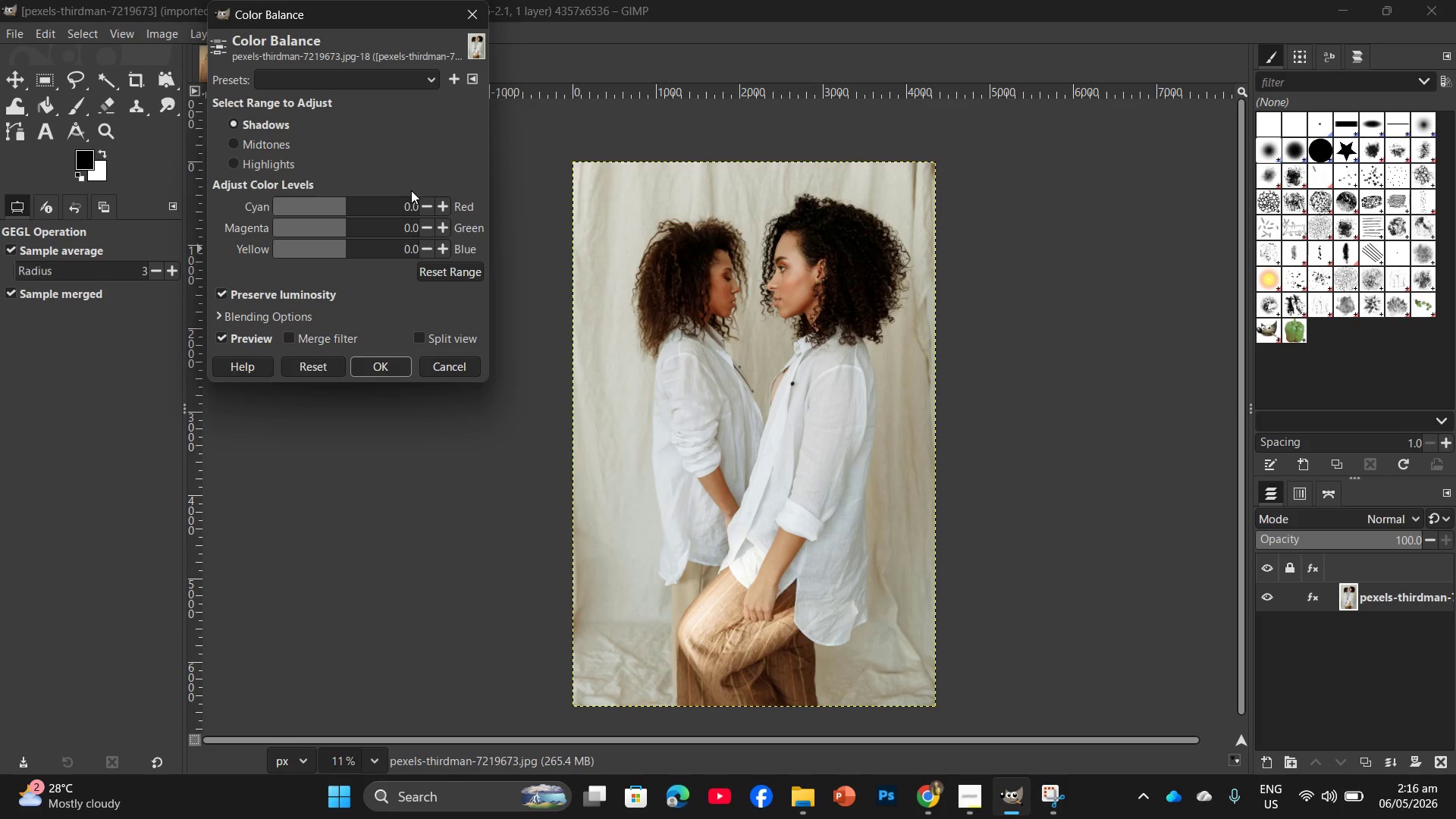 
left_click([411, 199])
 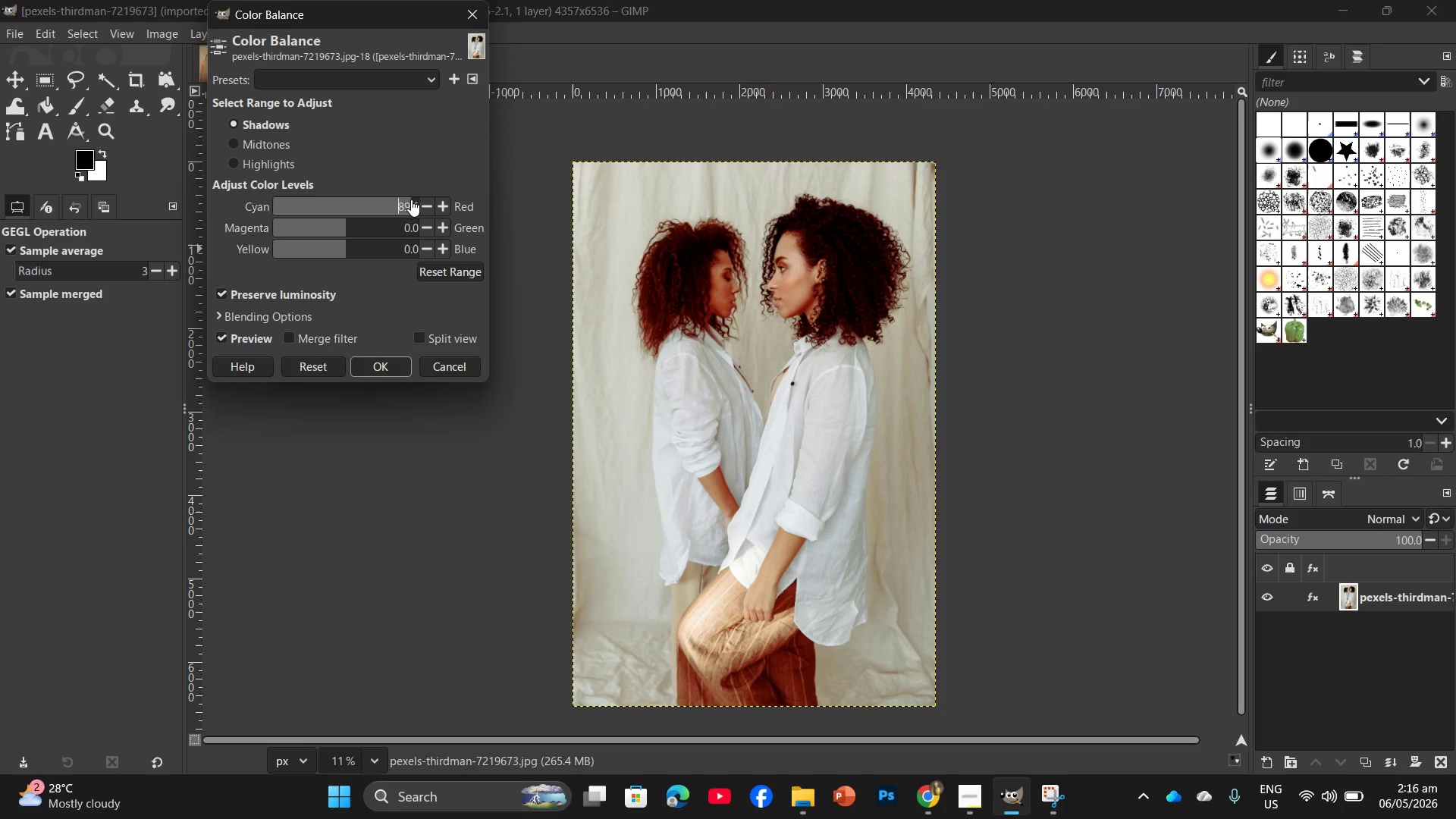 
left_click([407, 201])
 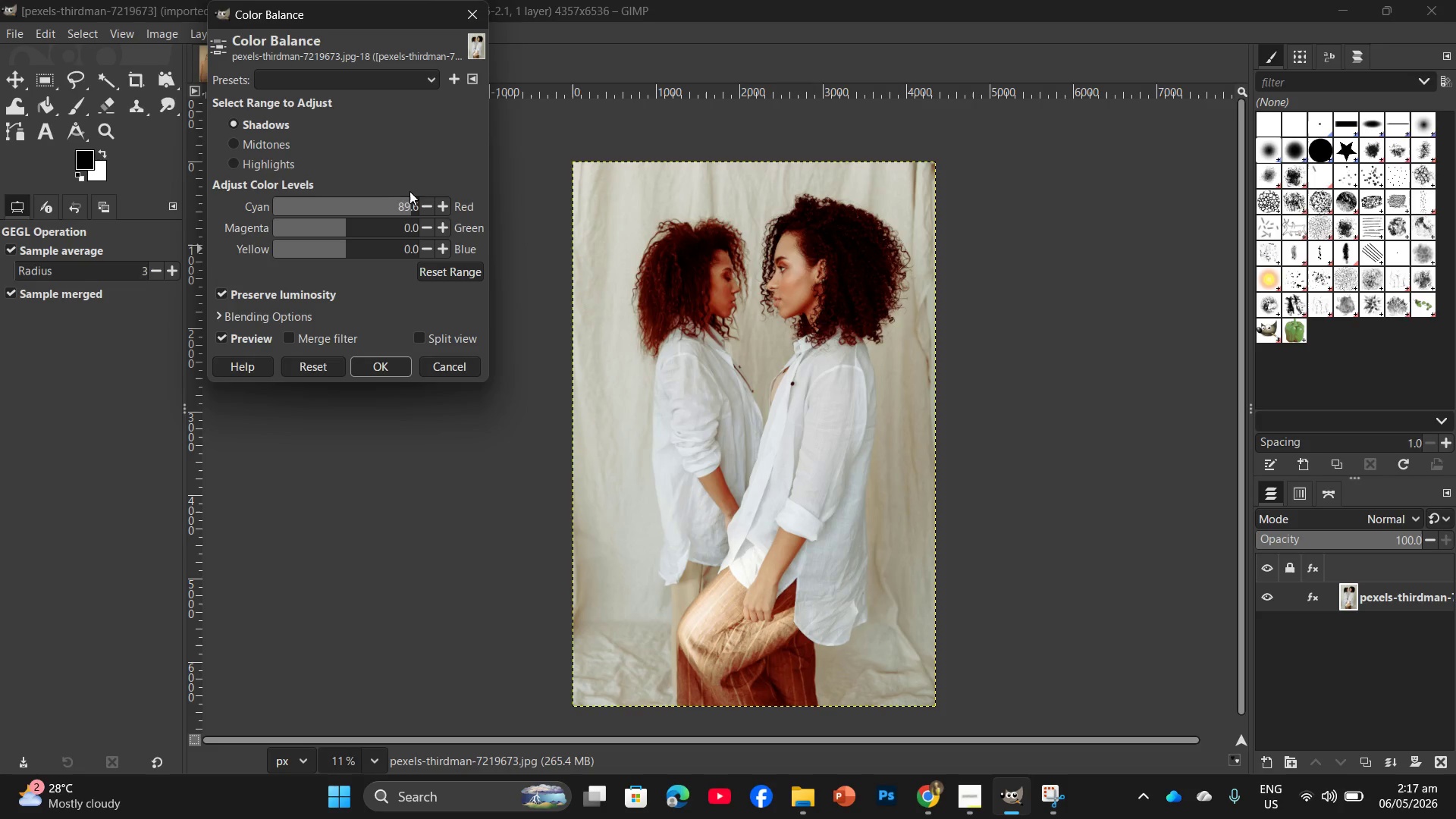 
wait(12.3)
 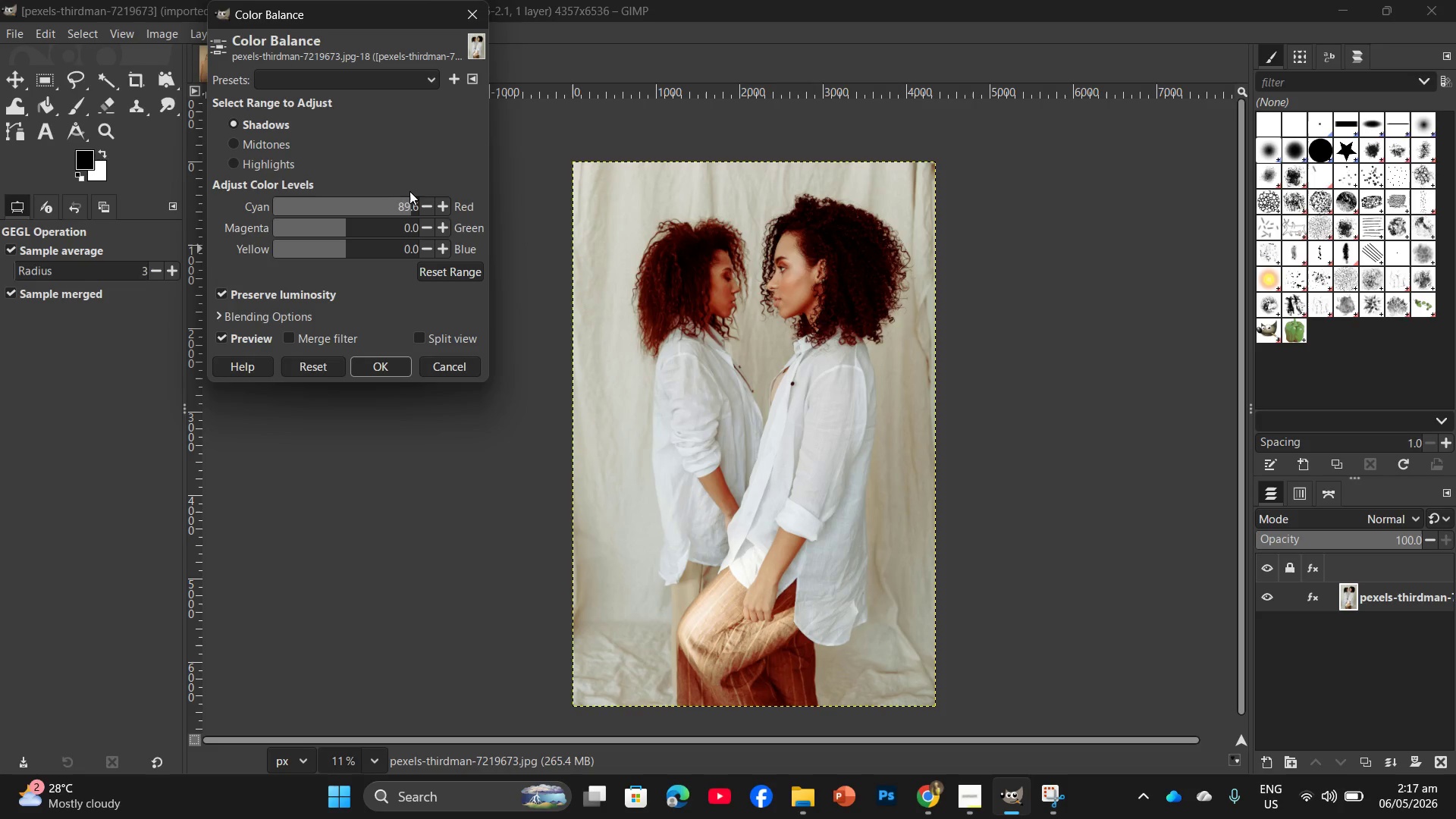 
key(Backspace)
 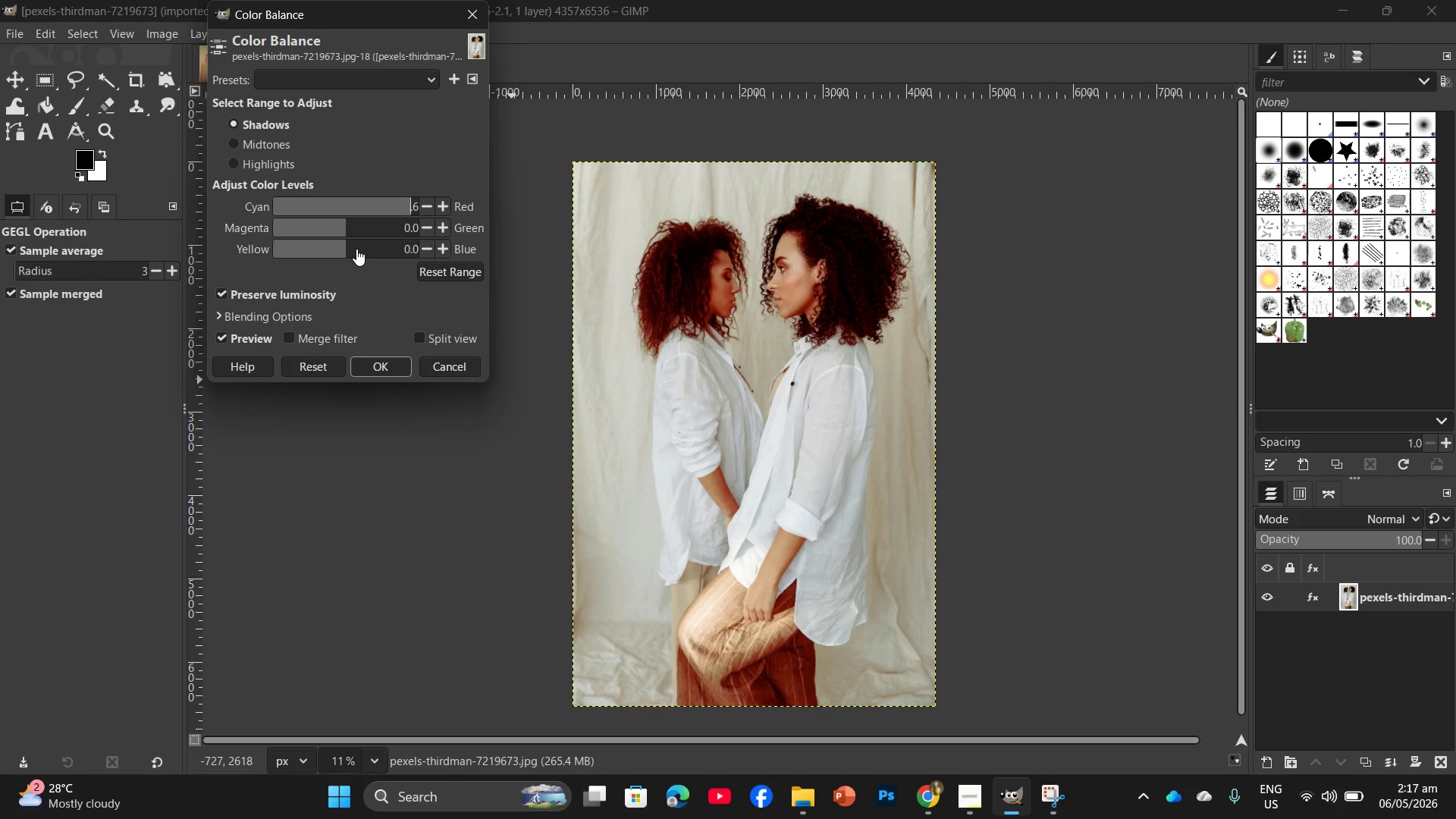 
key(Backspace)
 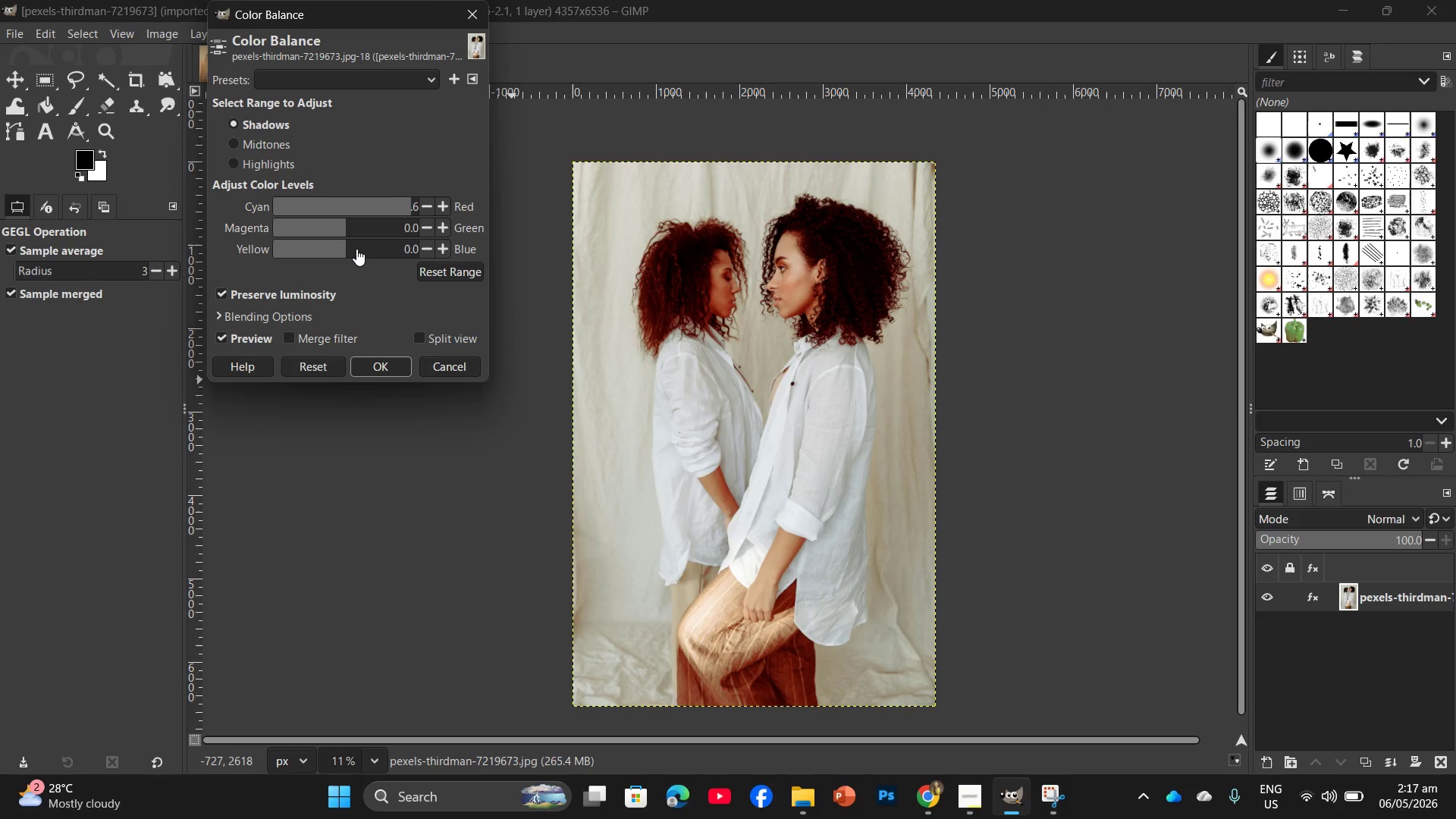 
key(Numpad3)
 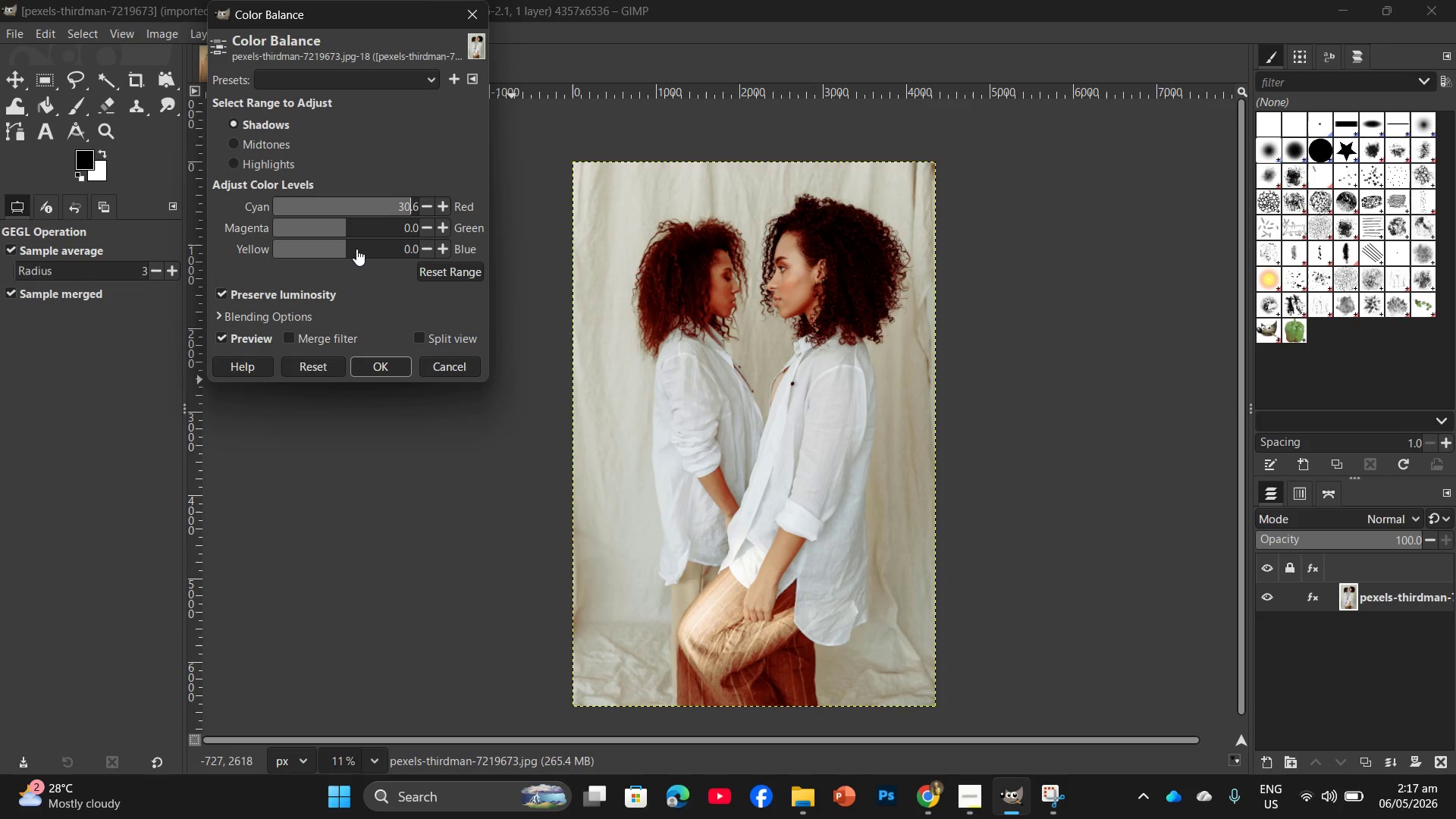 
key(Numpad0)
 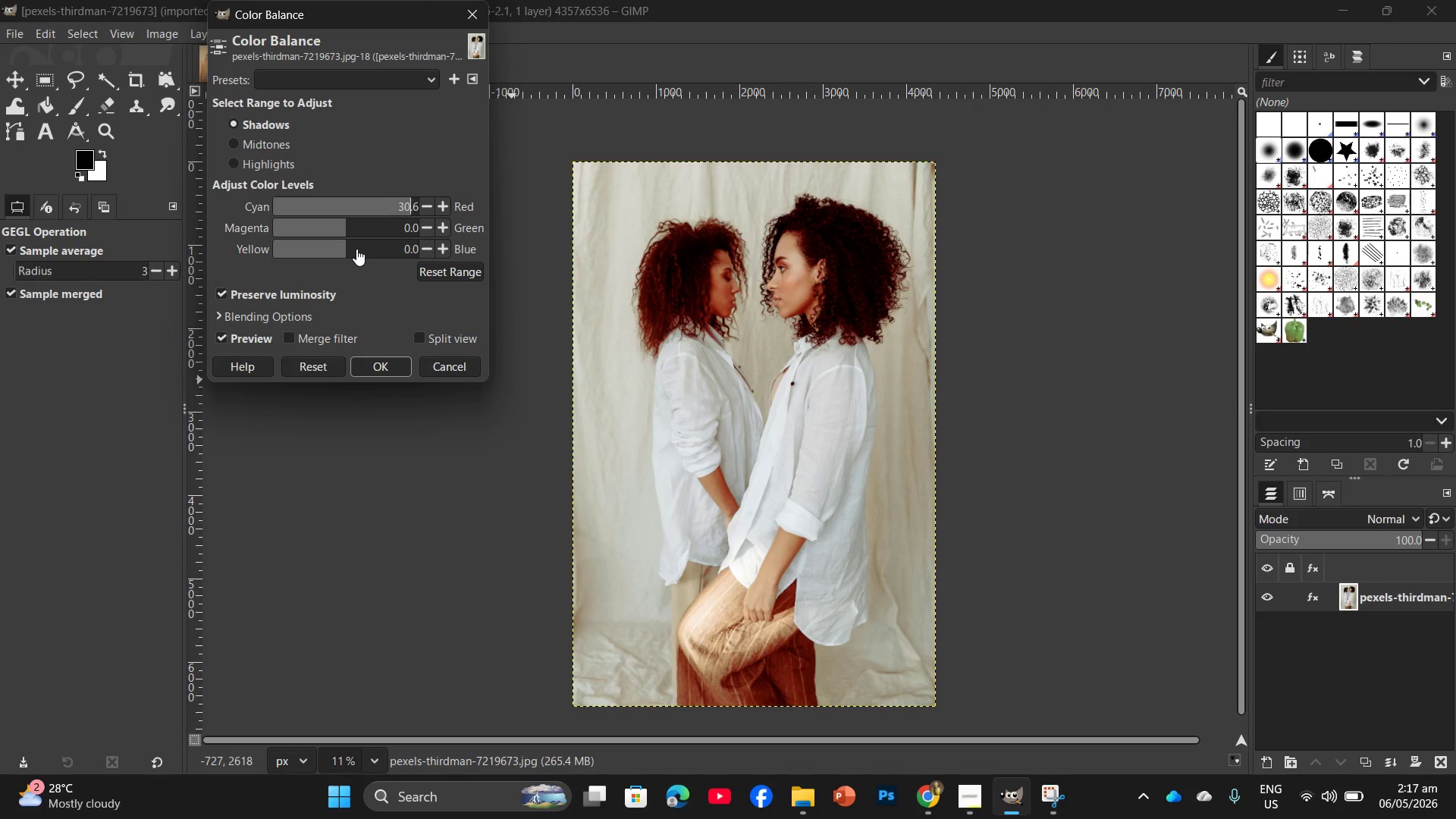 
key(Backspace)
 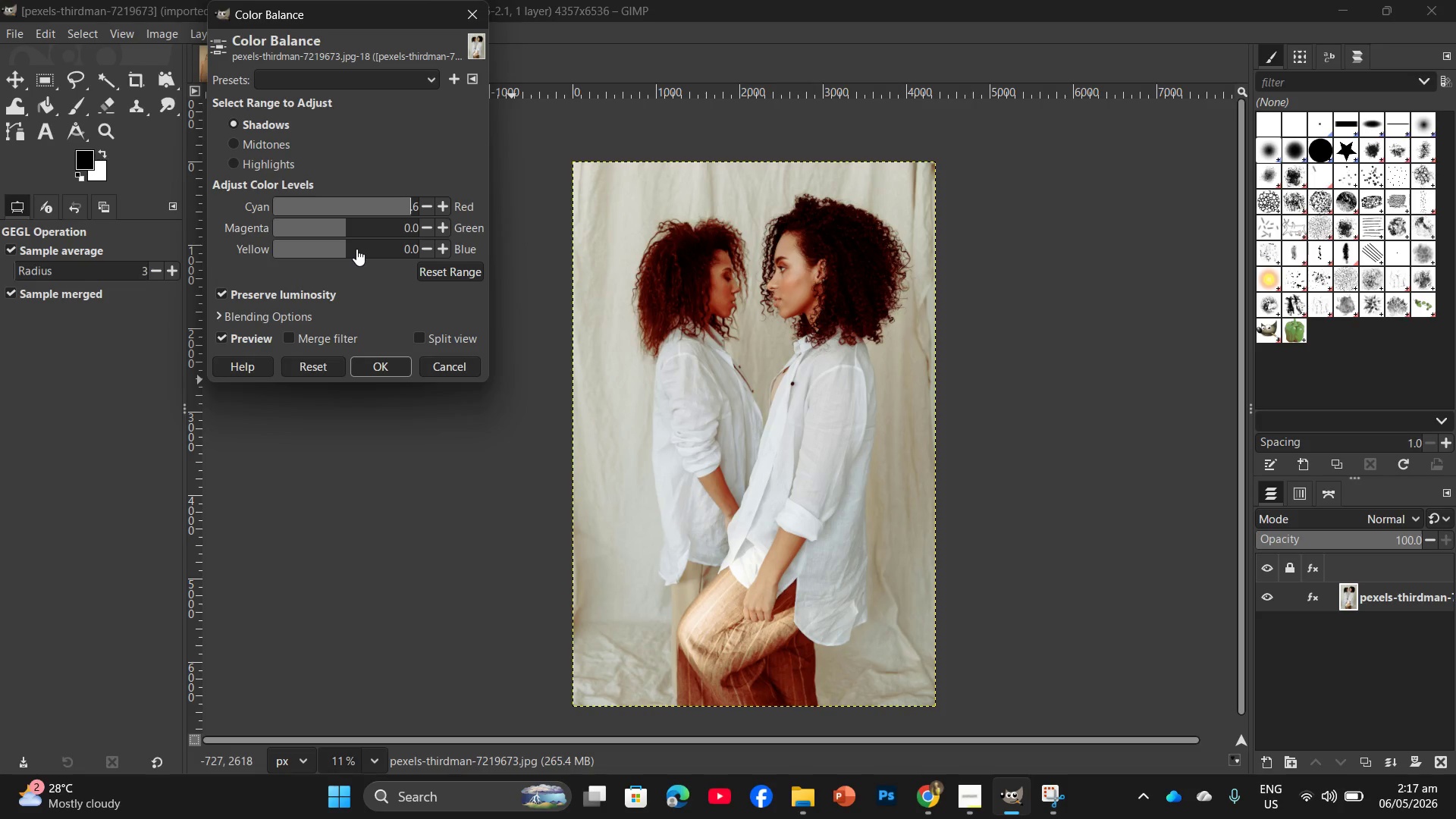 
key(Backspace)
 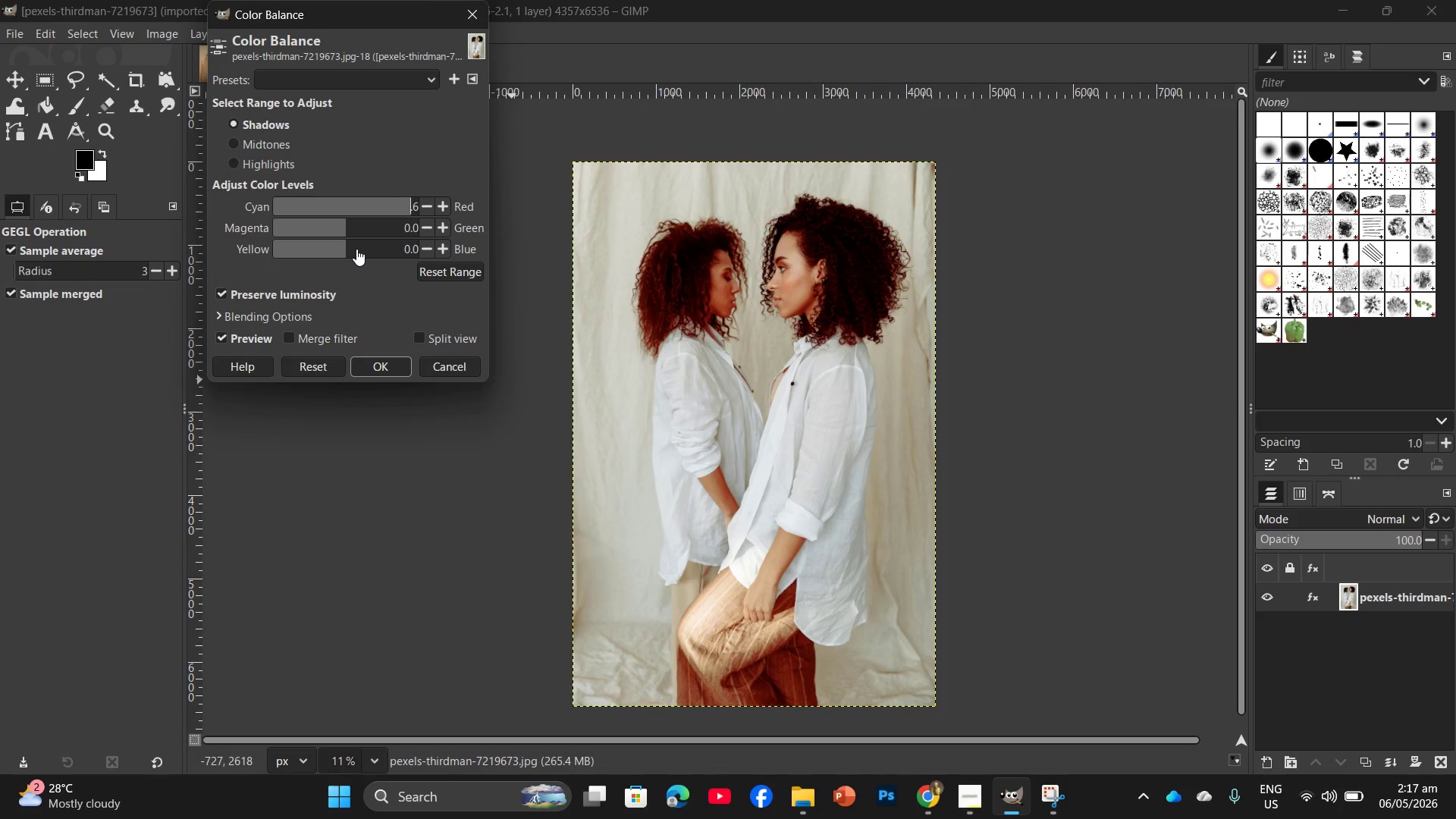 
key(Numpad1)
 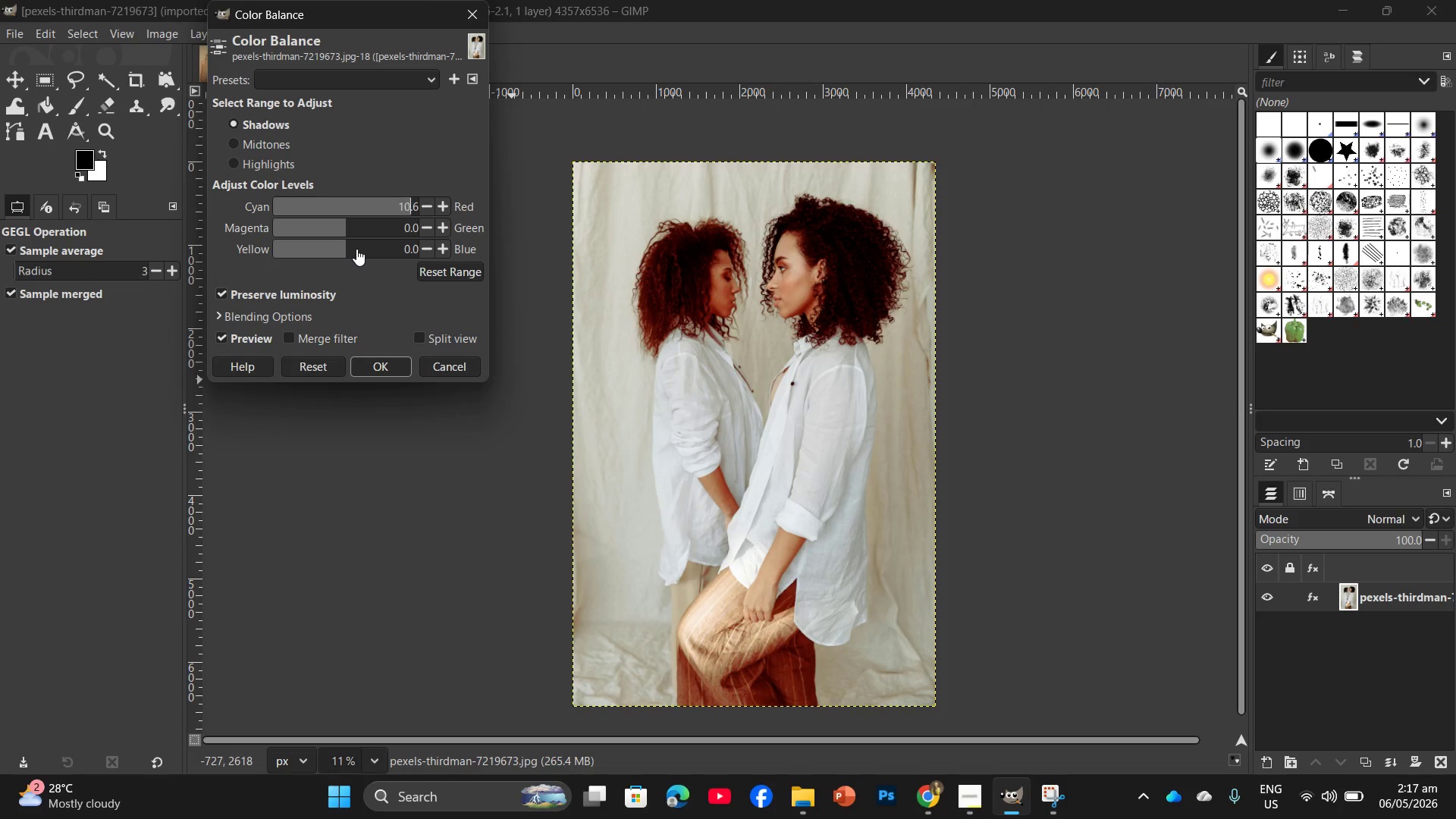 
key(Numpad0)
 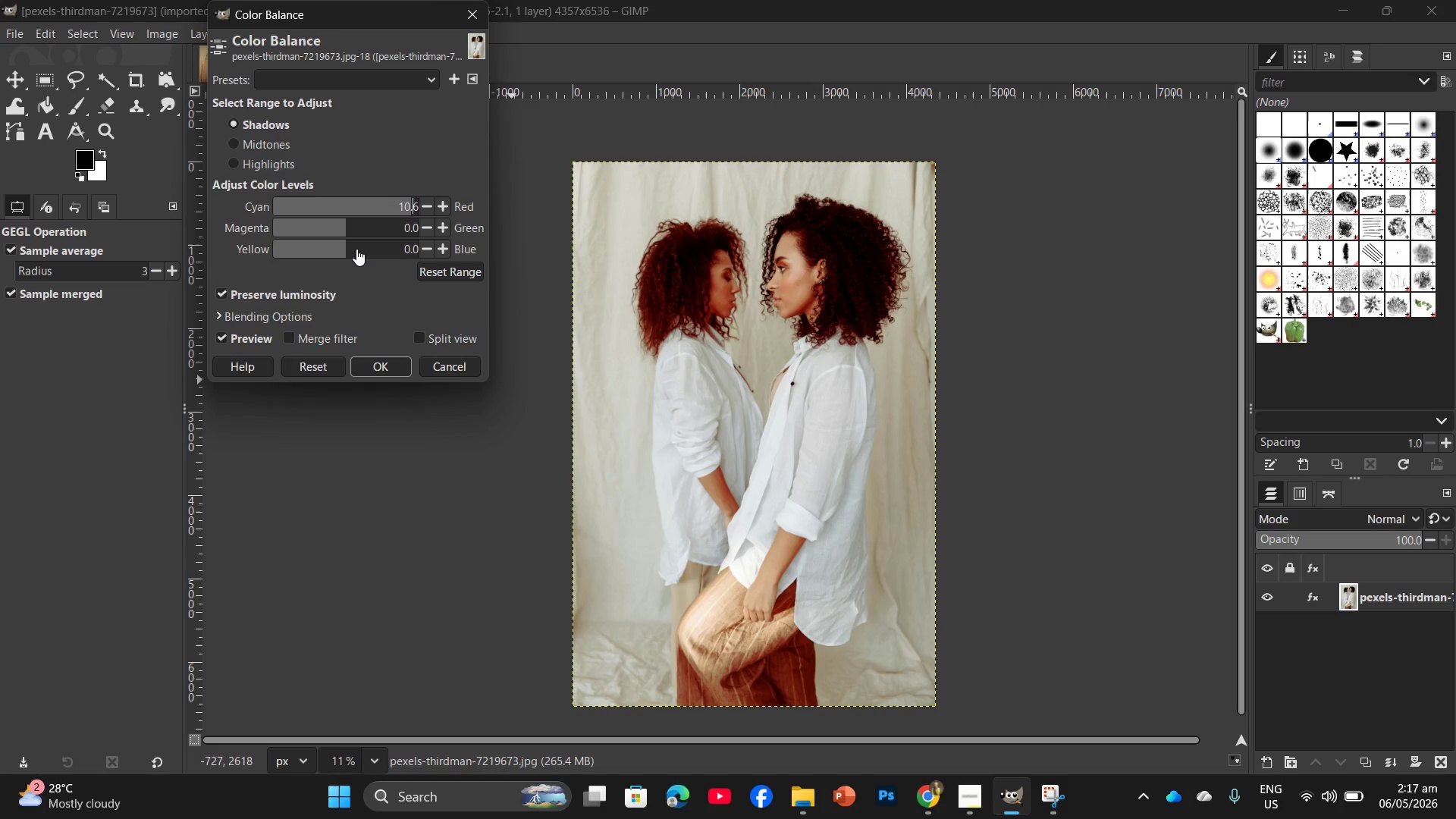 
key(ArrowRight)
 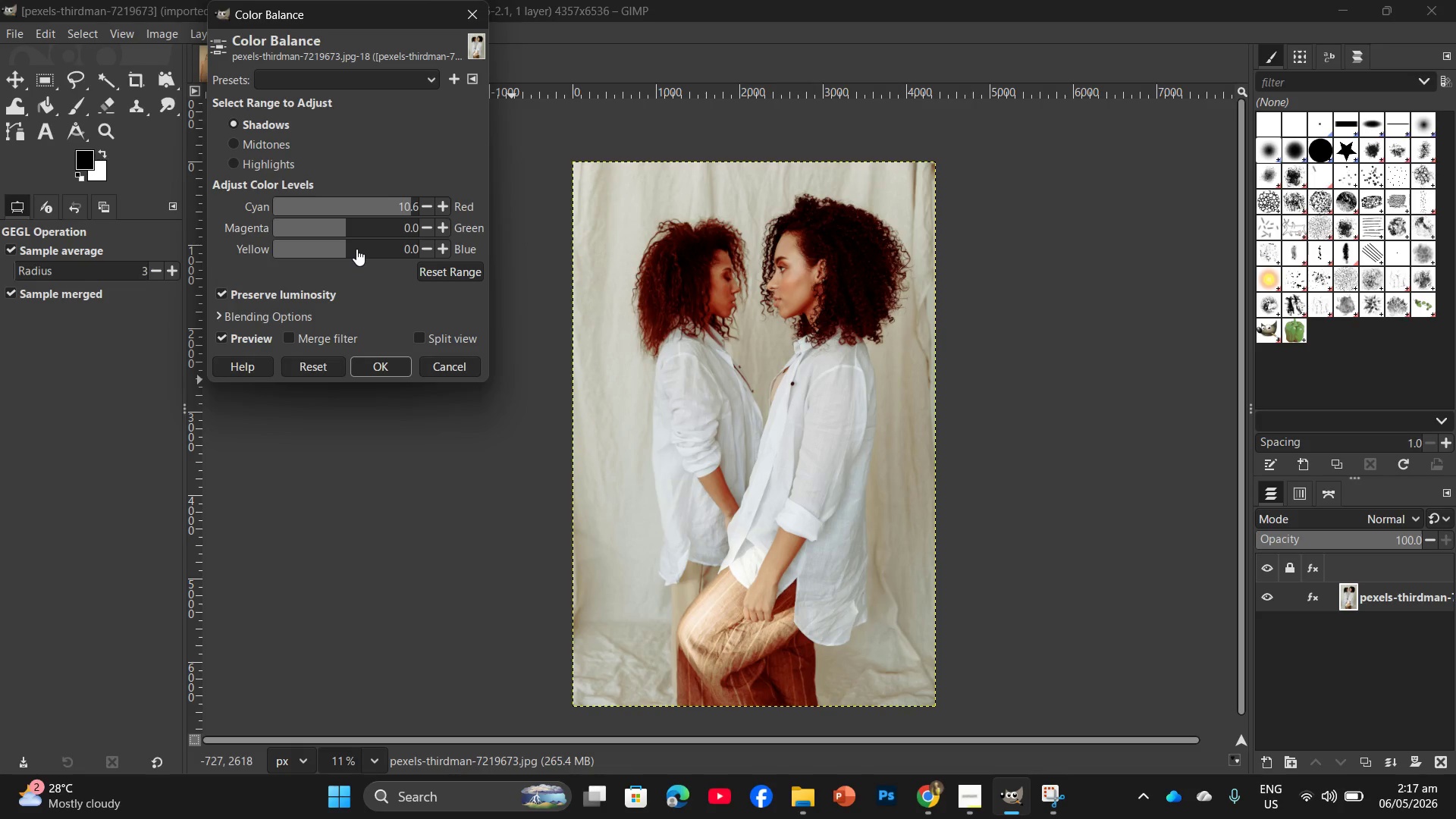 
key(ArrowRight)
 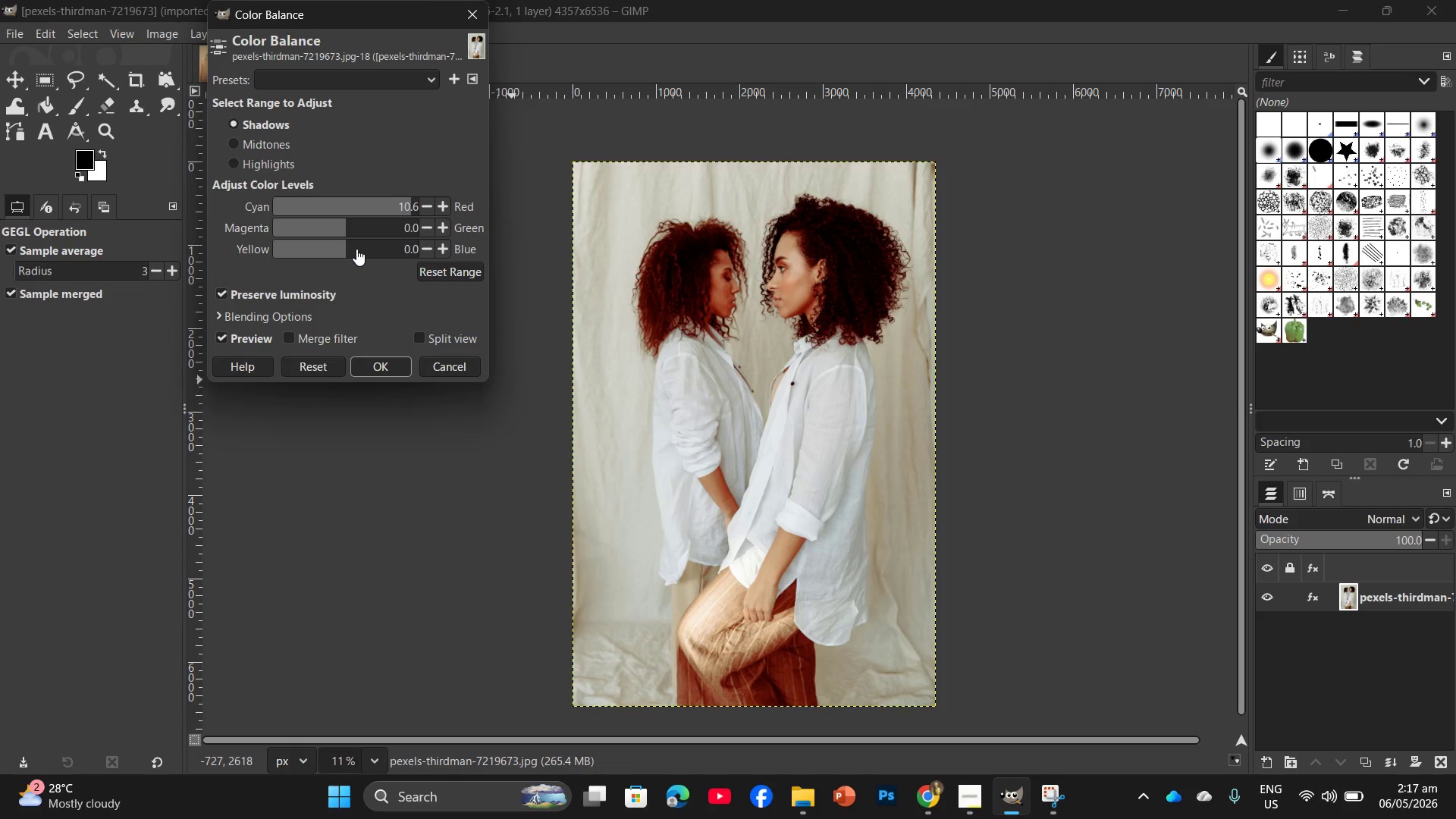 
key(ArrowRight)
 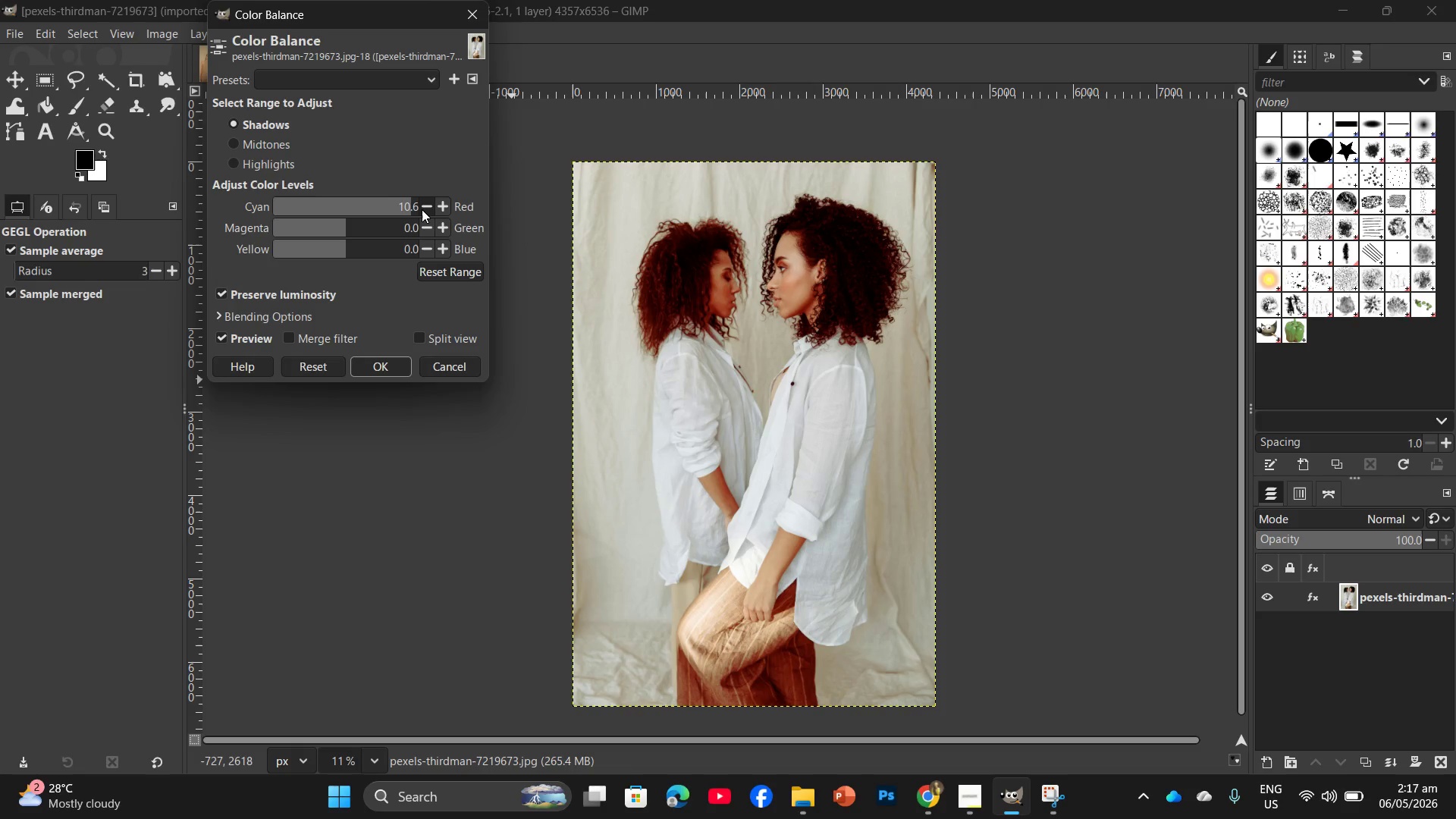 
left_click([416, 207])
 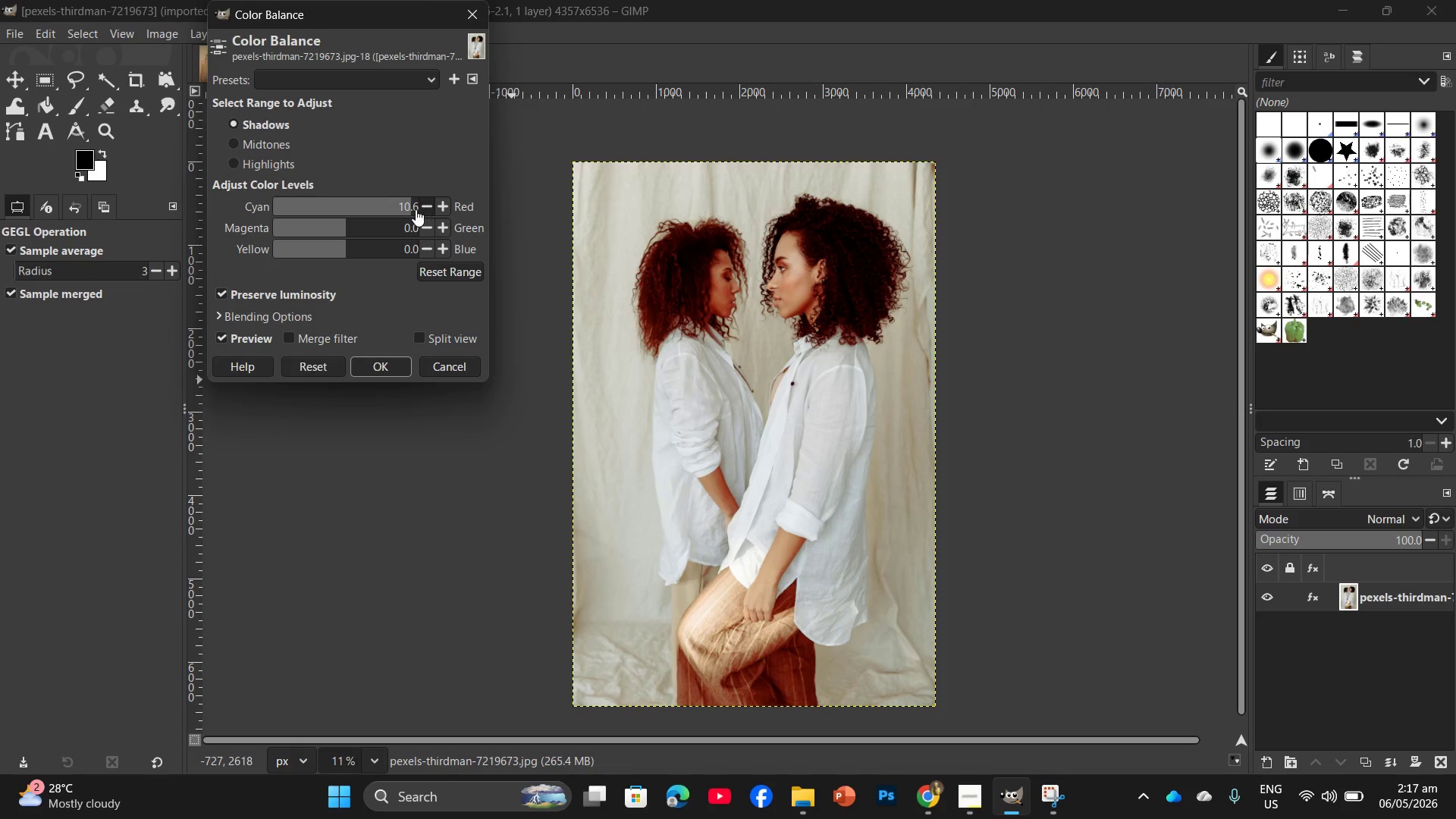 
left_click([416, 209])
 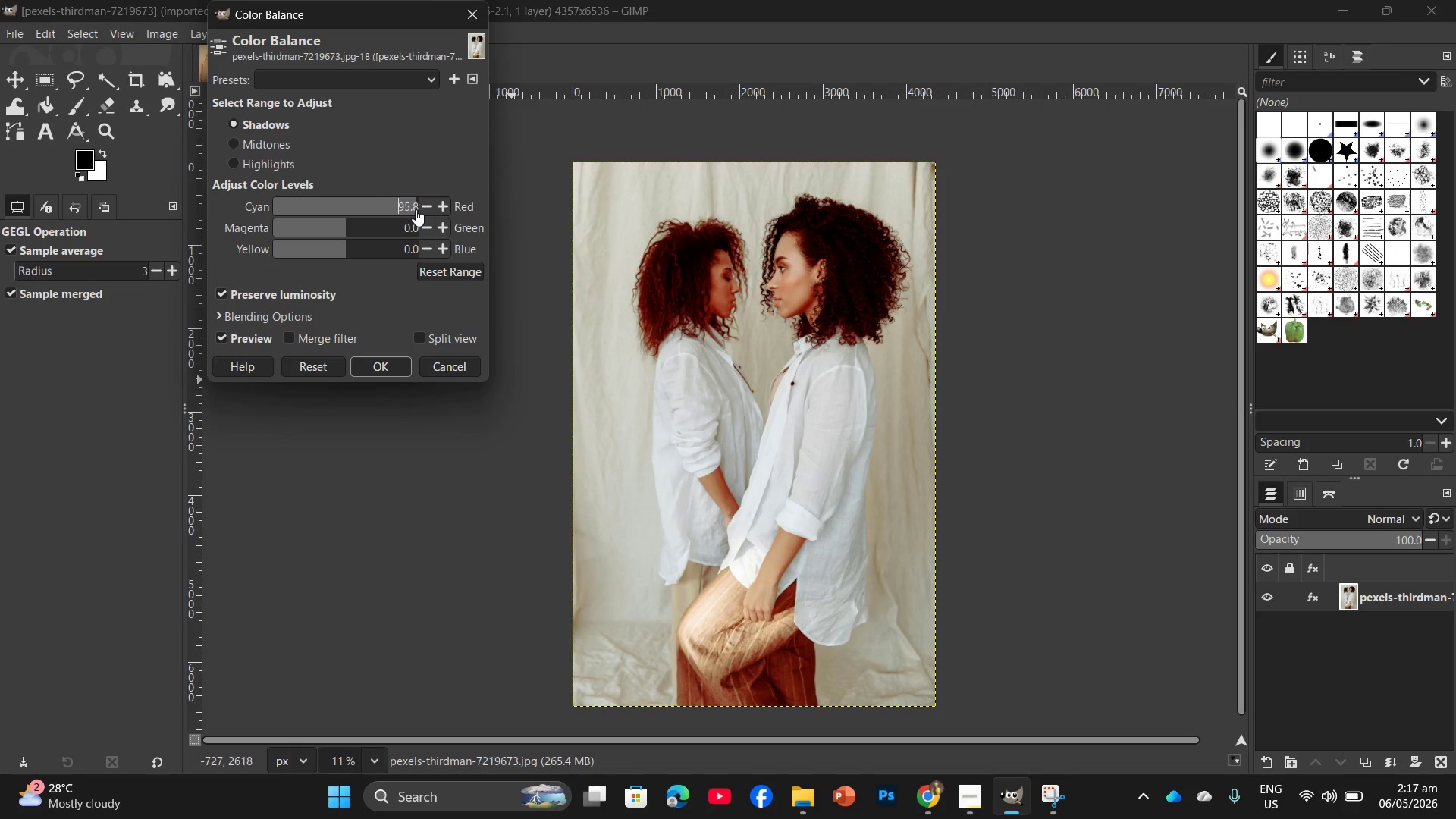 
left_click([416, 209])
 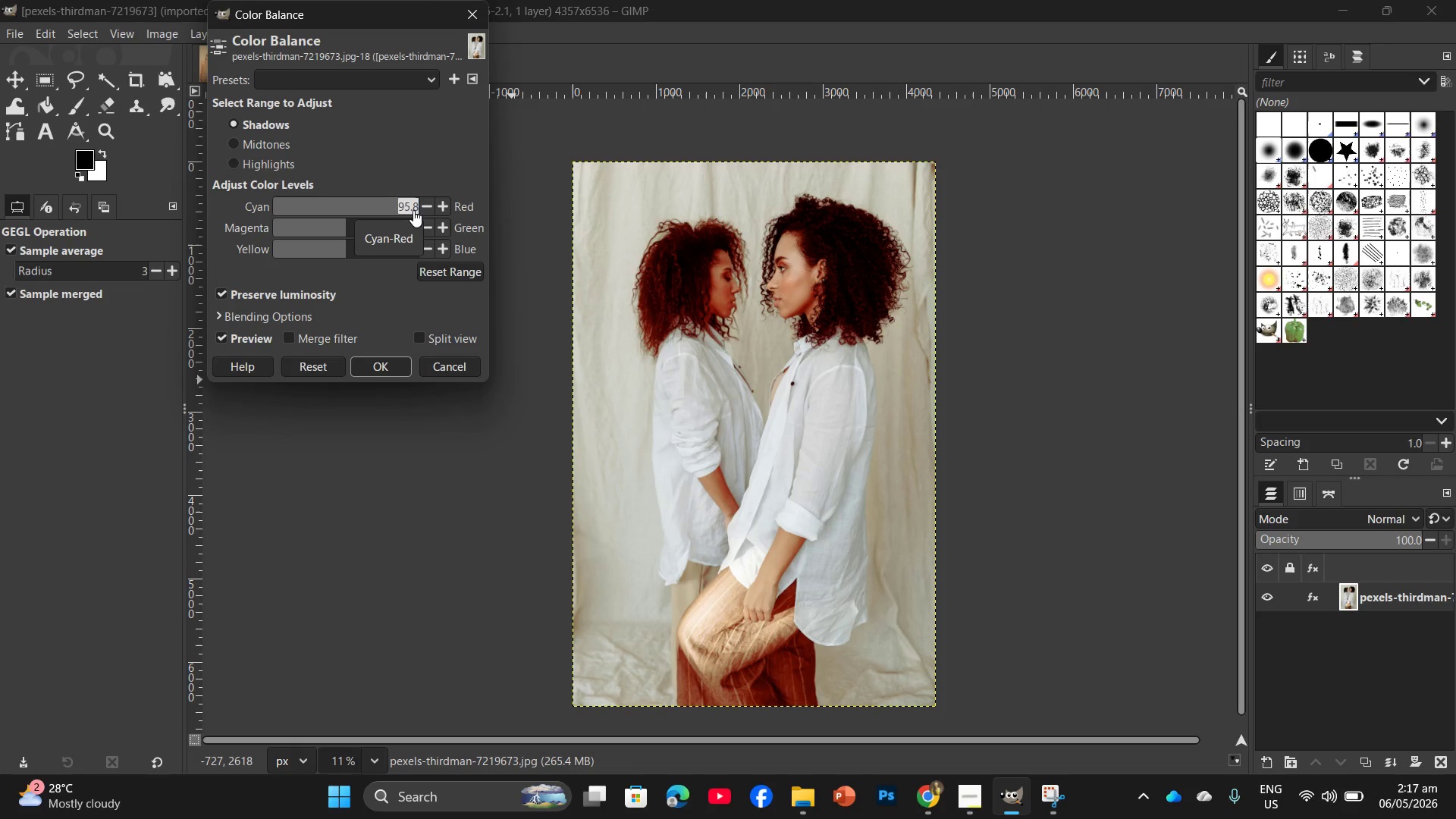 
key(Numpad1)
 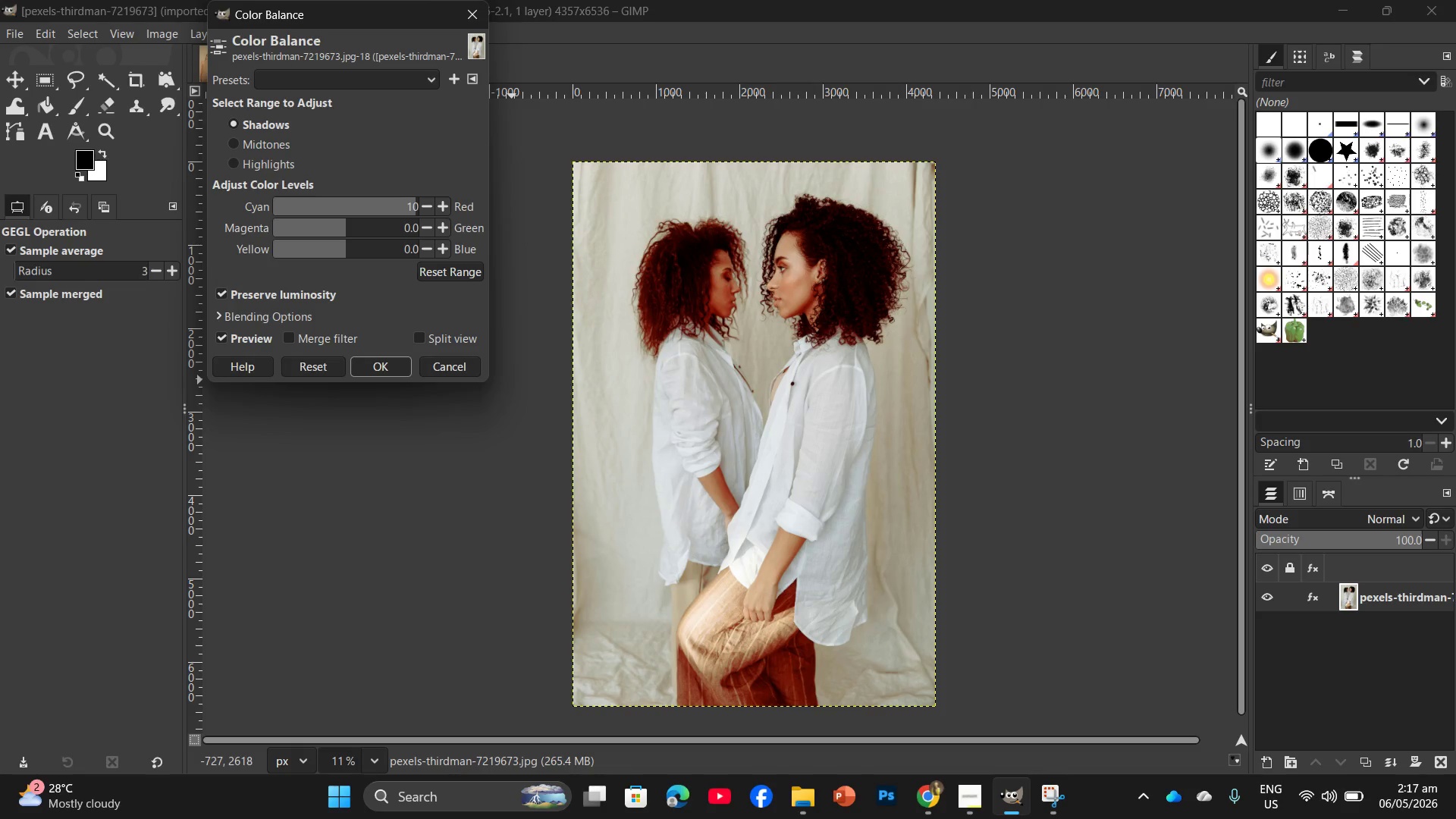 
key(Numpad0)
 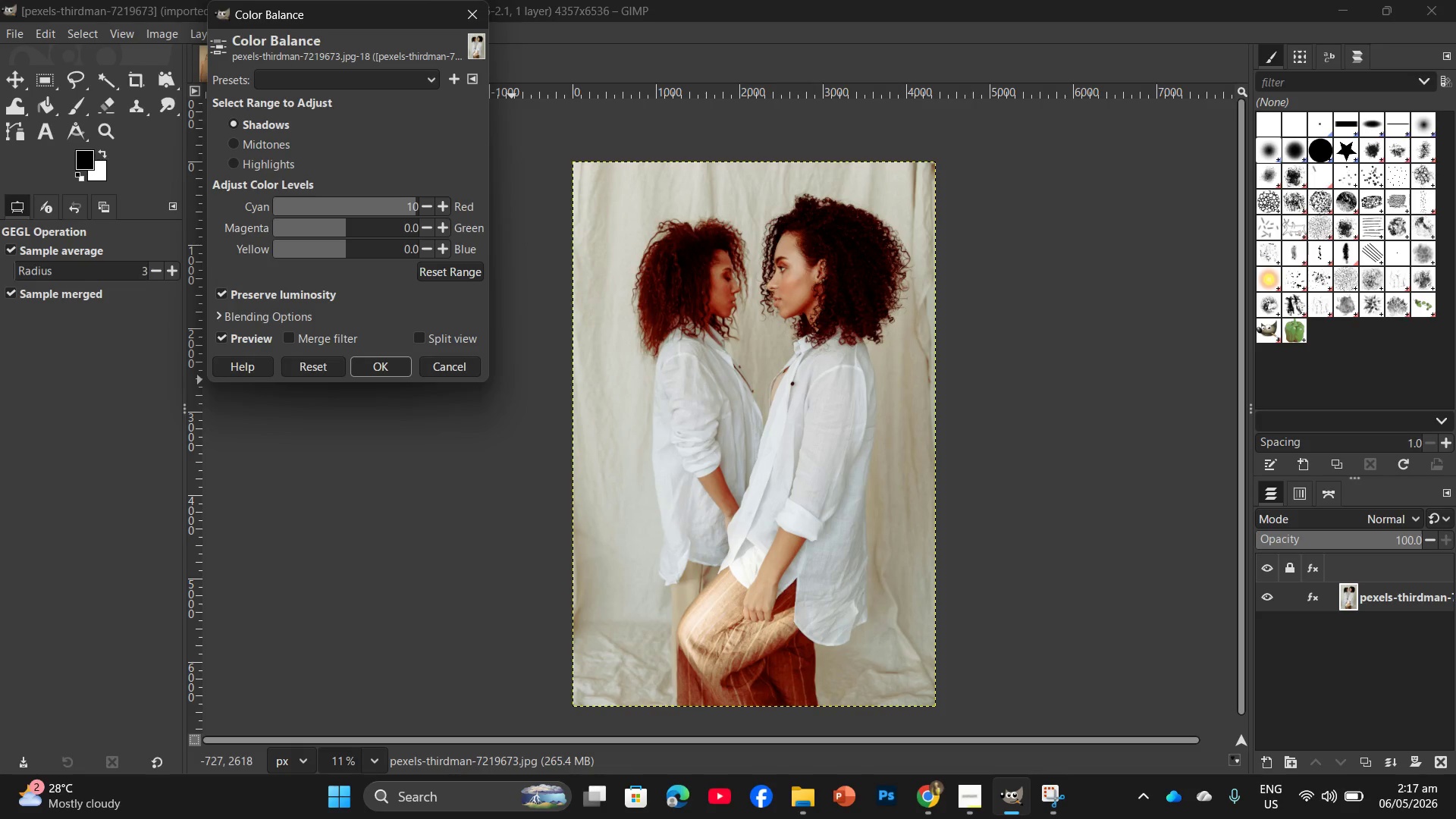 
key(Enter)
 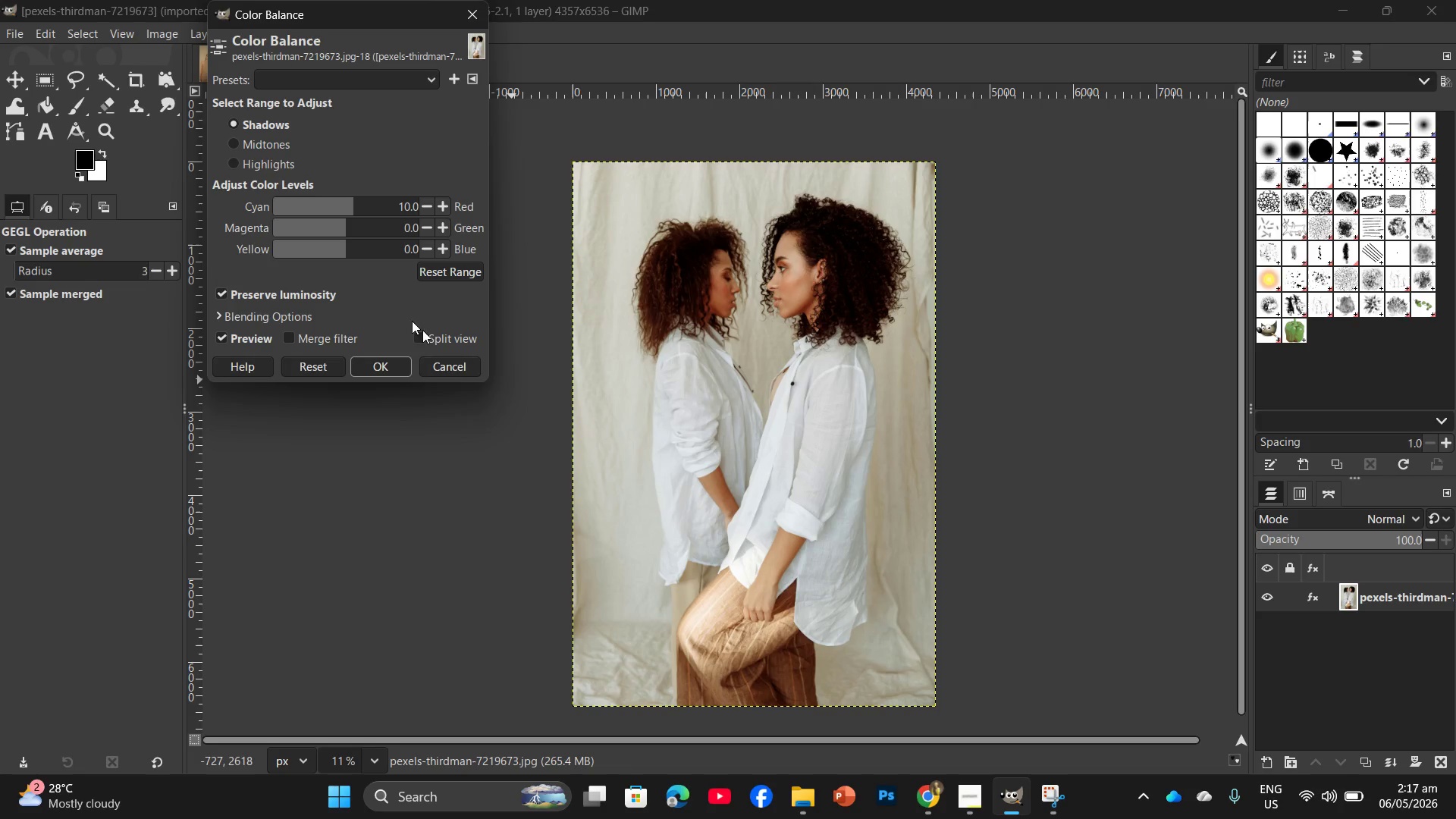 
wait(11.19)
 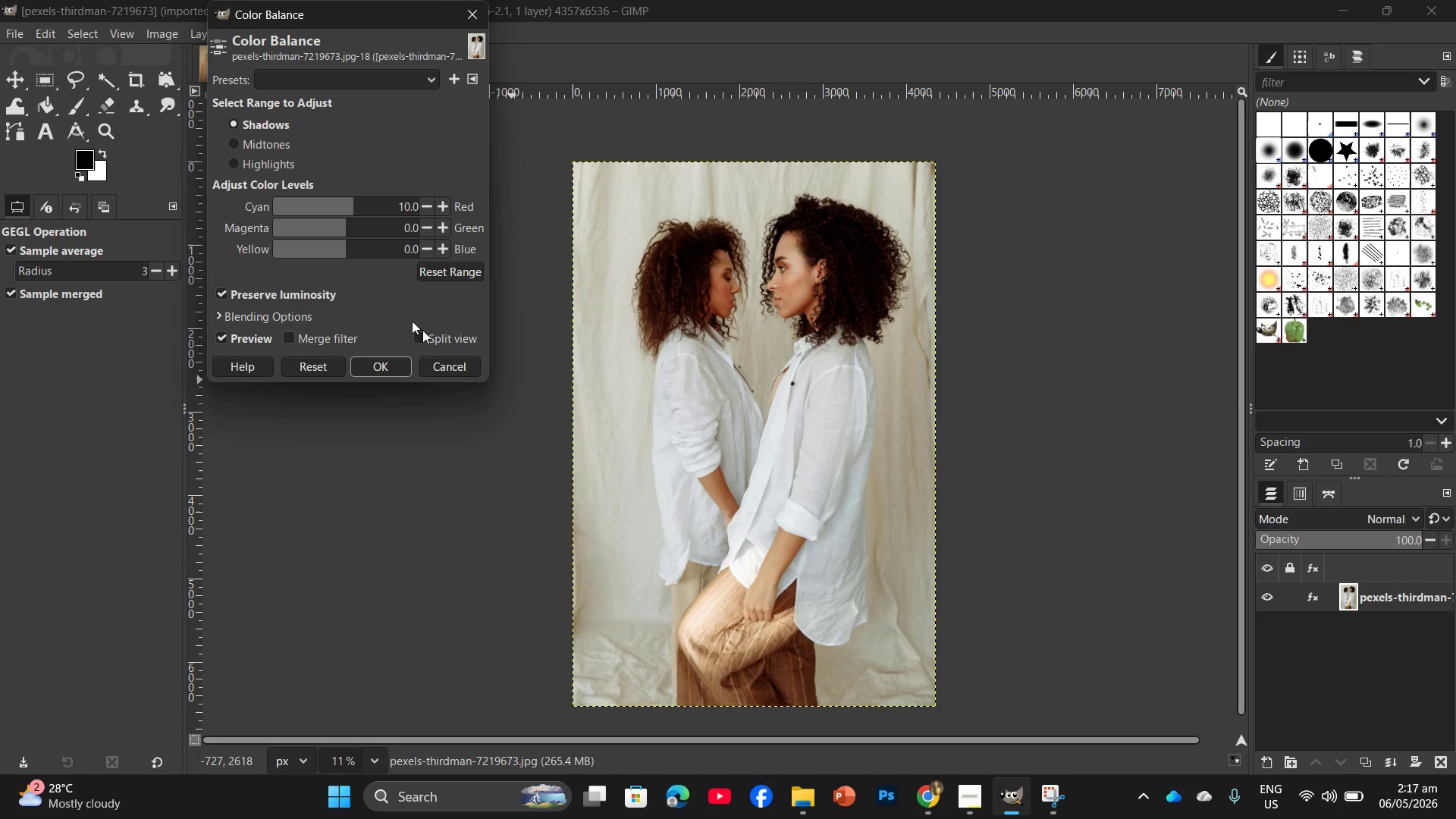 
double_click([427, 256])
 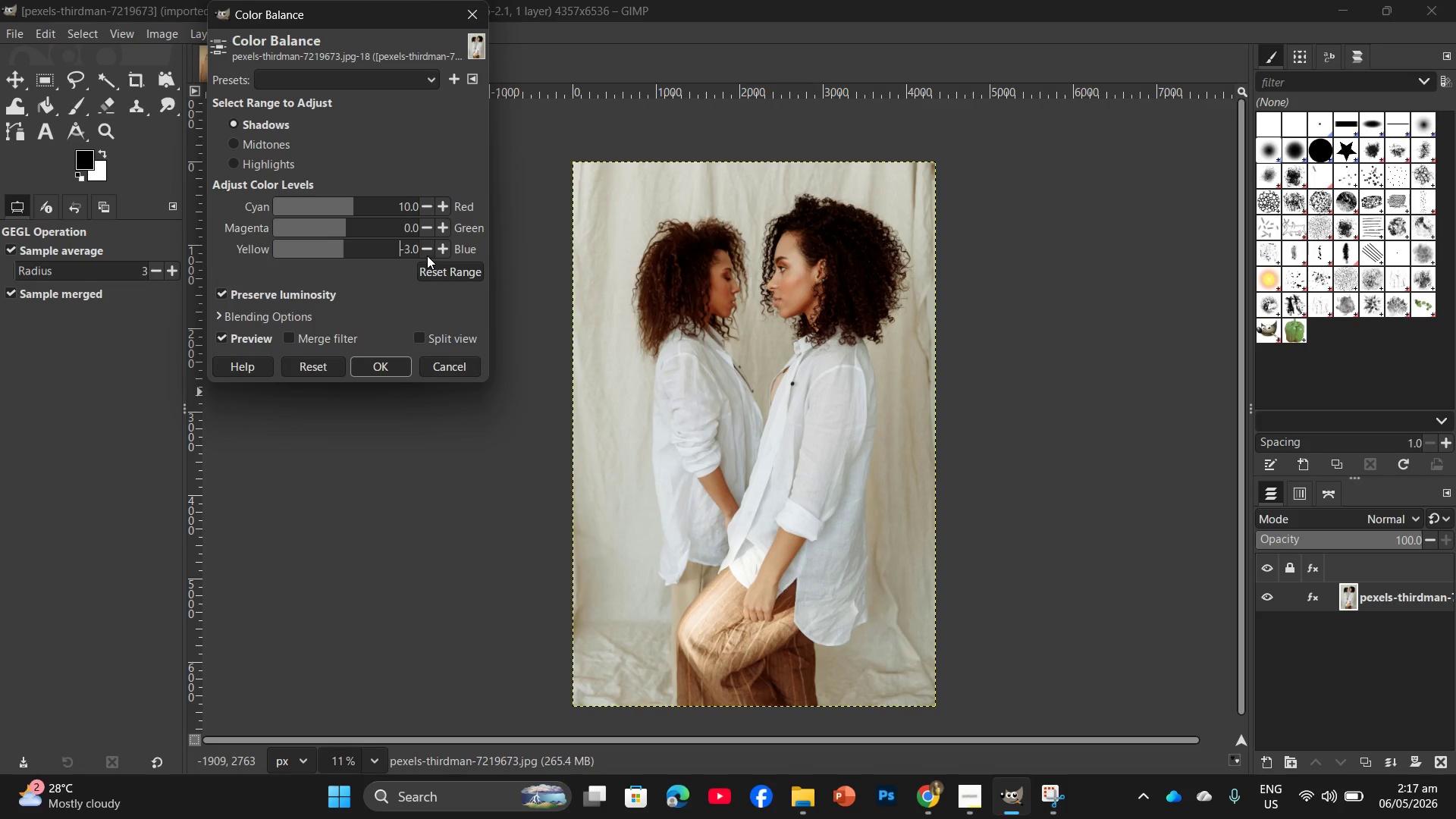 
triple_click([427, 256])
 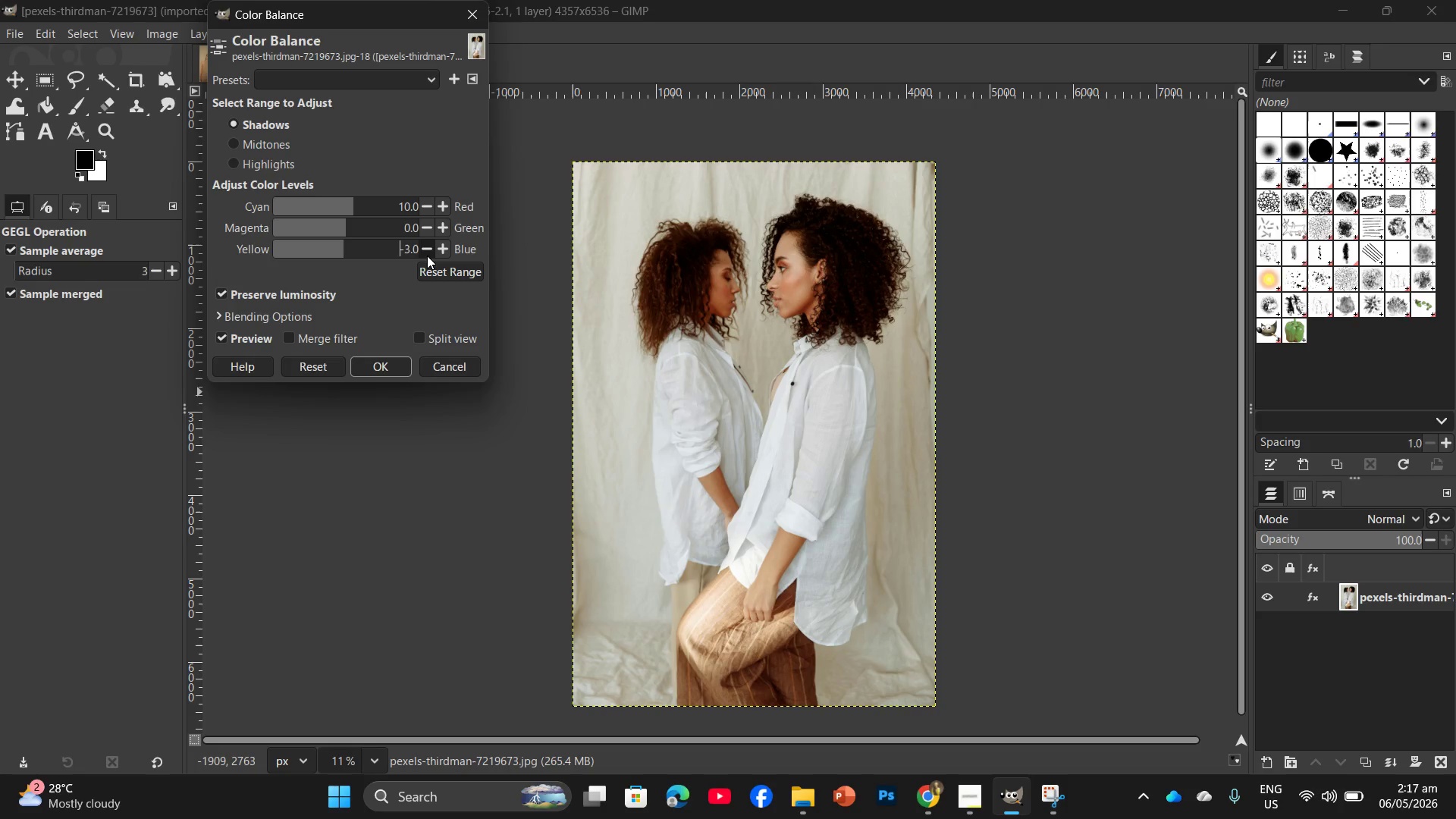 
triple_click([427, 256])
 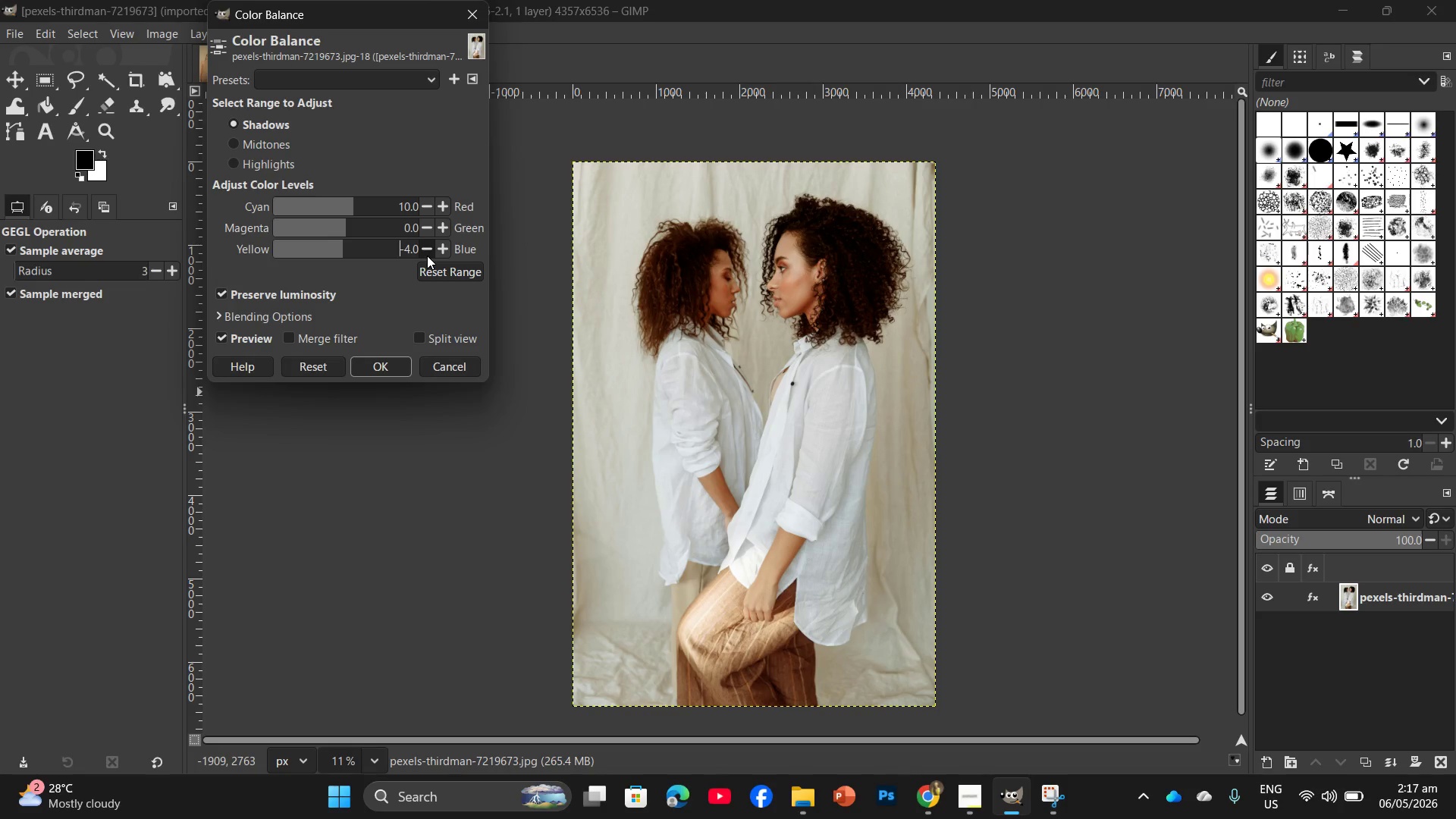 
left_click([427, 256])
 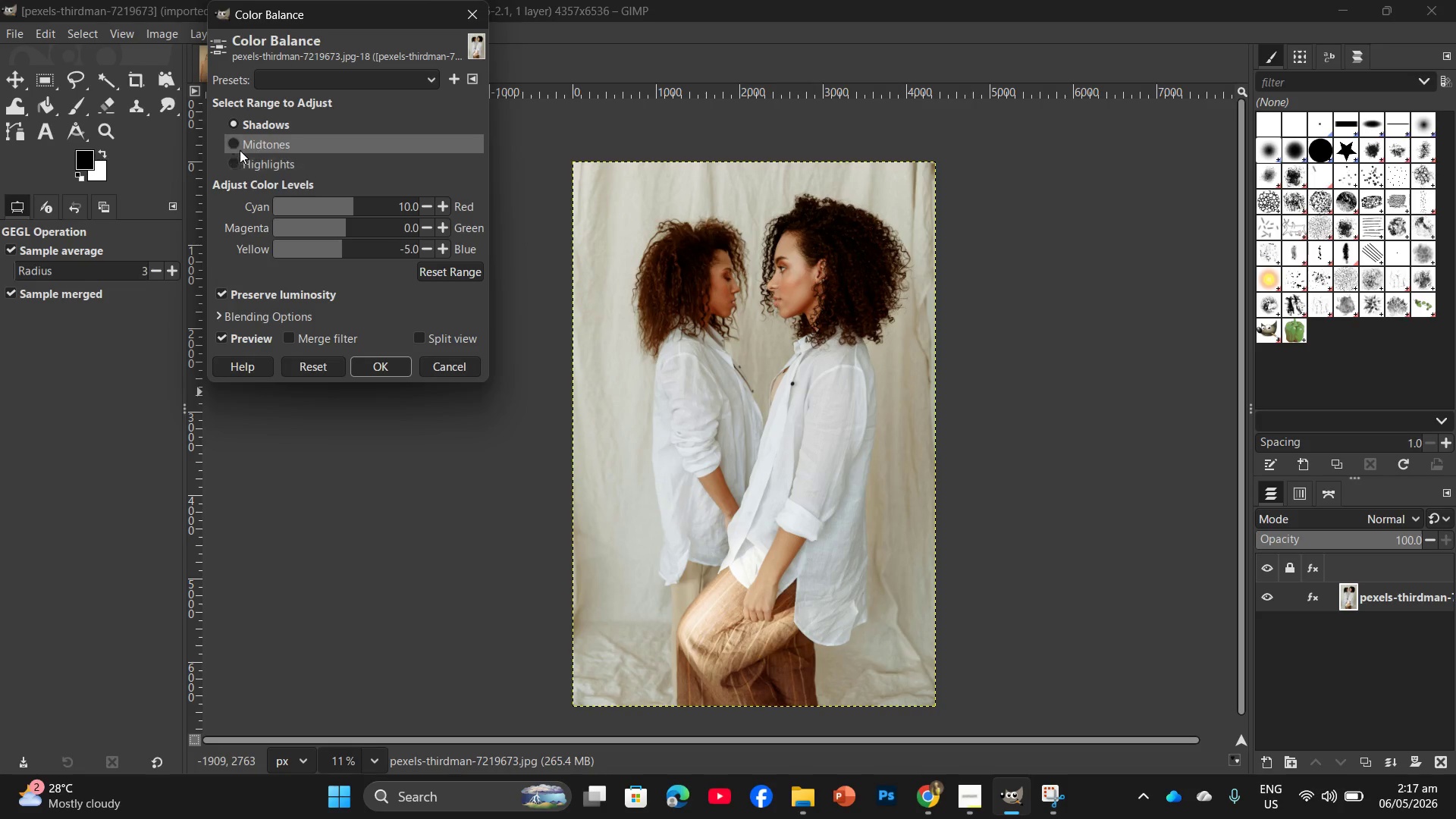 
left_click([238, 142])
 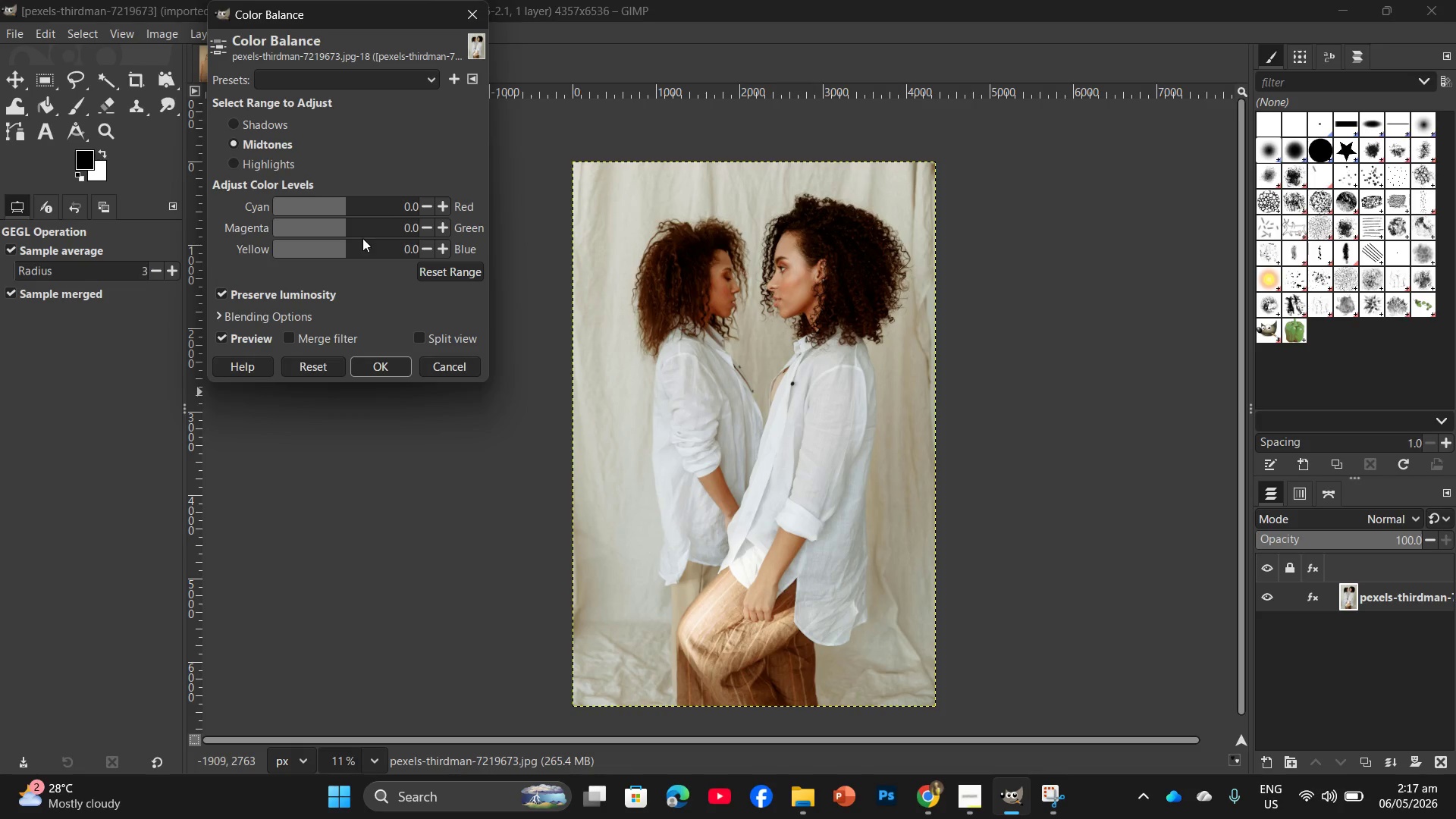 
left_click([408, 206])
 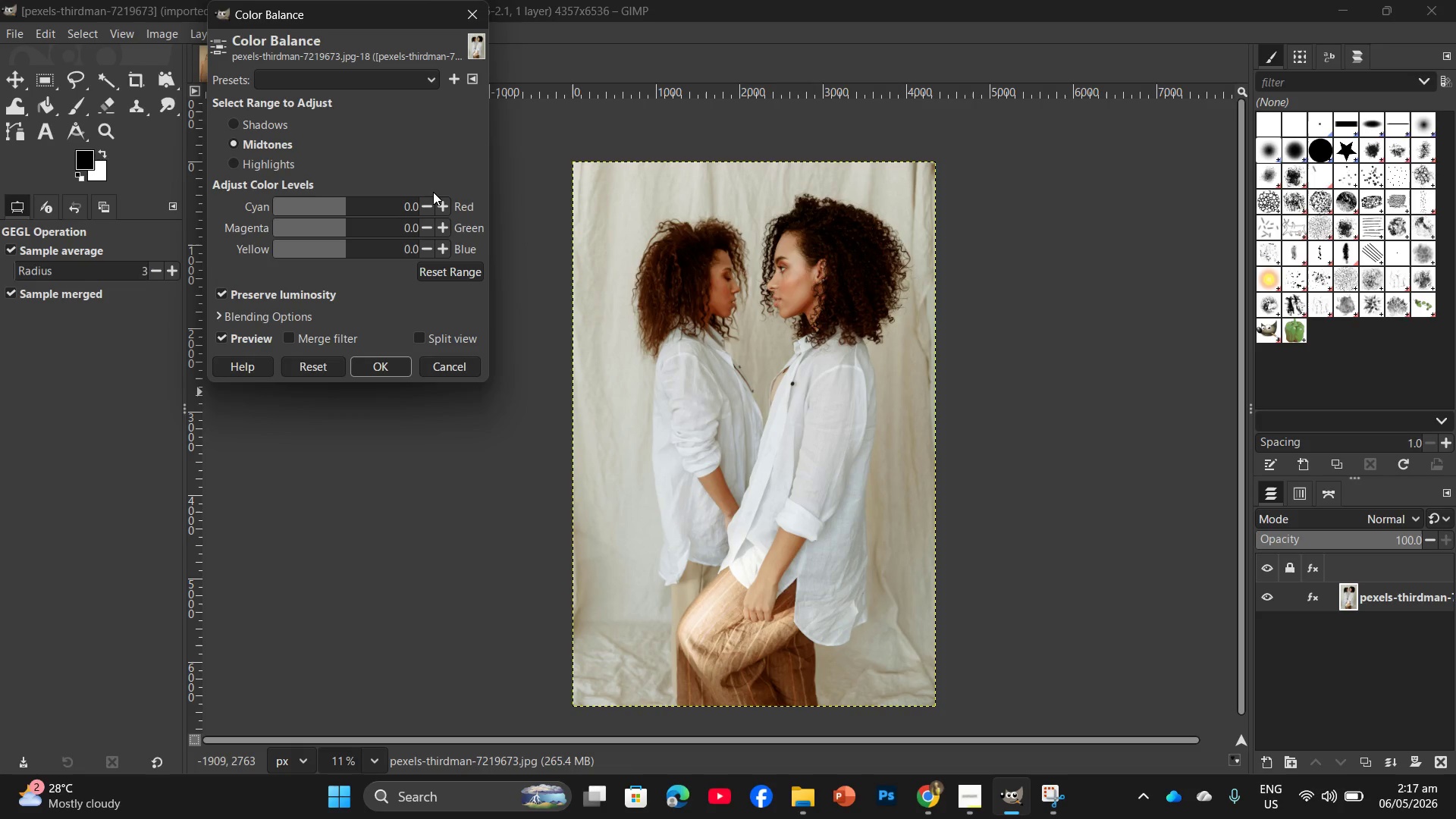 
key(Backspace)
 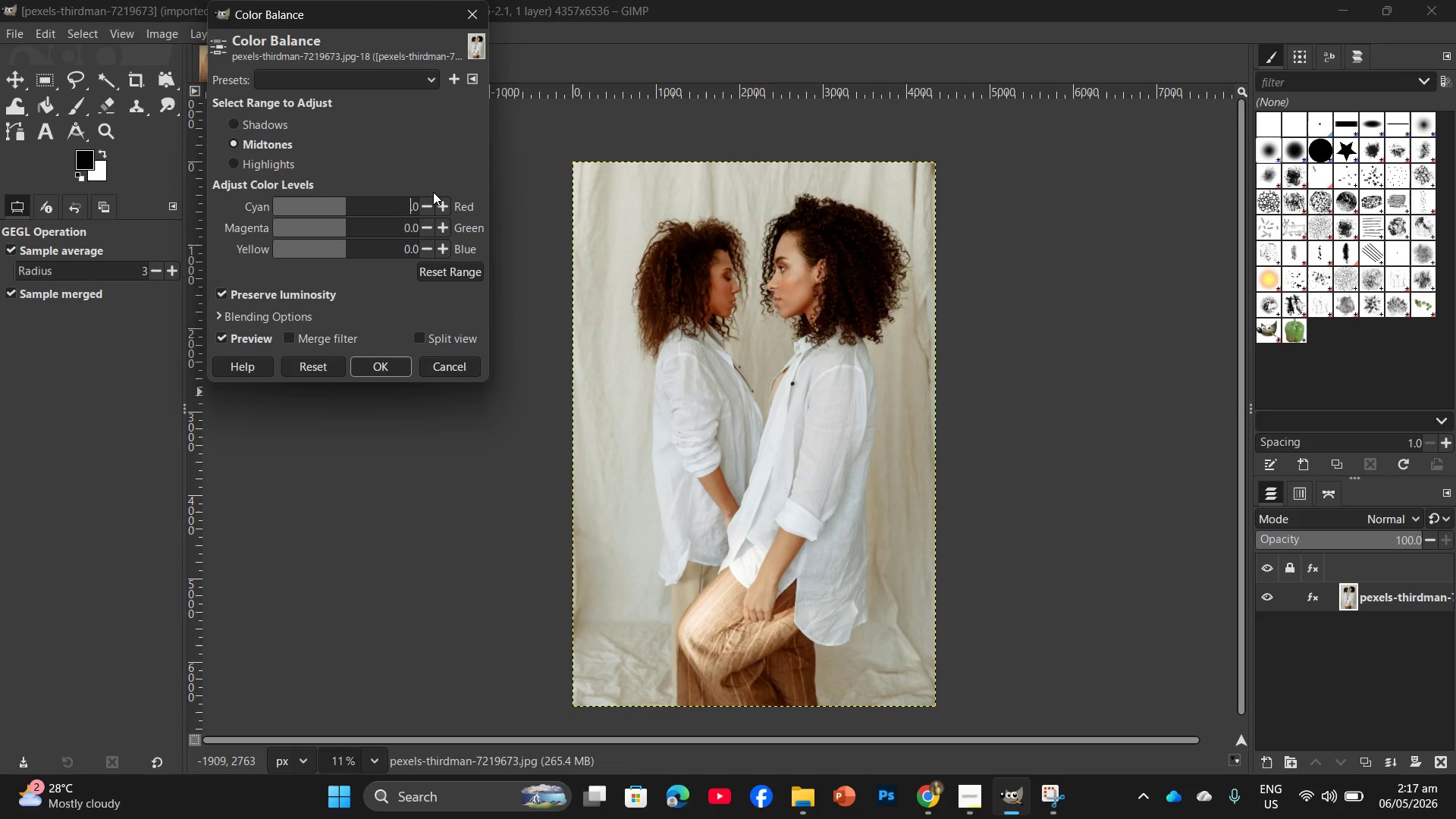 
key(Numpad1)
 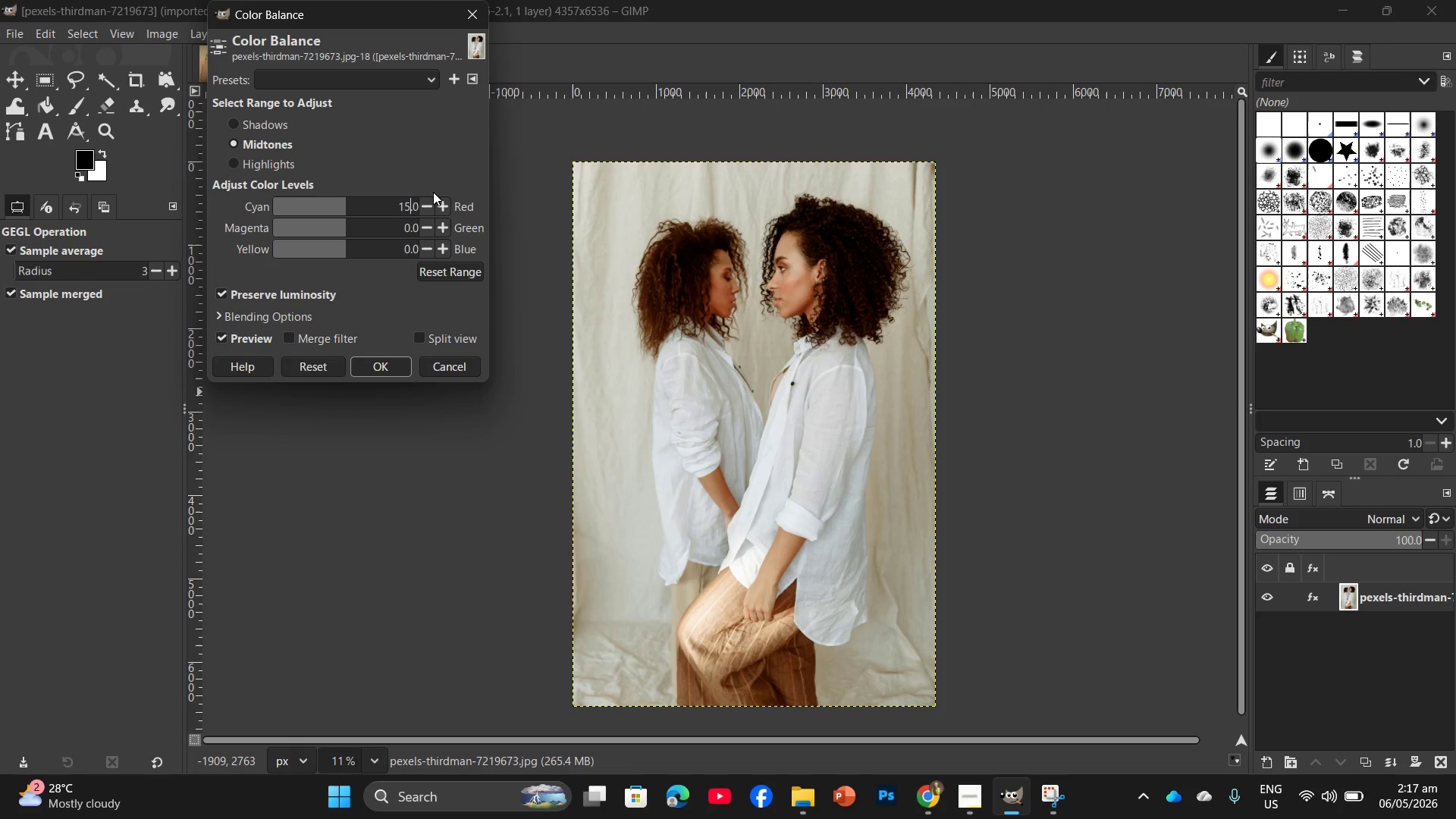 
key(Numpad5)
 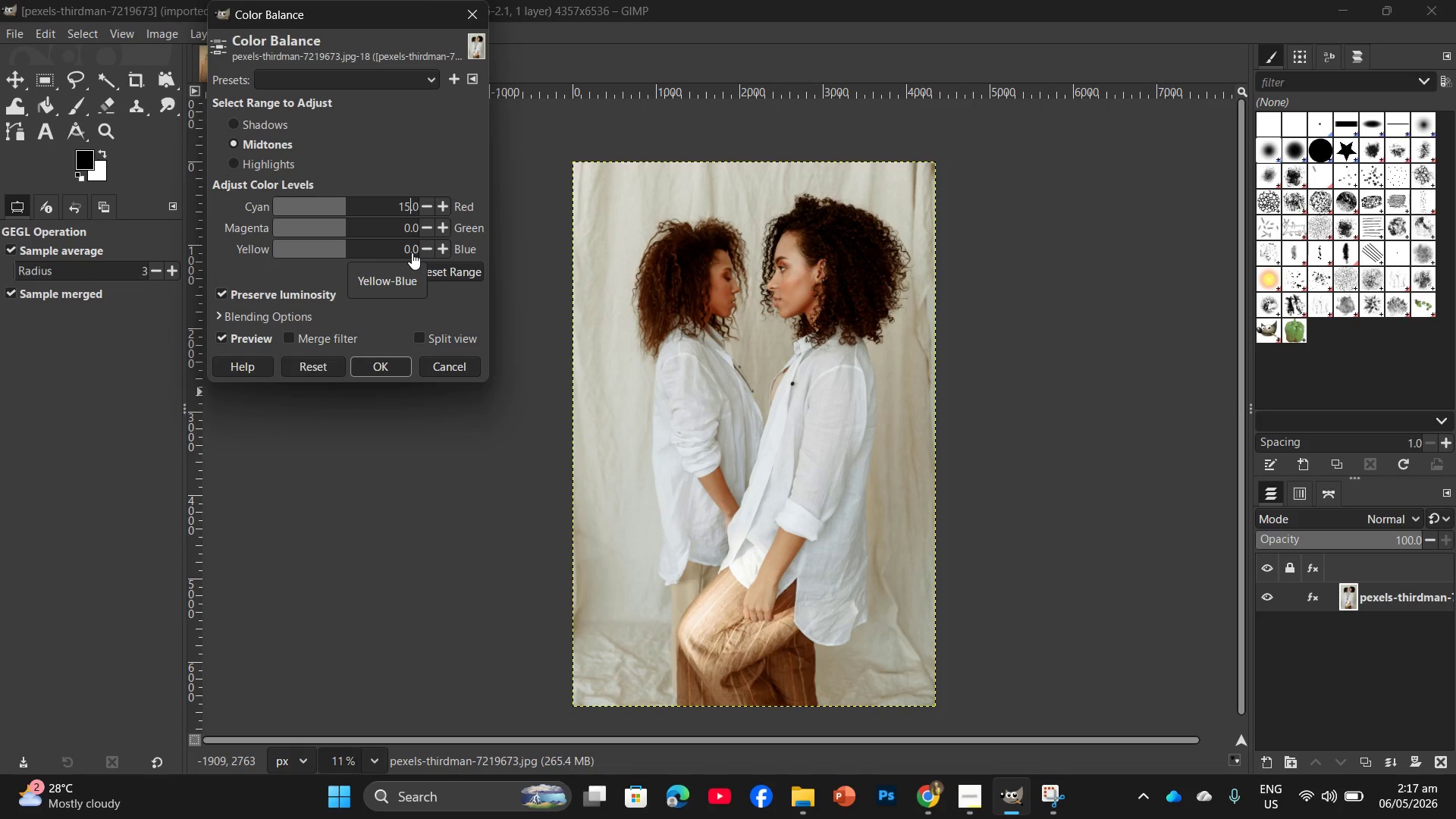 
left_click([412, 253])
 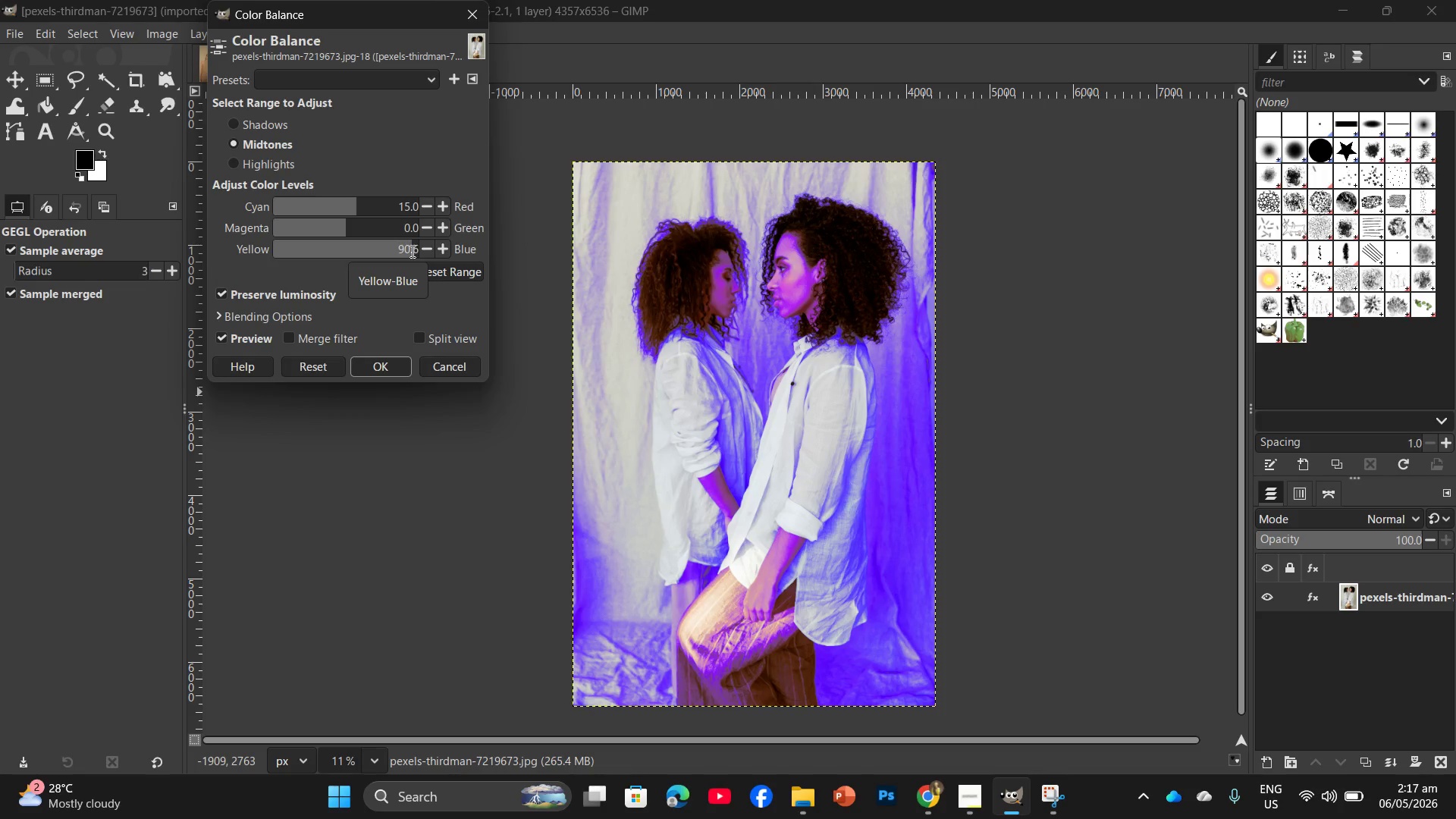 
left_click([411, 251])
 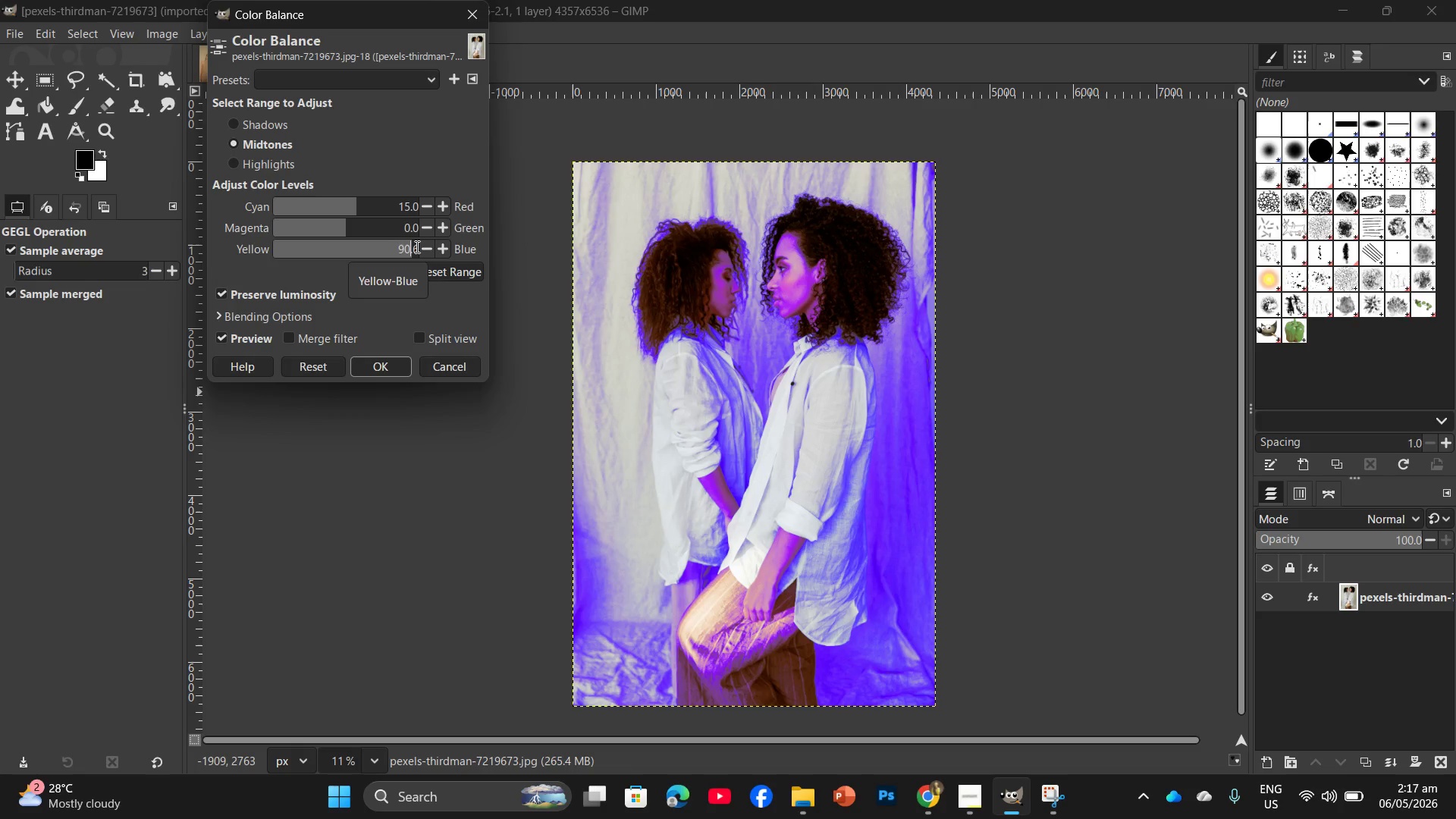 
left_click_drag(start_coordinate=[416, 246], to_coordinate=[387, 246])
 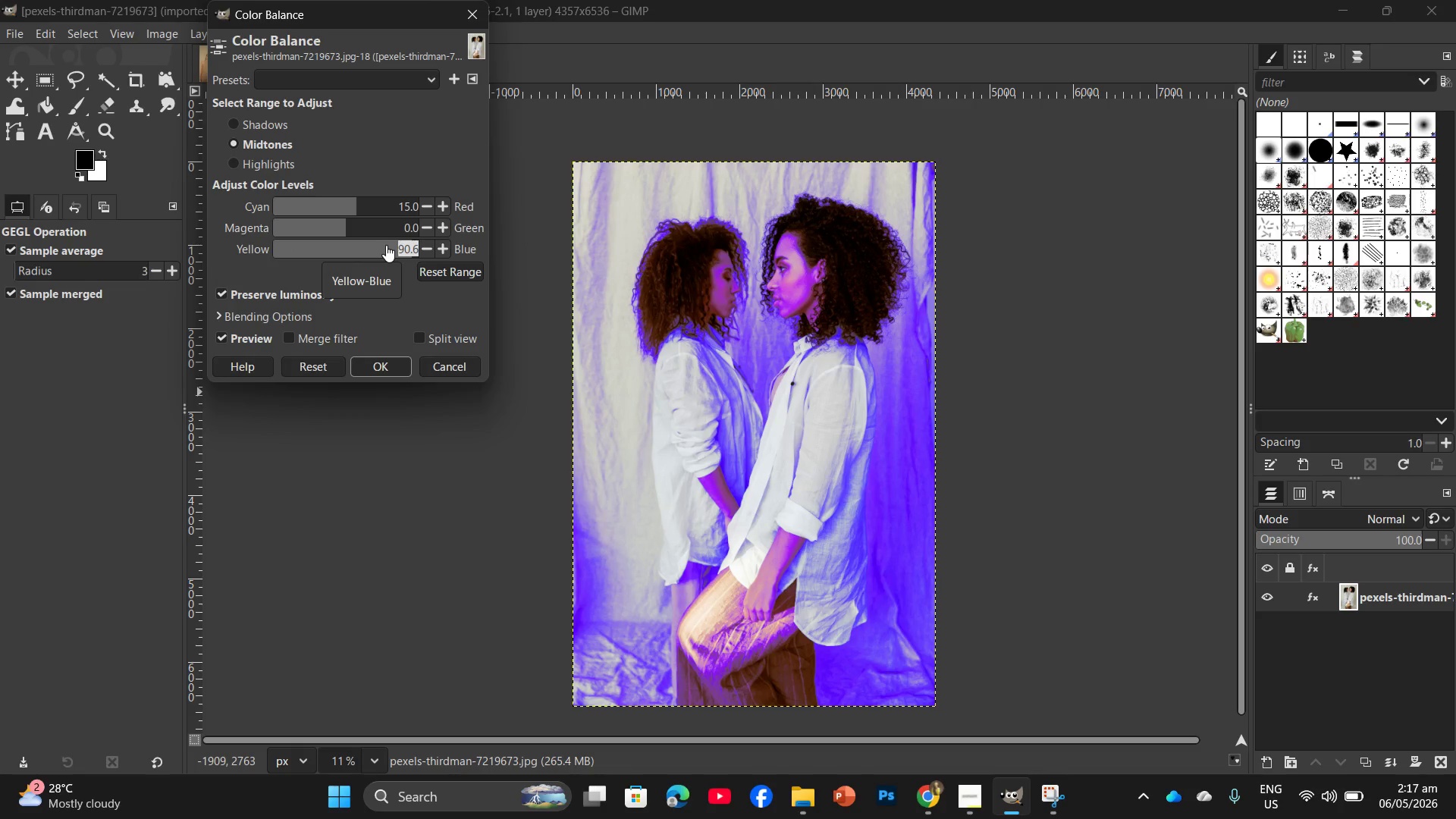 
key(Numpad1)
 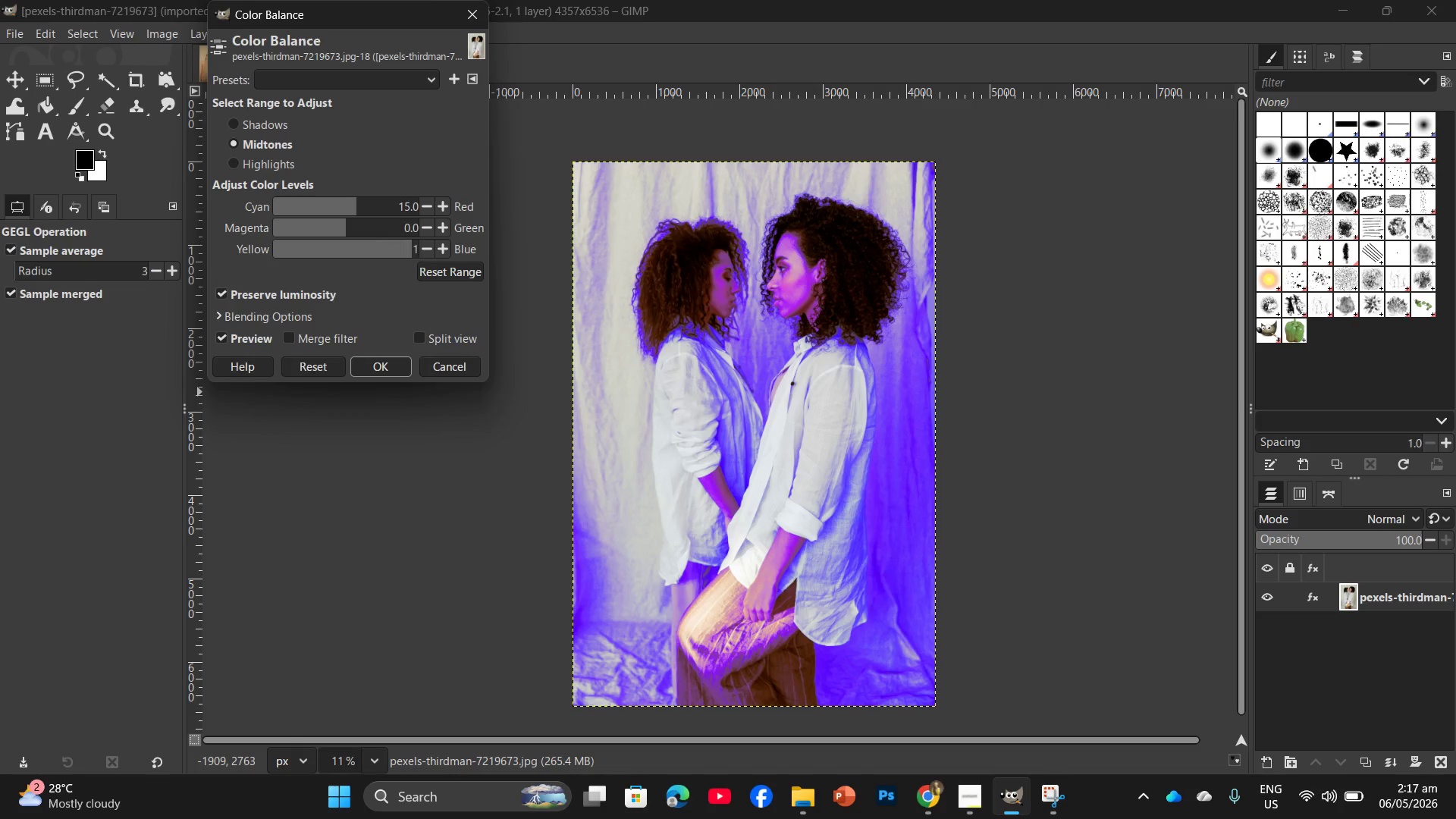 
key(Numpad5)
 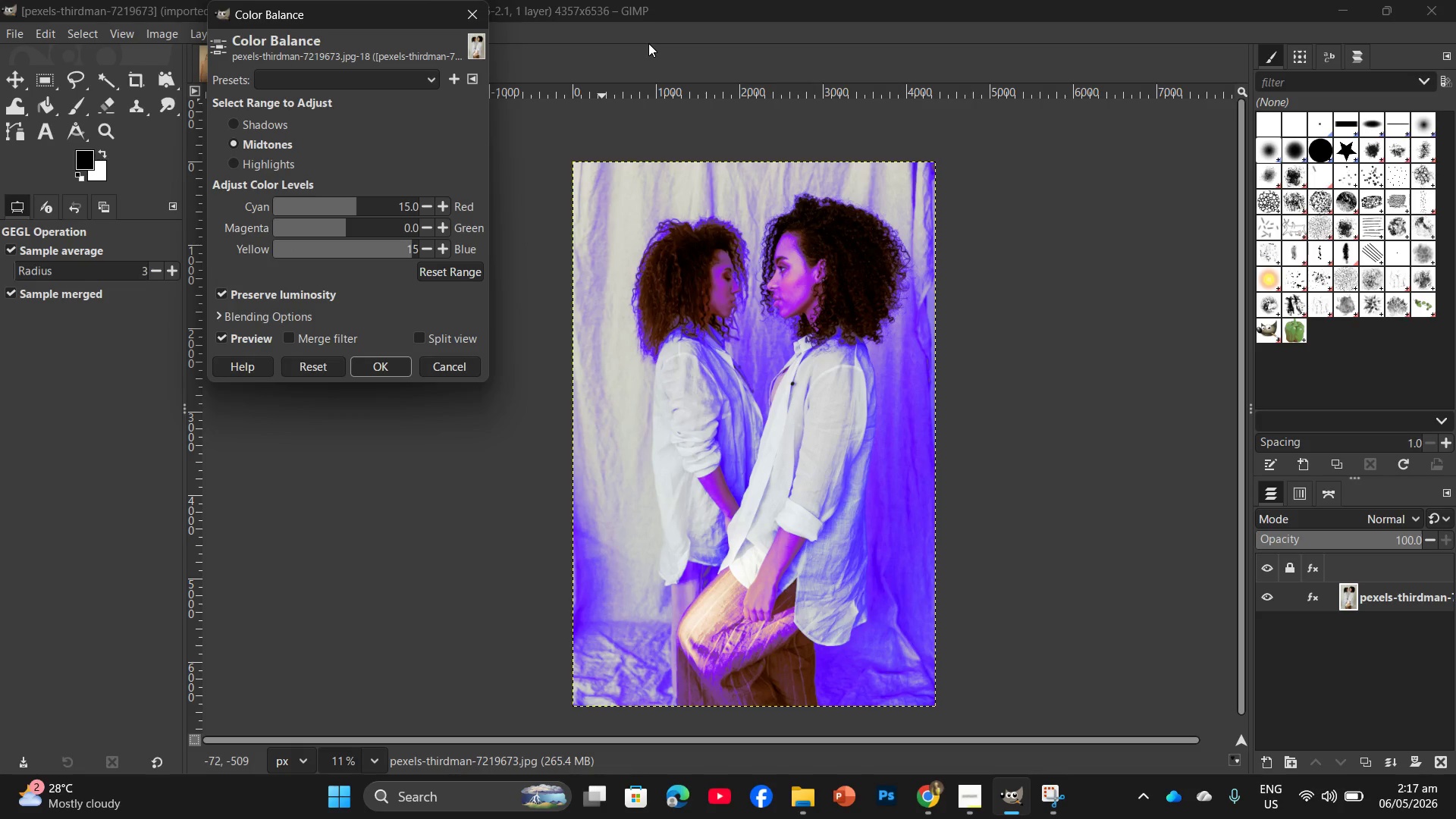 
left_click([639, 43])
 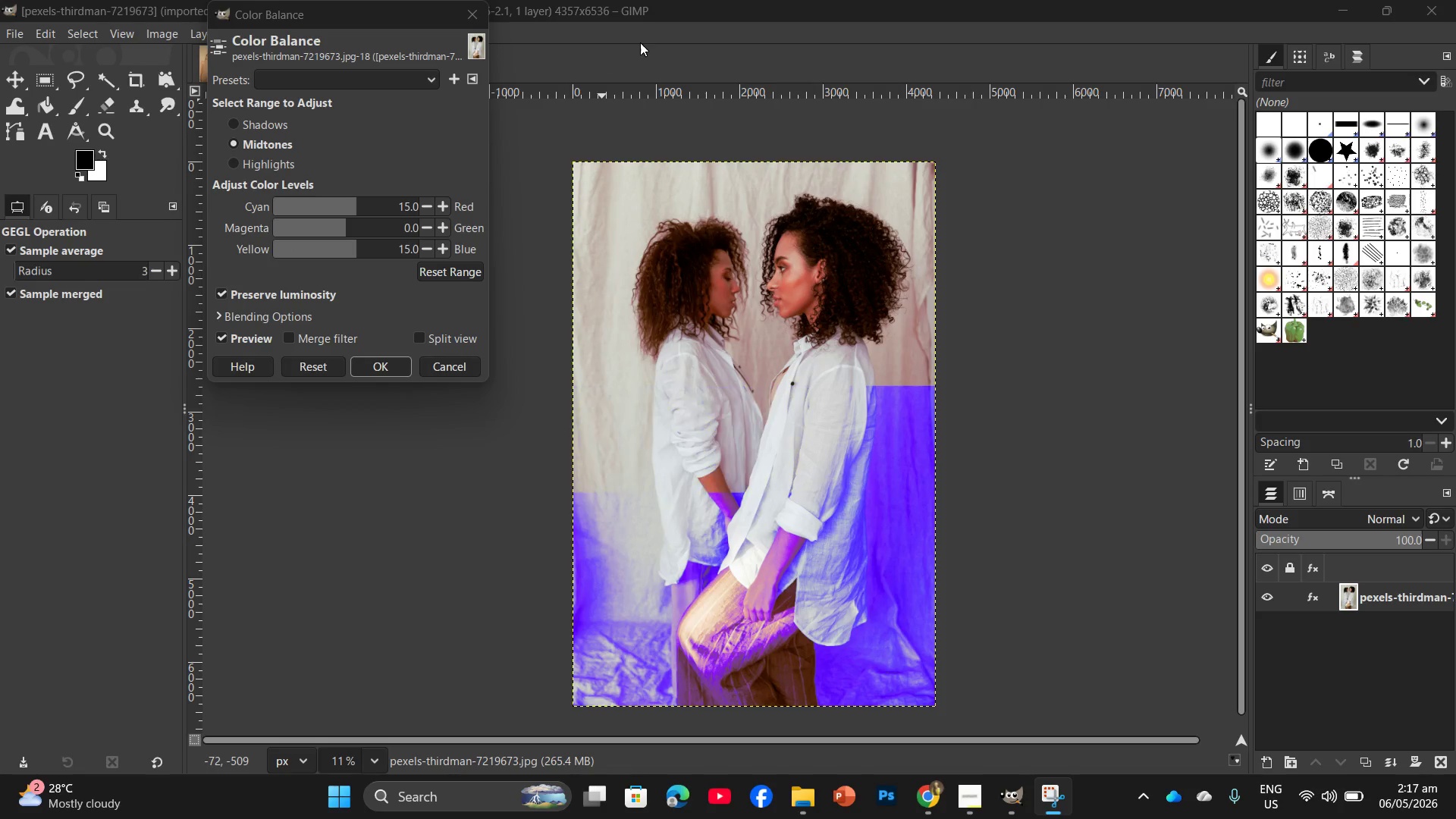 
left_click([660, 37])
 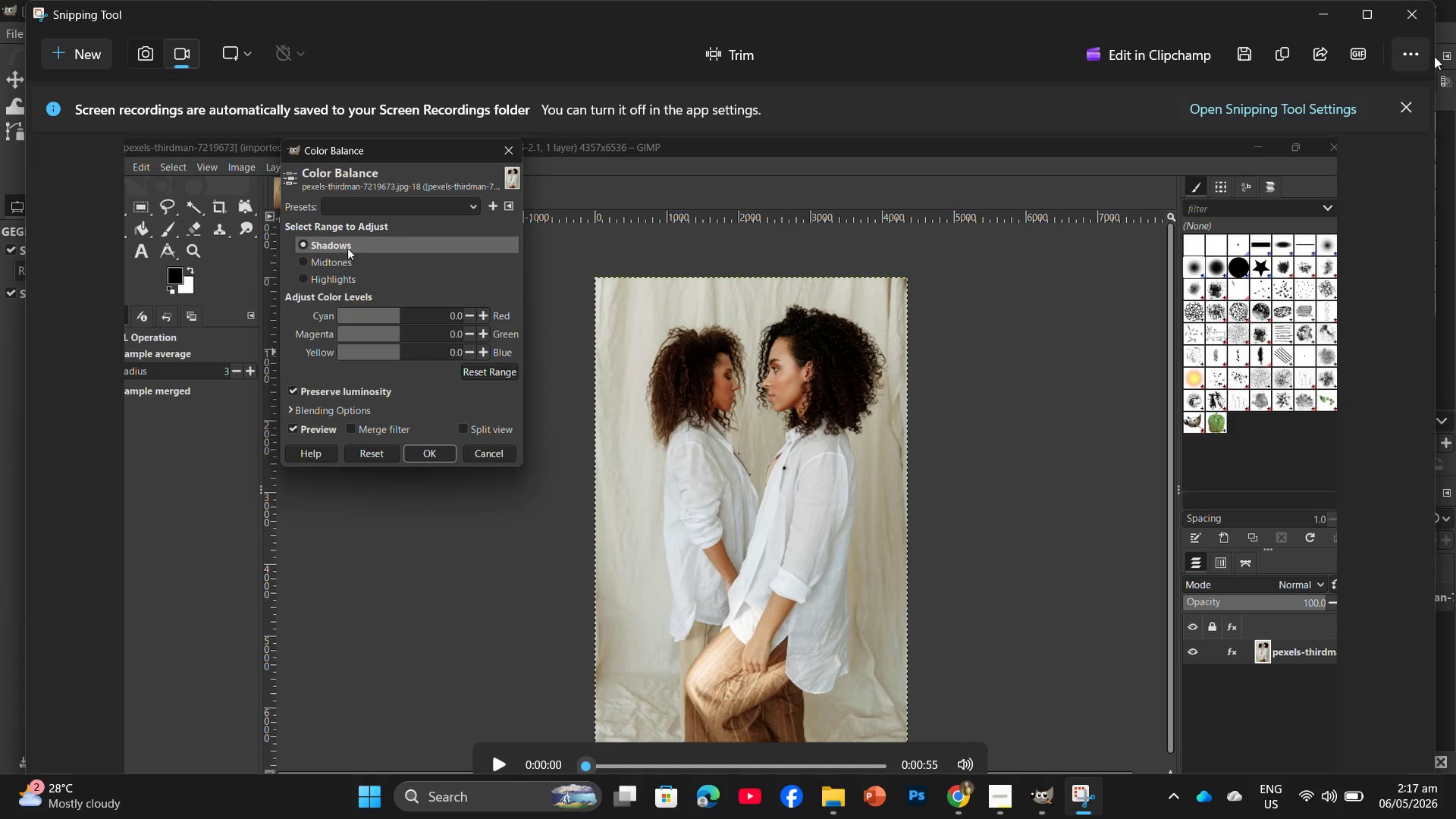 
wait(6.88)
 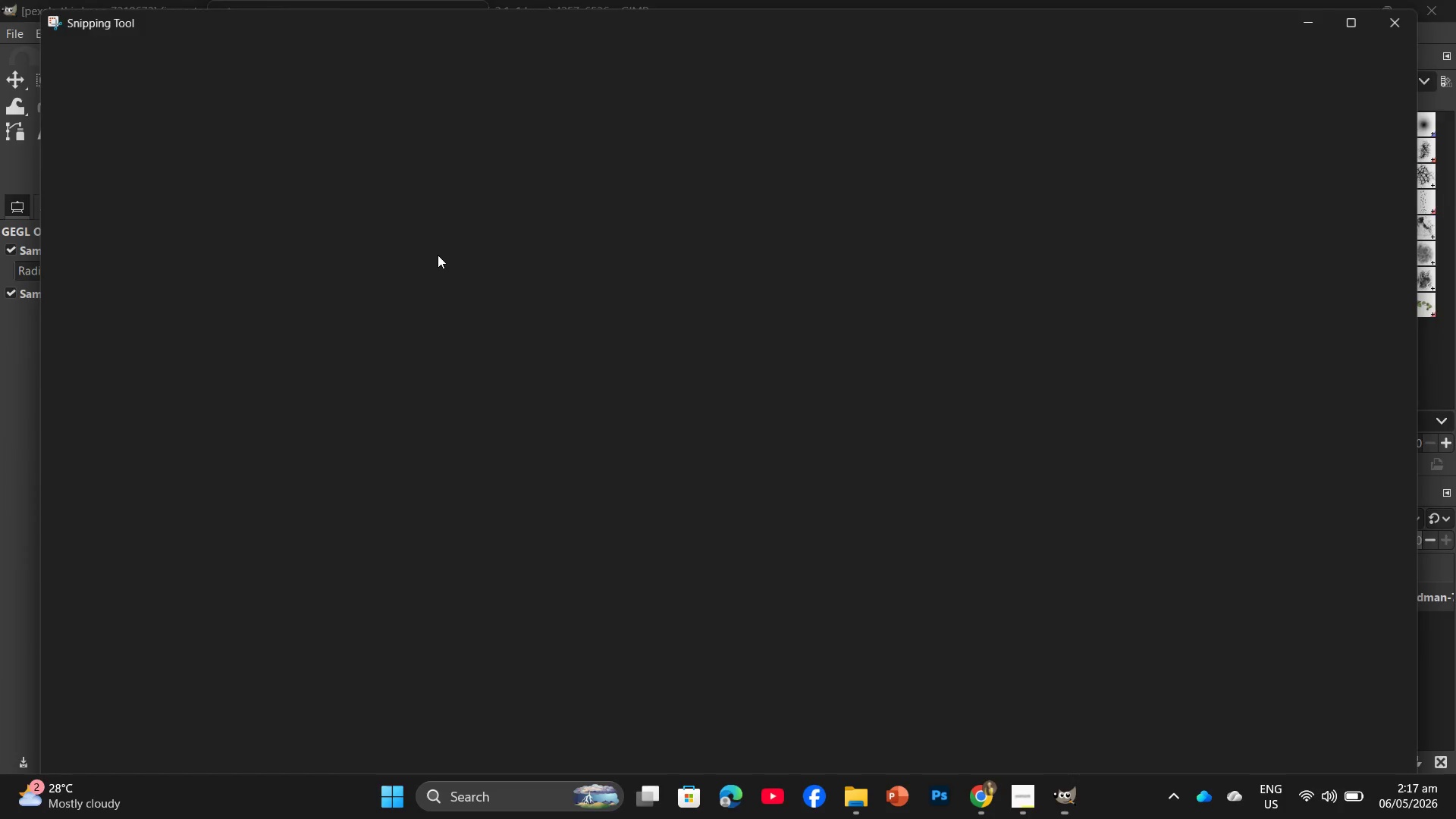 
left_click([1412, 14])
 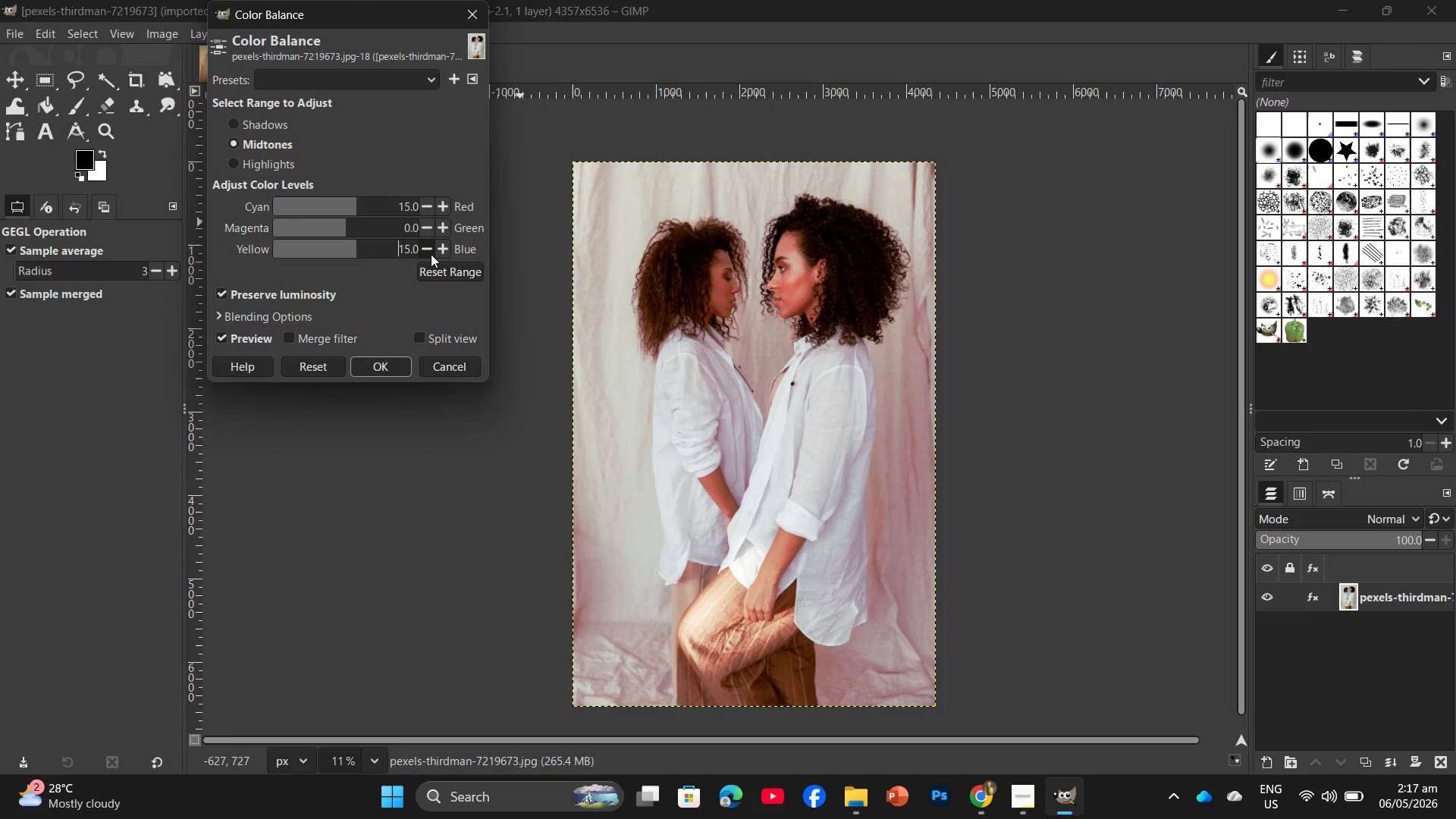 
double_click([431, 254])
 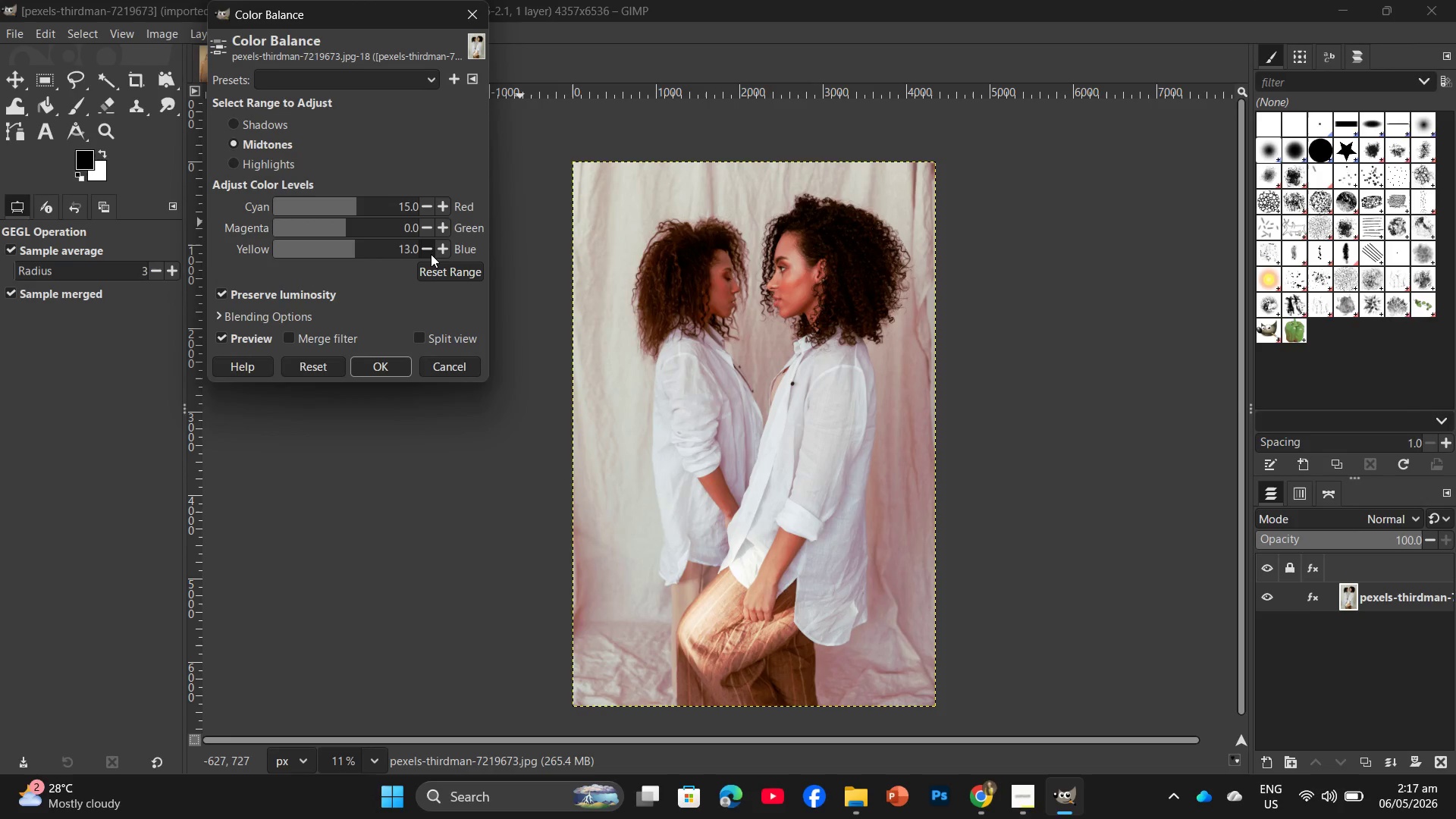 
triple_click([431, 254])
 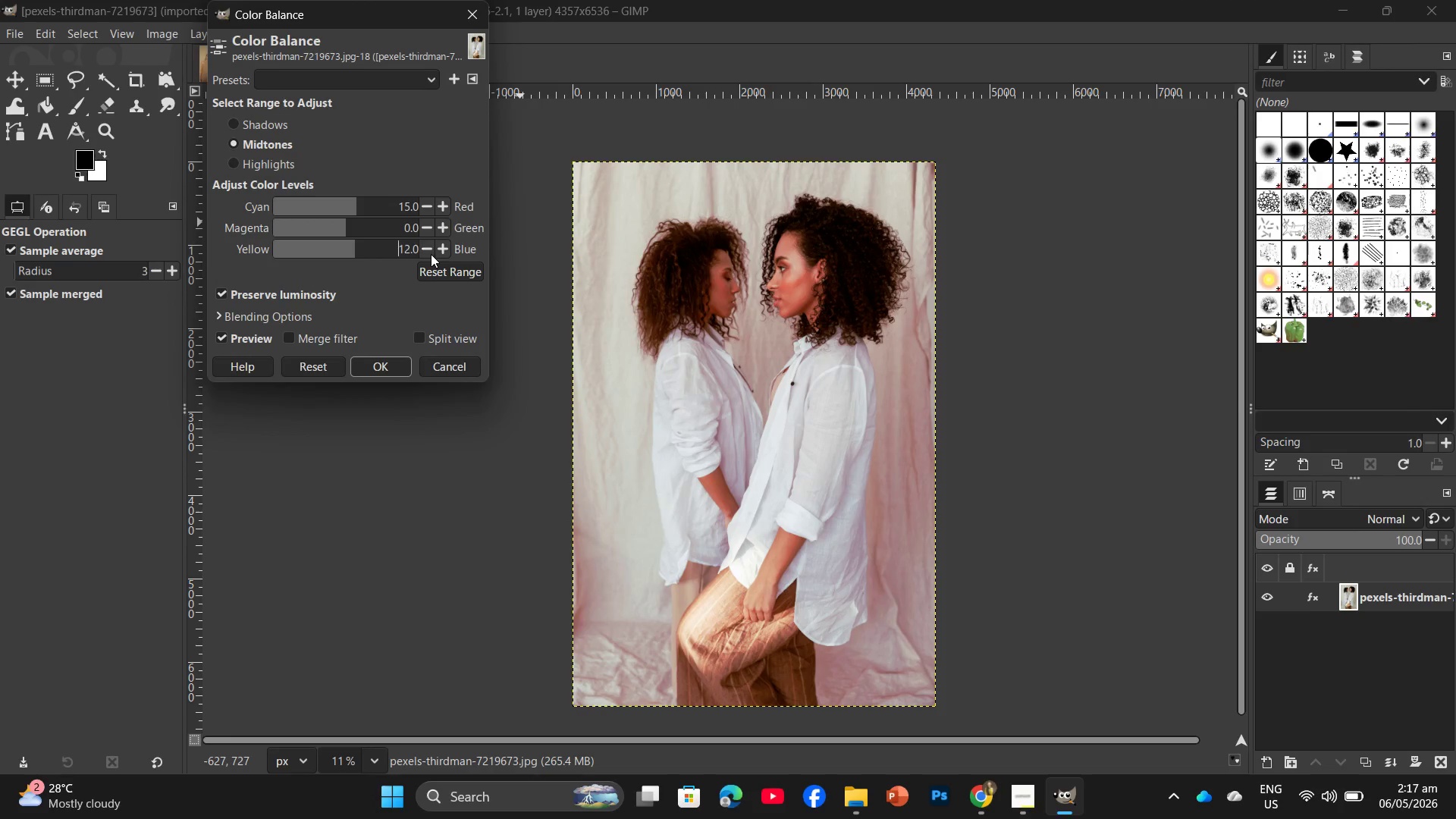 
triple_click([431, 254])
 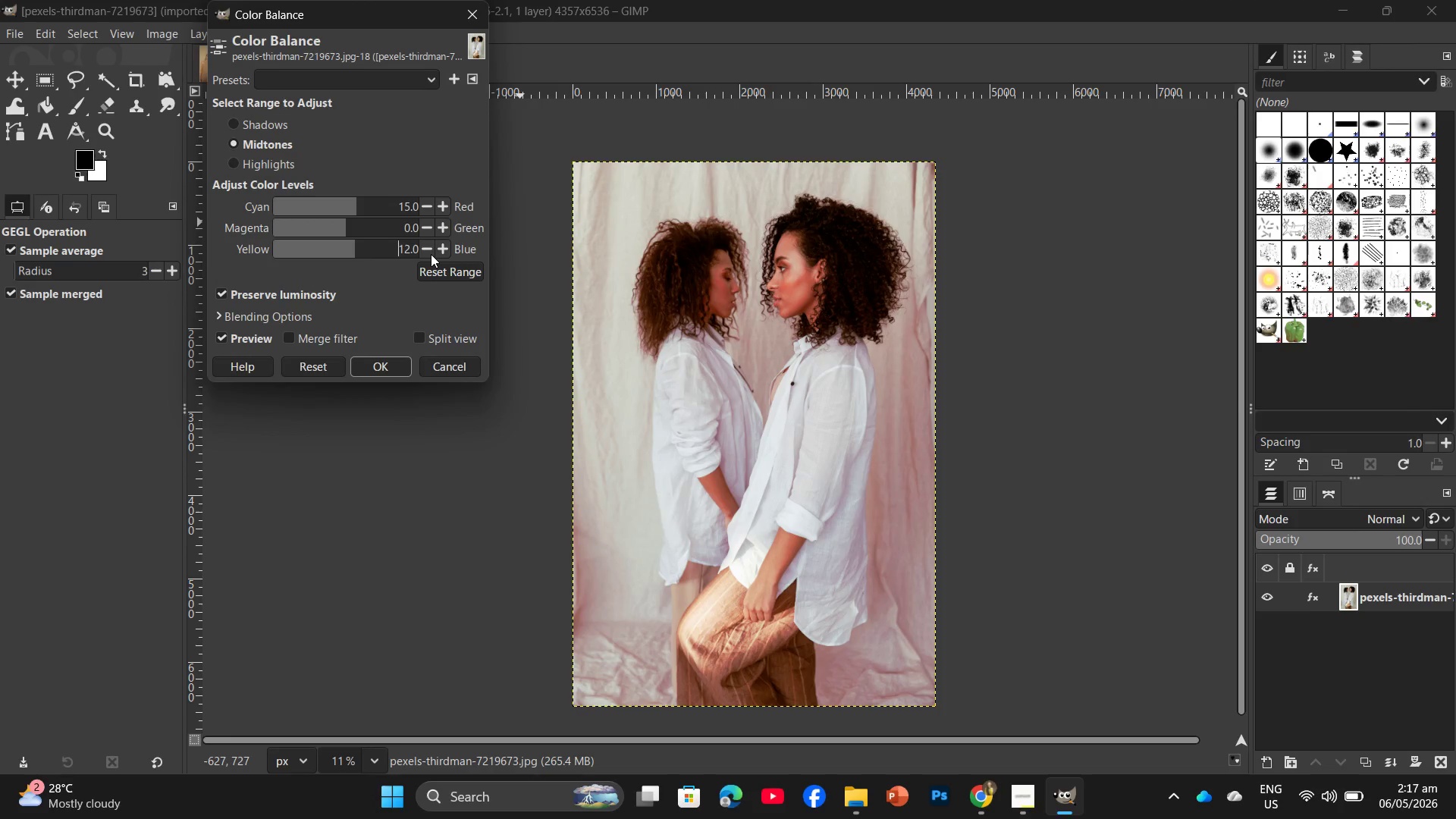 
triple_click([431, 254])
 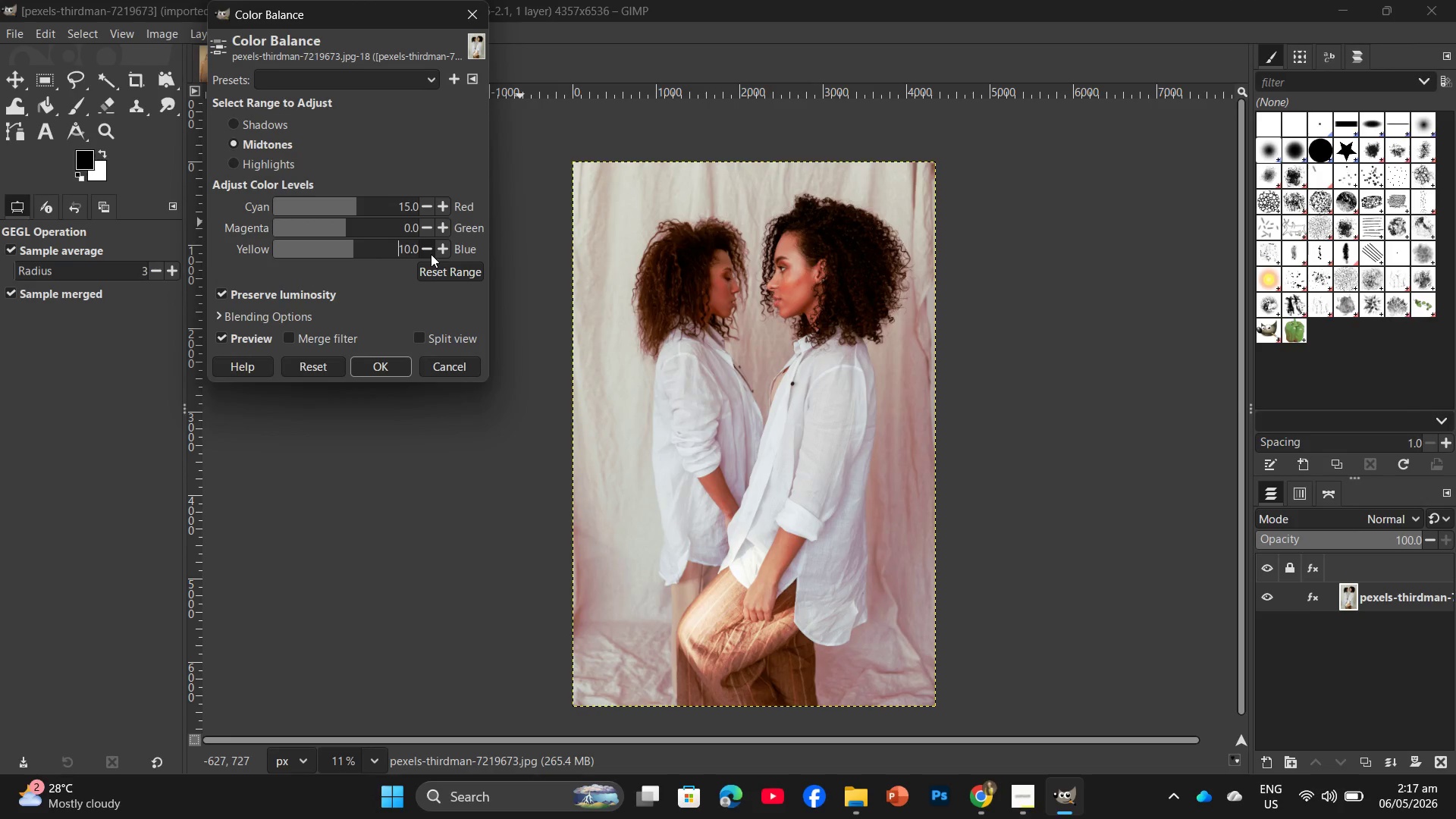 
triple_click([431, 254])
 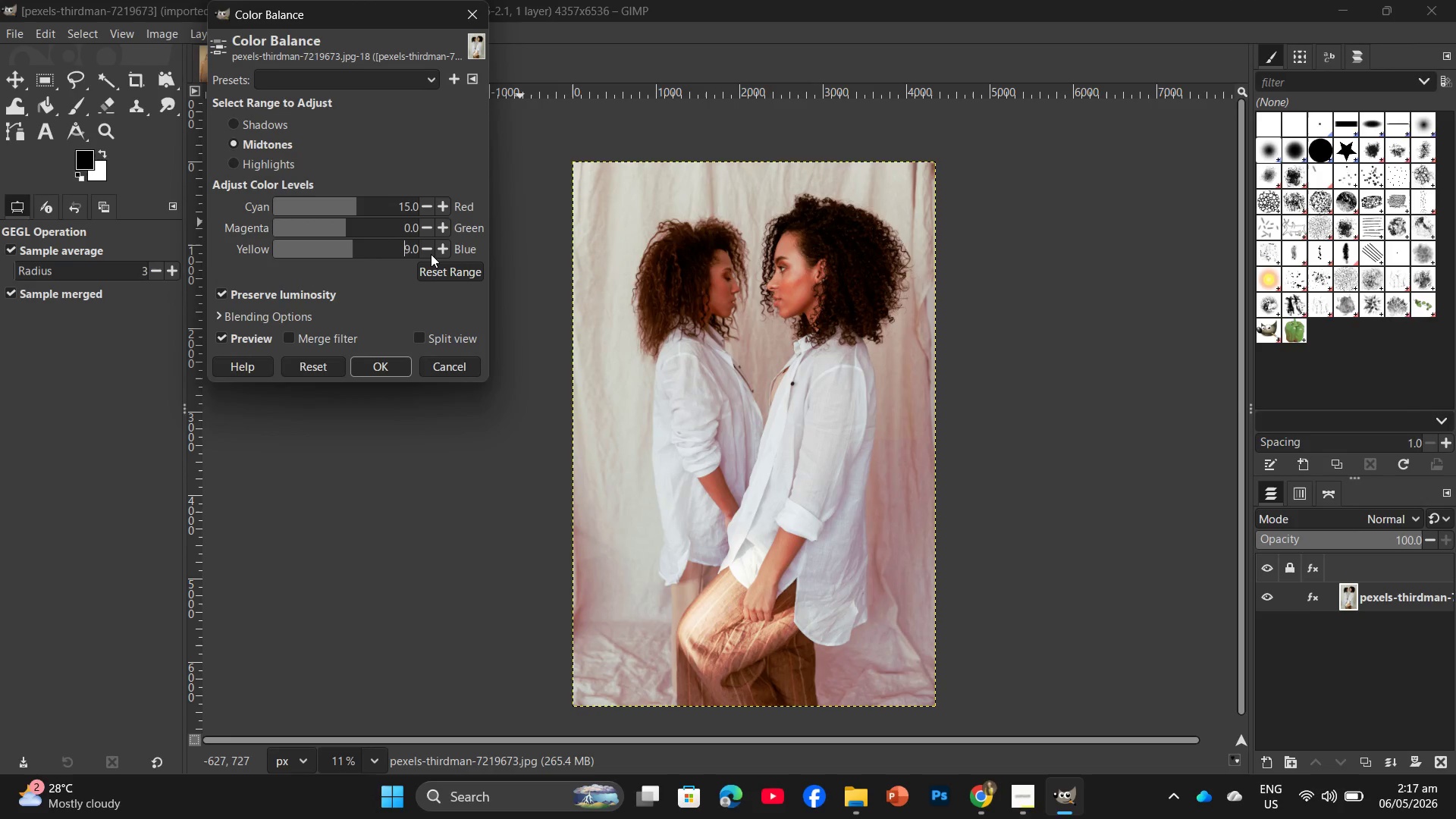 
triple_click([431, 254])
 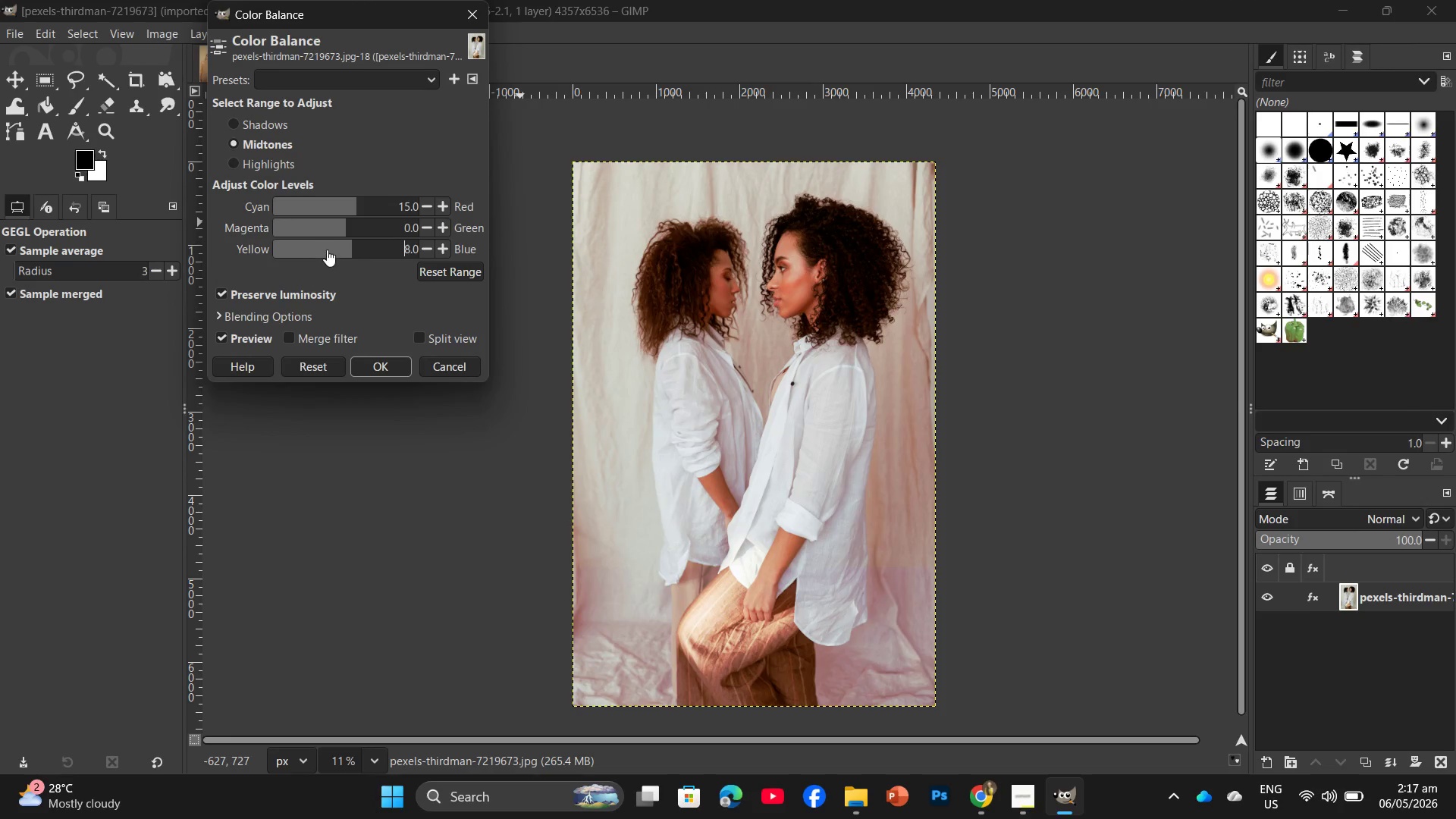 
left_click_drag(start_coordinate=[329, 249], to_coordinate=[335, 250])
 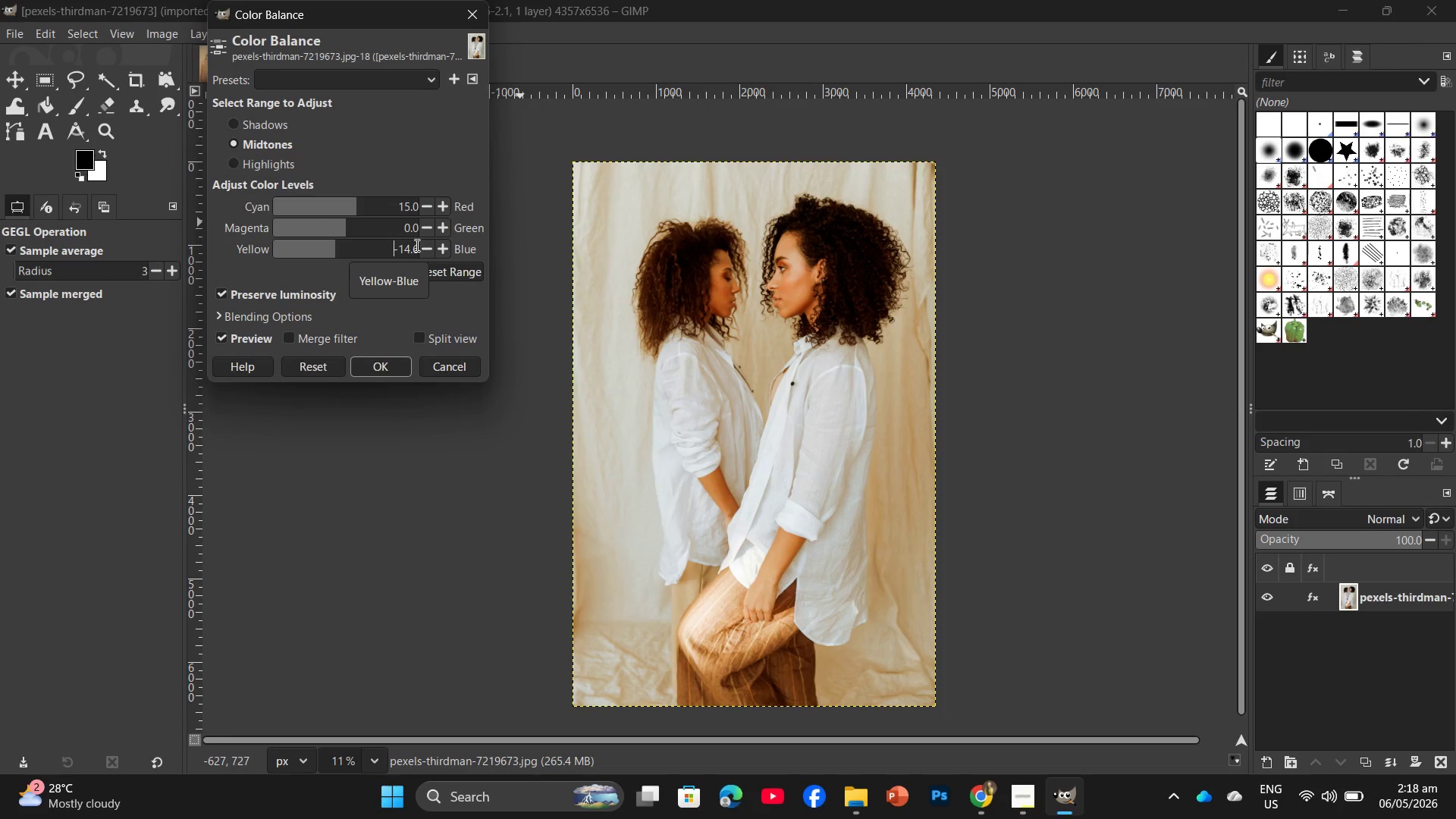 
left_click([423, 245])
 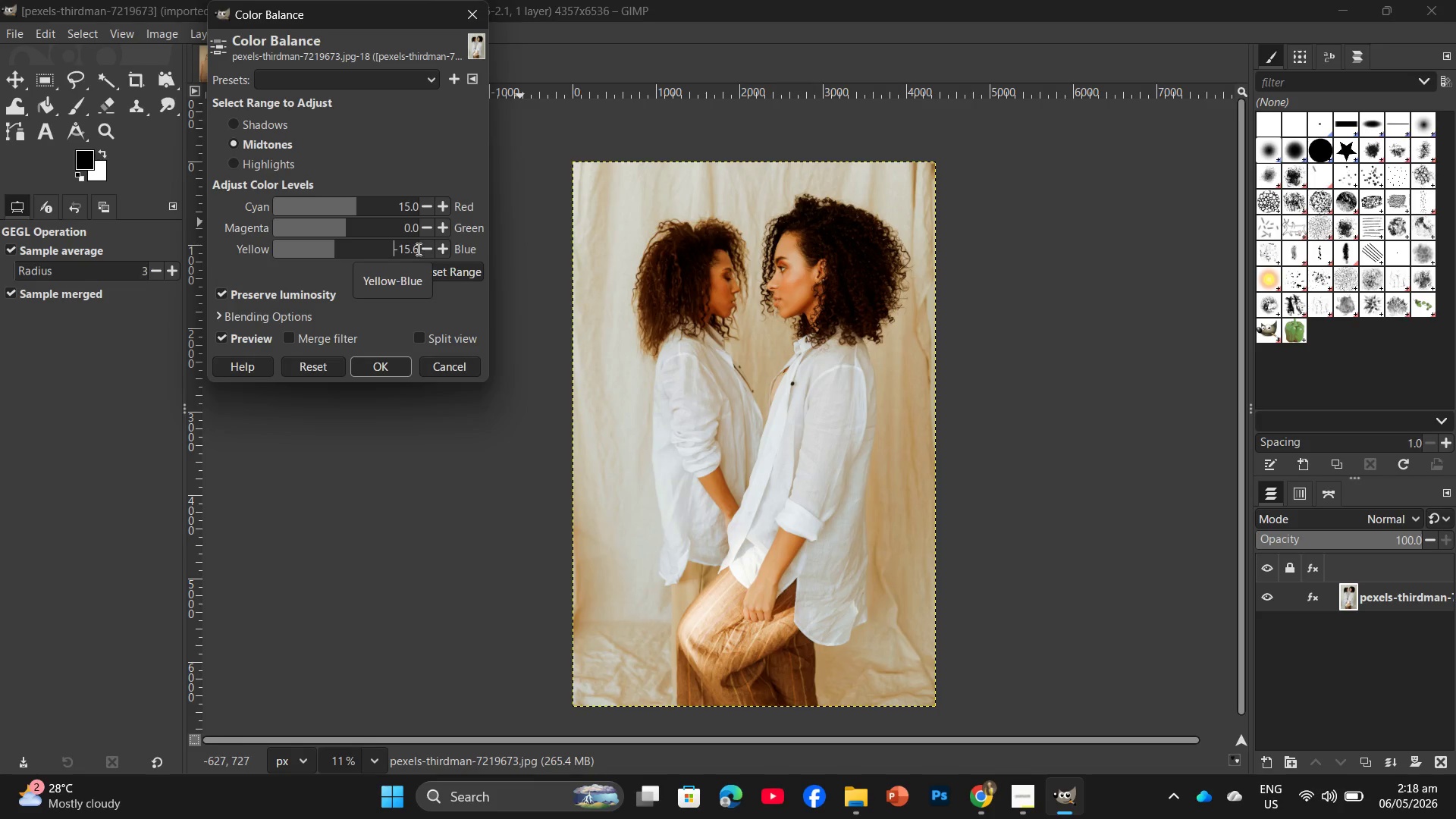 
left_click([417, 249])
 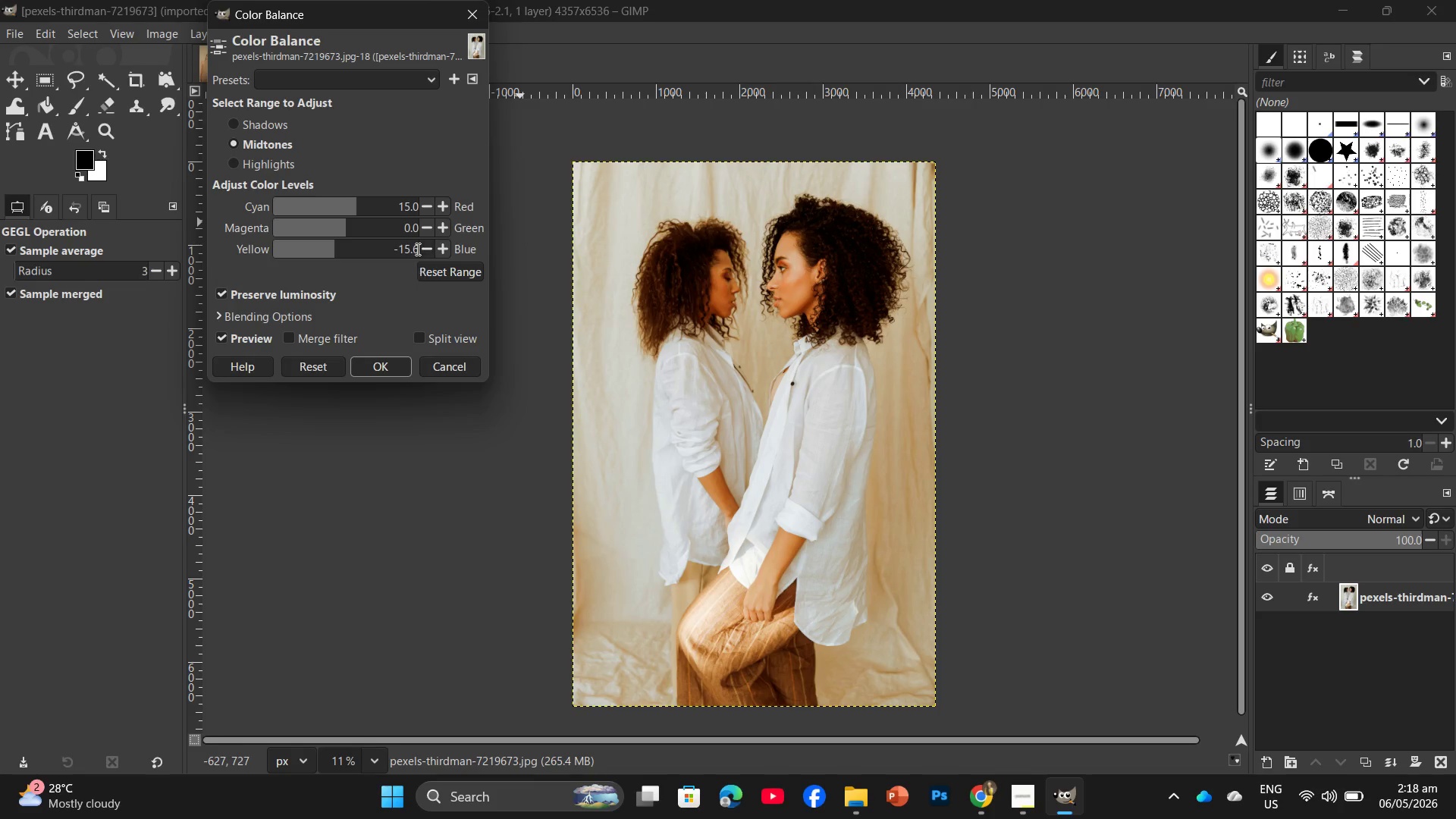 
left_click([416, 249])
 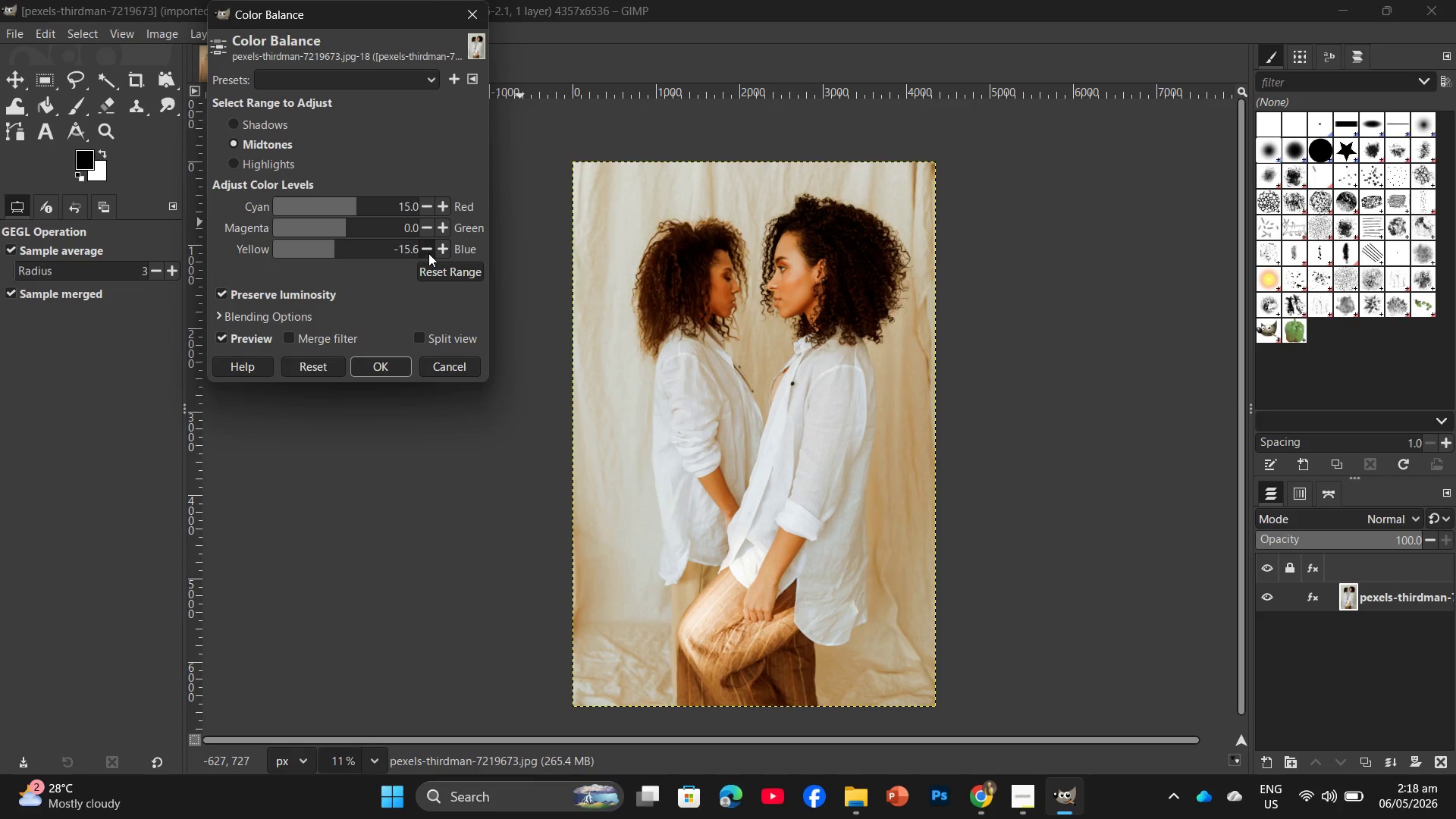 
left_click([430, 251])
 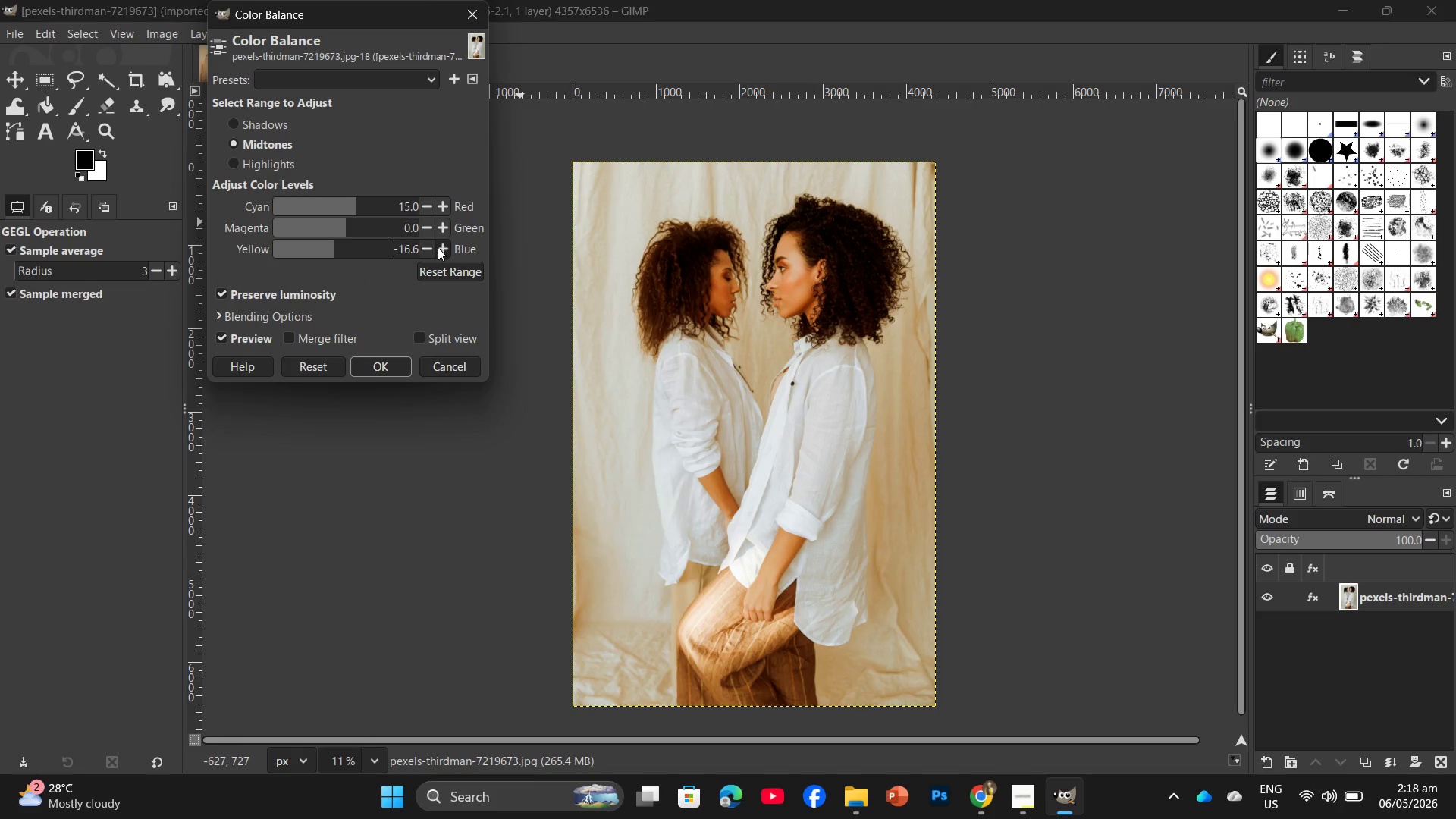 
left_click([442, 246])
 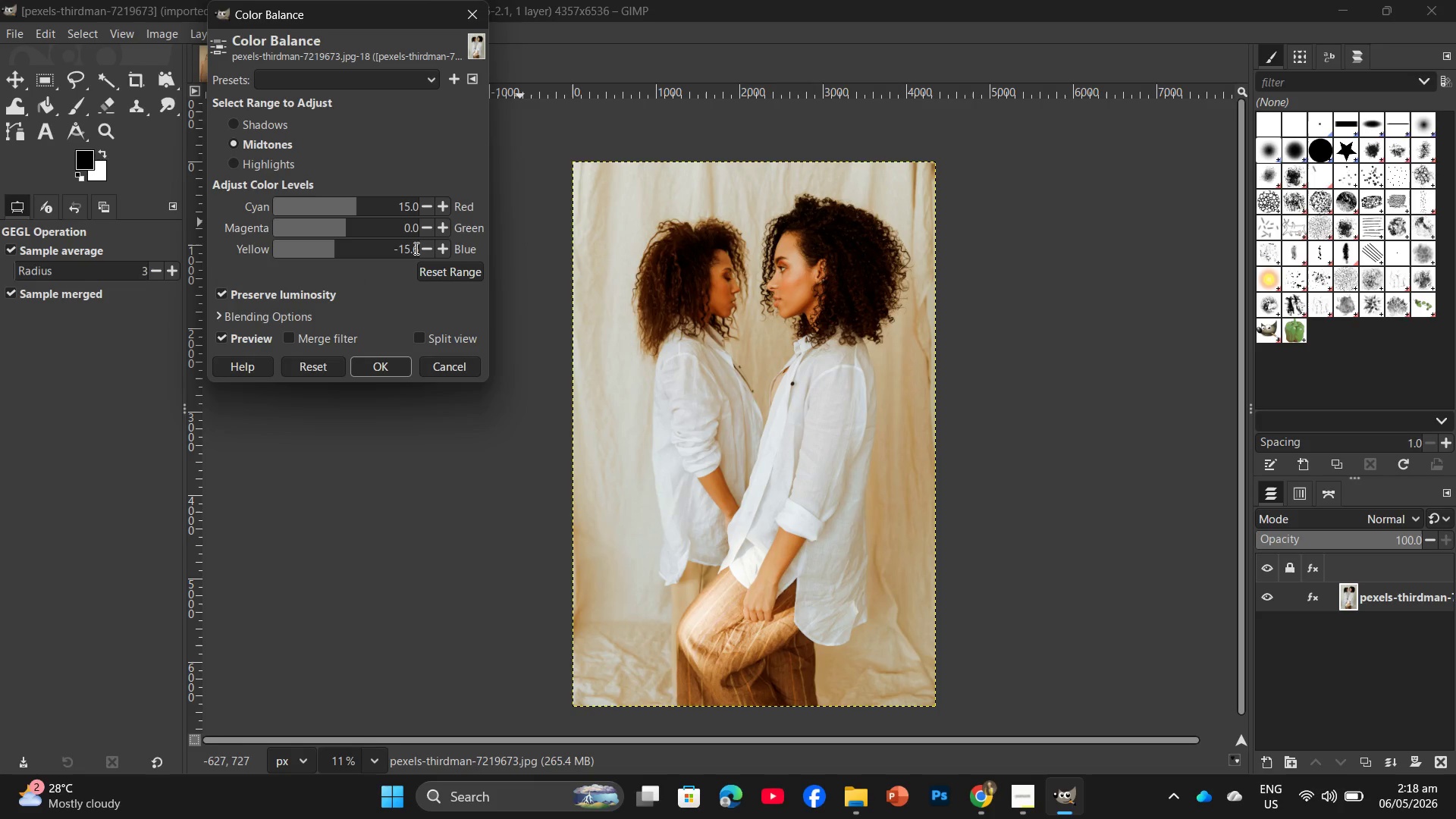 
left_click([415, 248])
 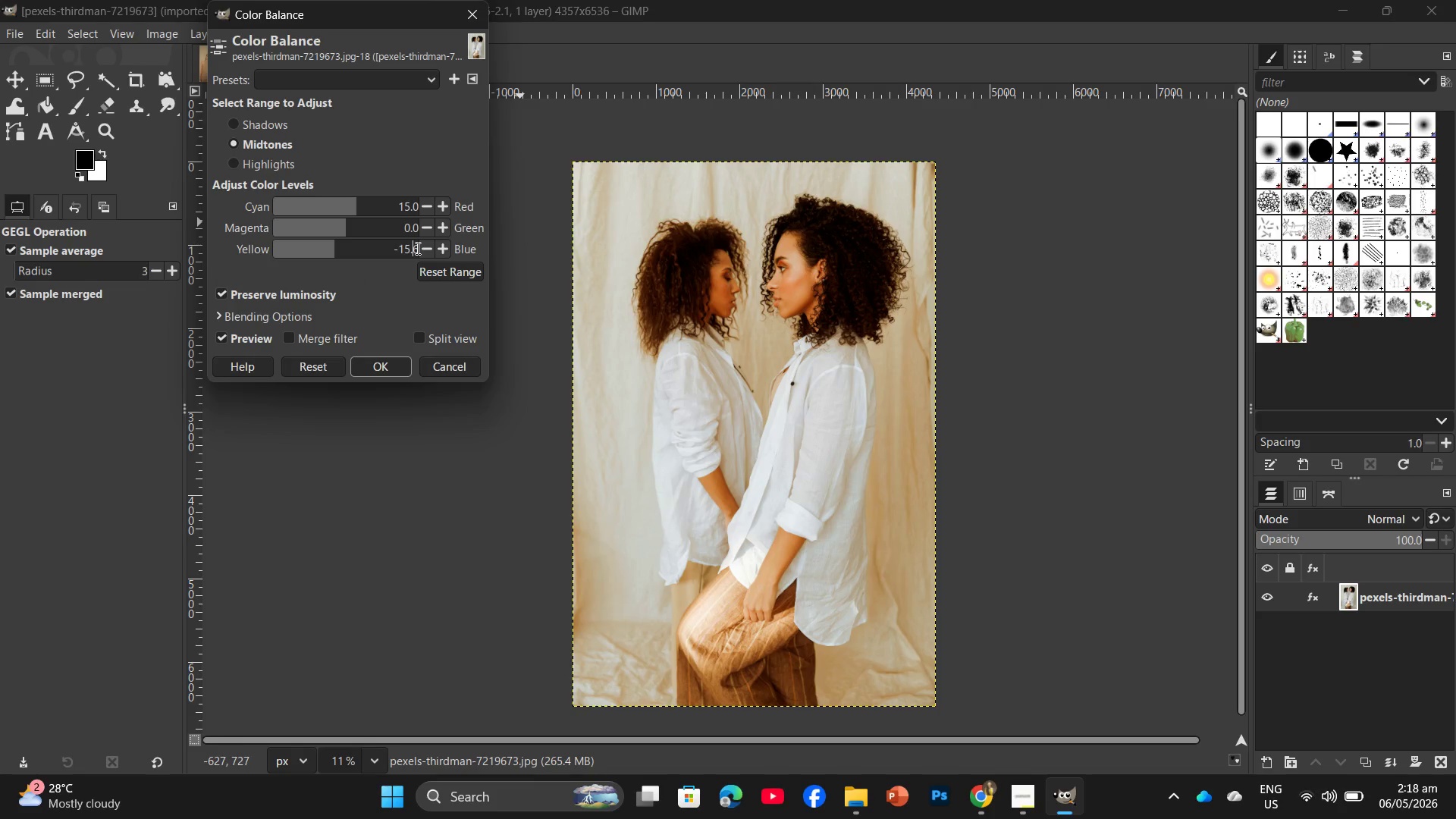 
left_click([416, 248])
 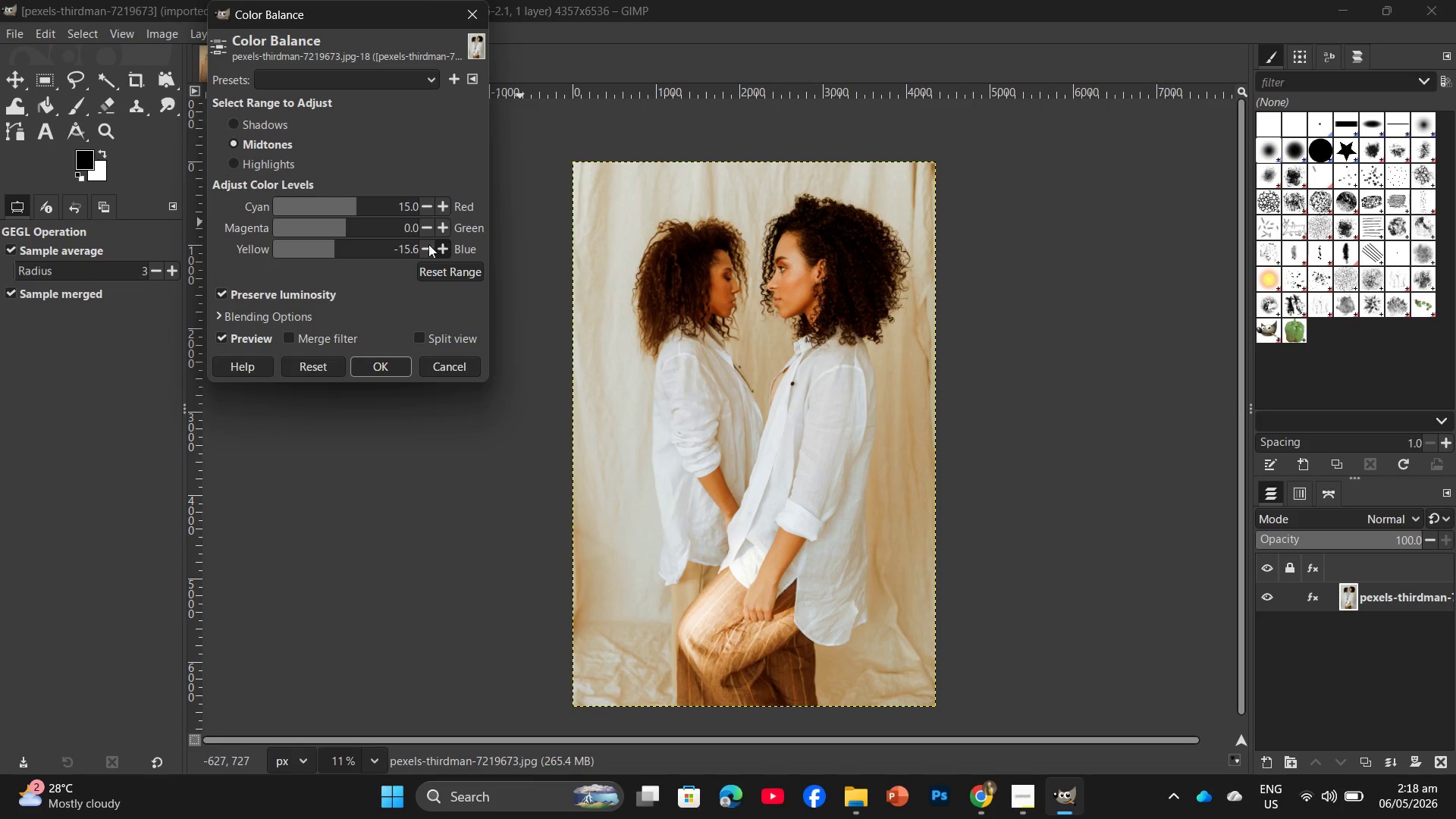 
left_click([410, 249])
 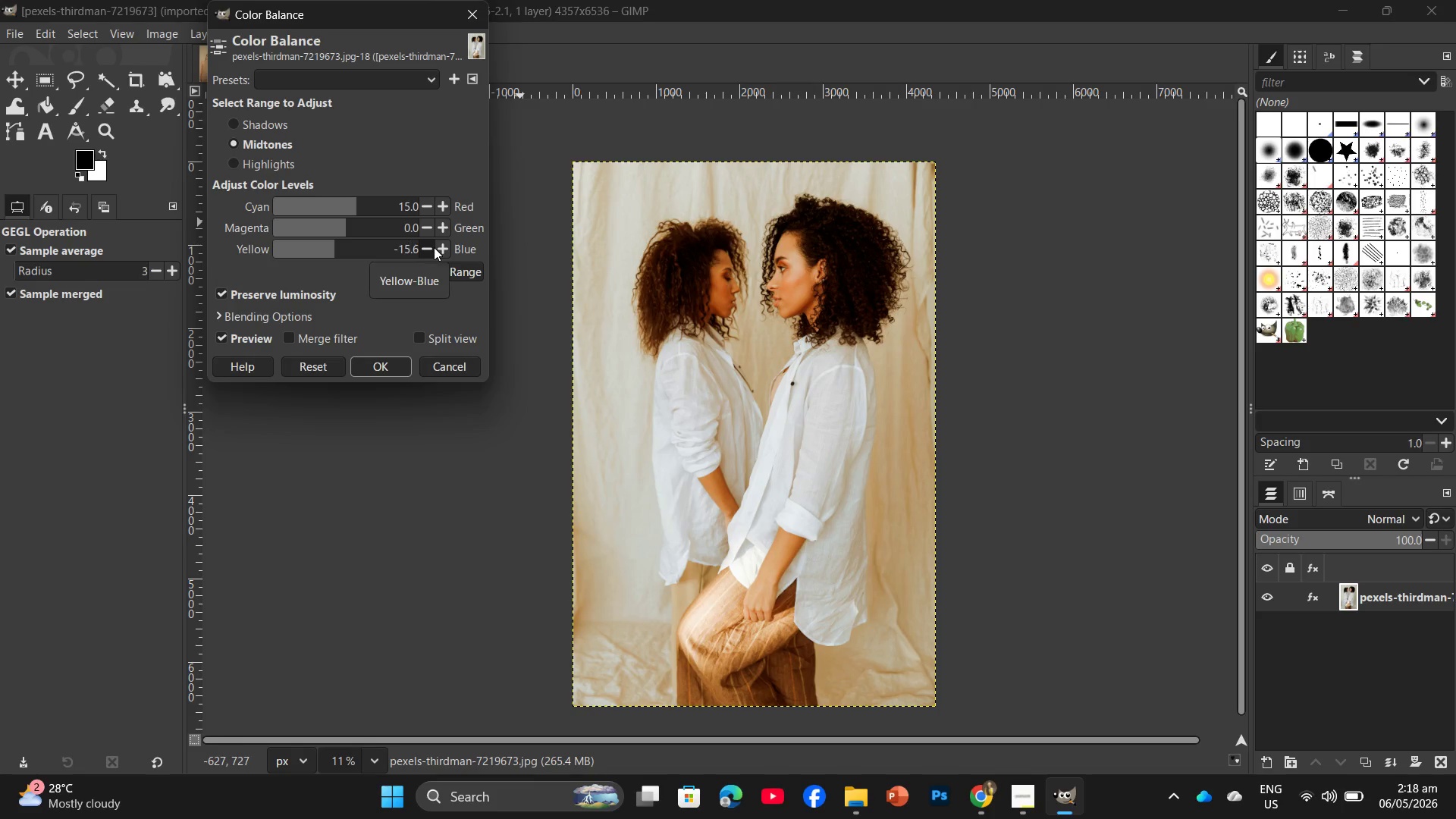 
key(ArrowRight)
 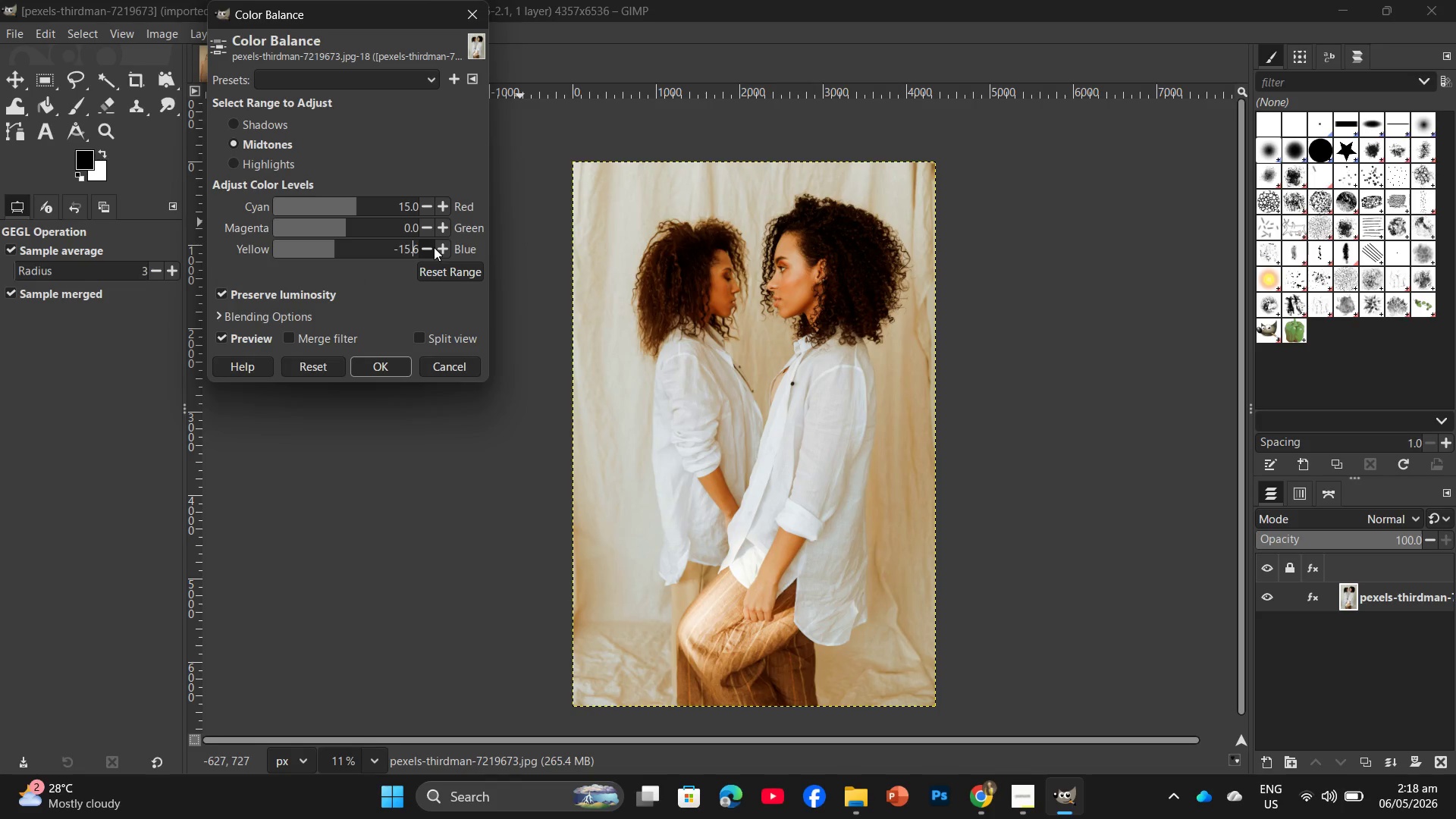 
key(ArrowRight)
 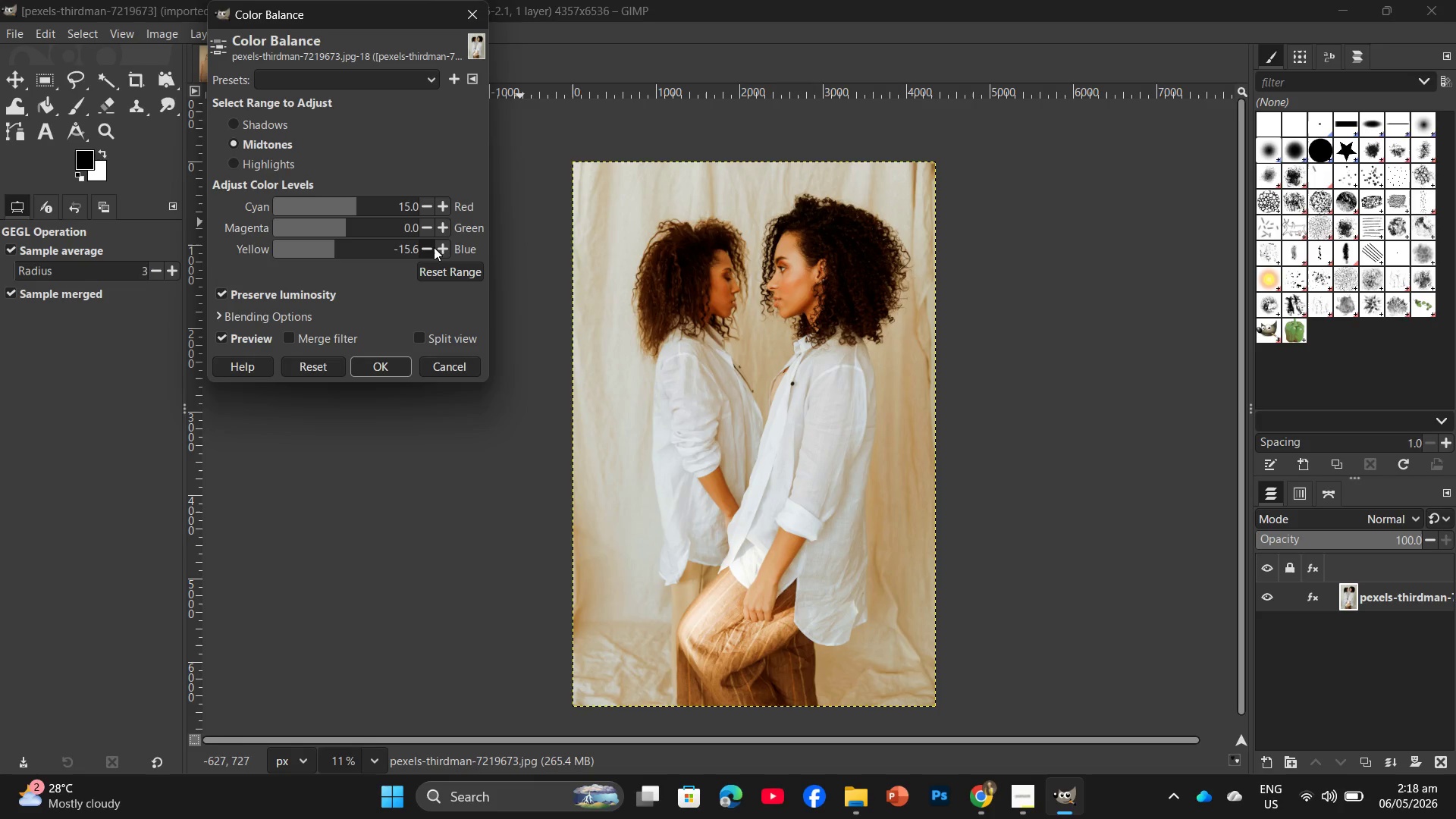 
key(Numpad0)
 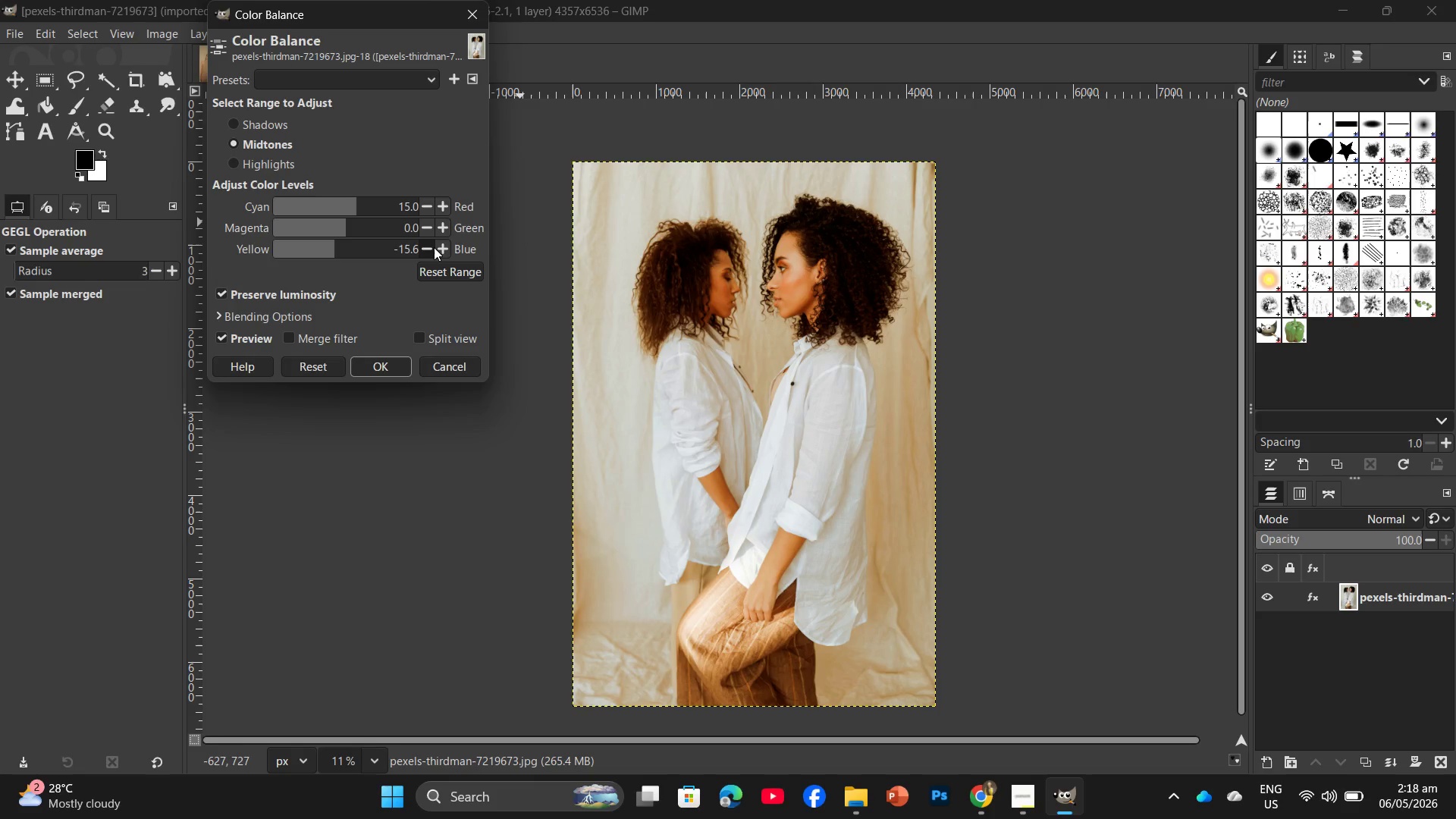 
key(Backspace)
 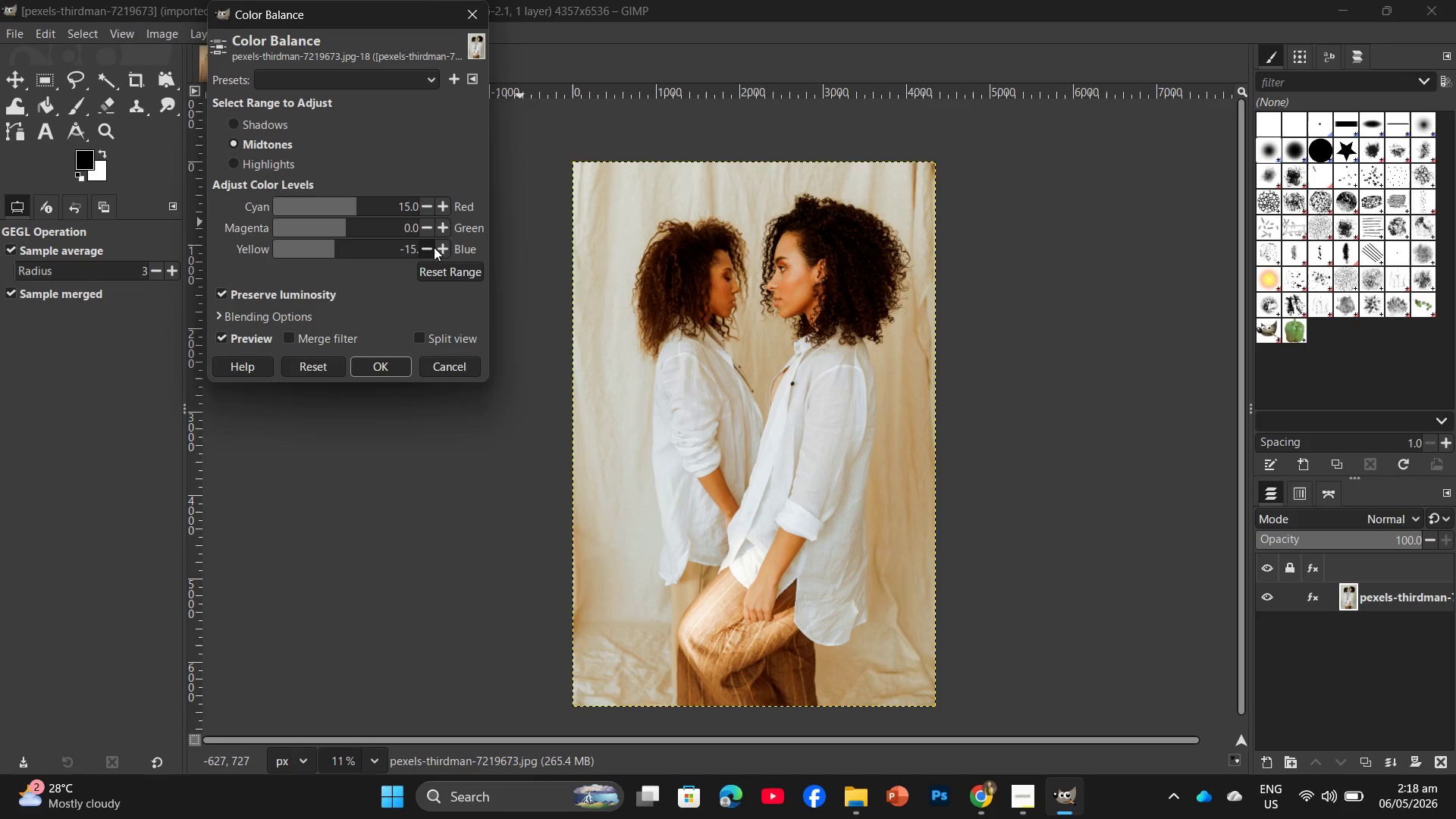 
key(Enter)
 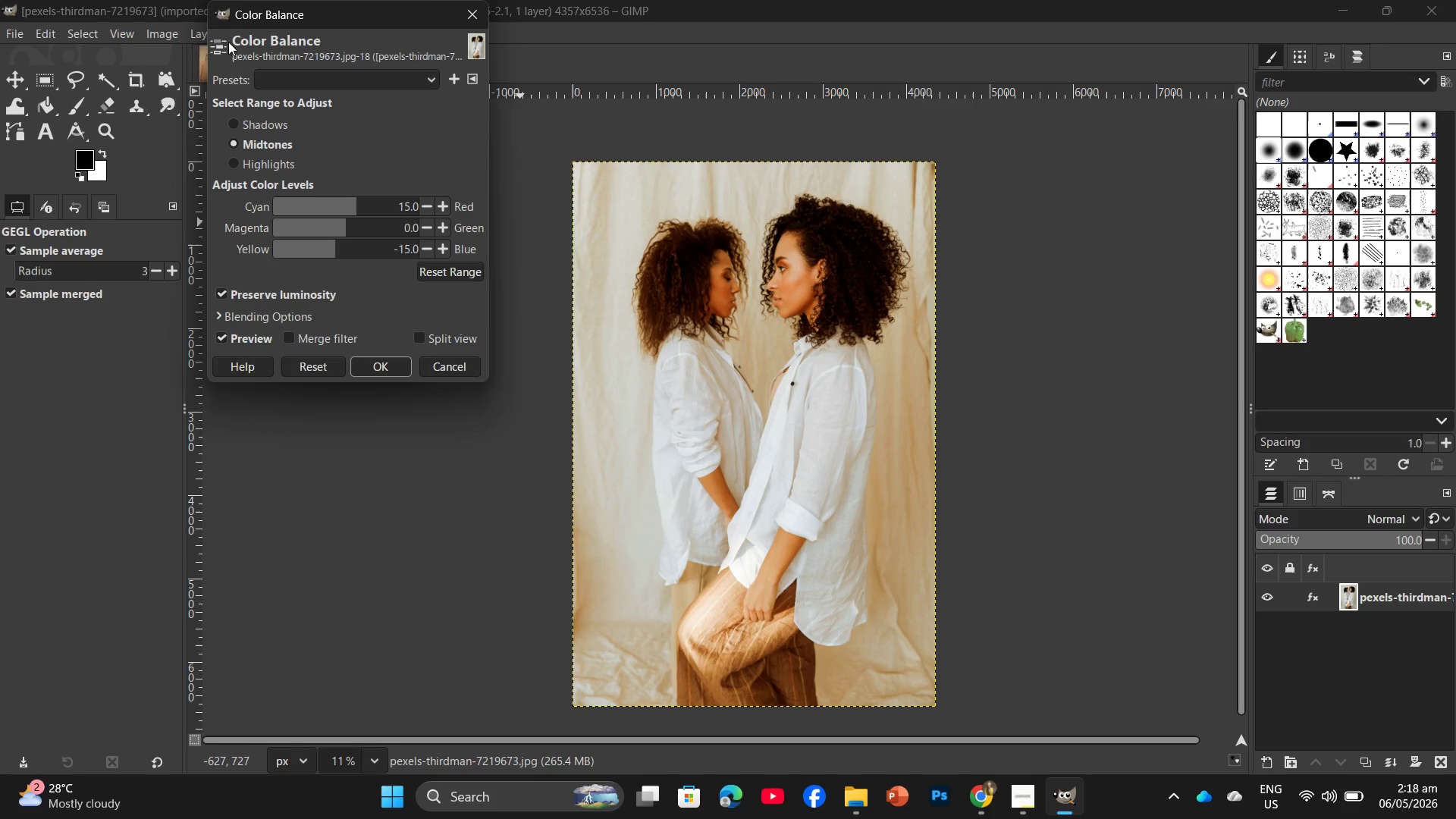 
left_click([233, 162])
 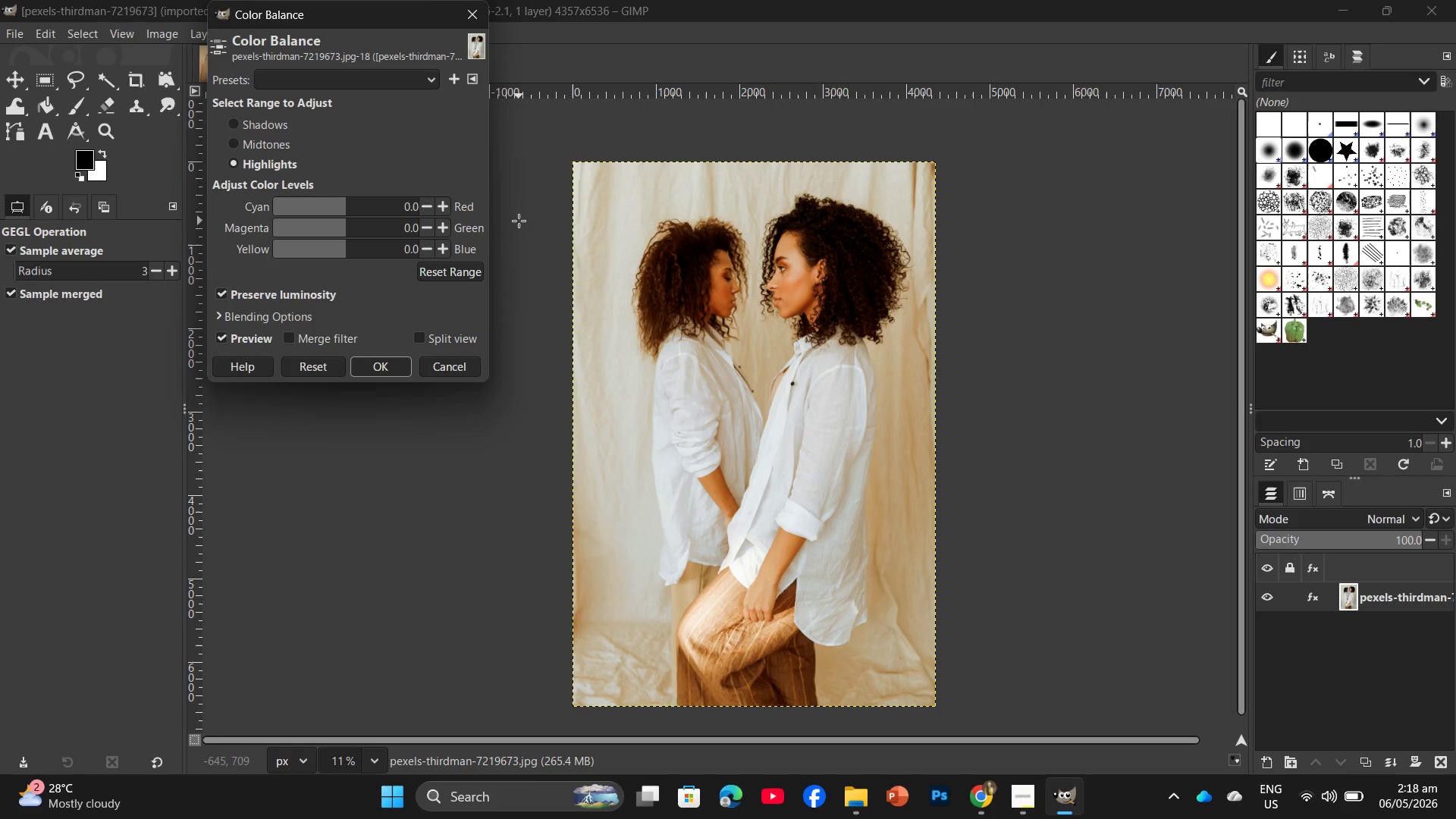 
left_click([412, 204])
 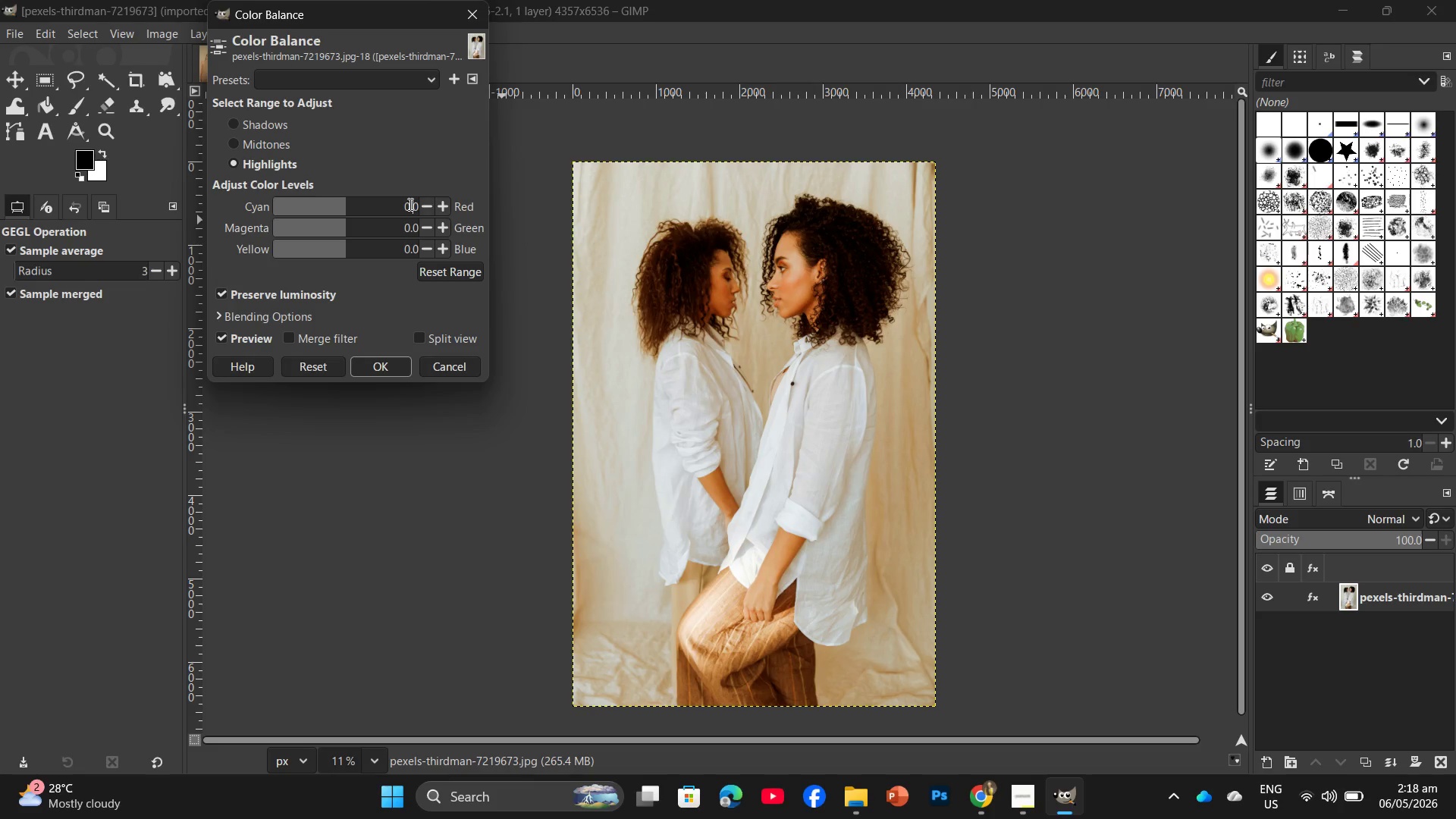 
left_click([409, 204])
 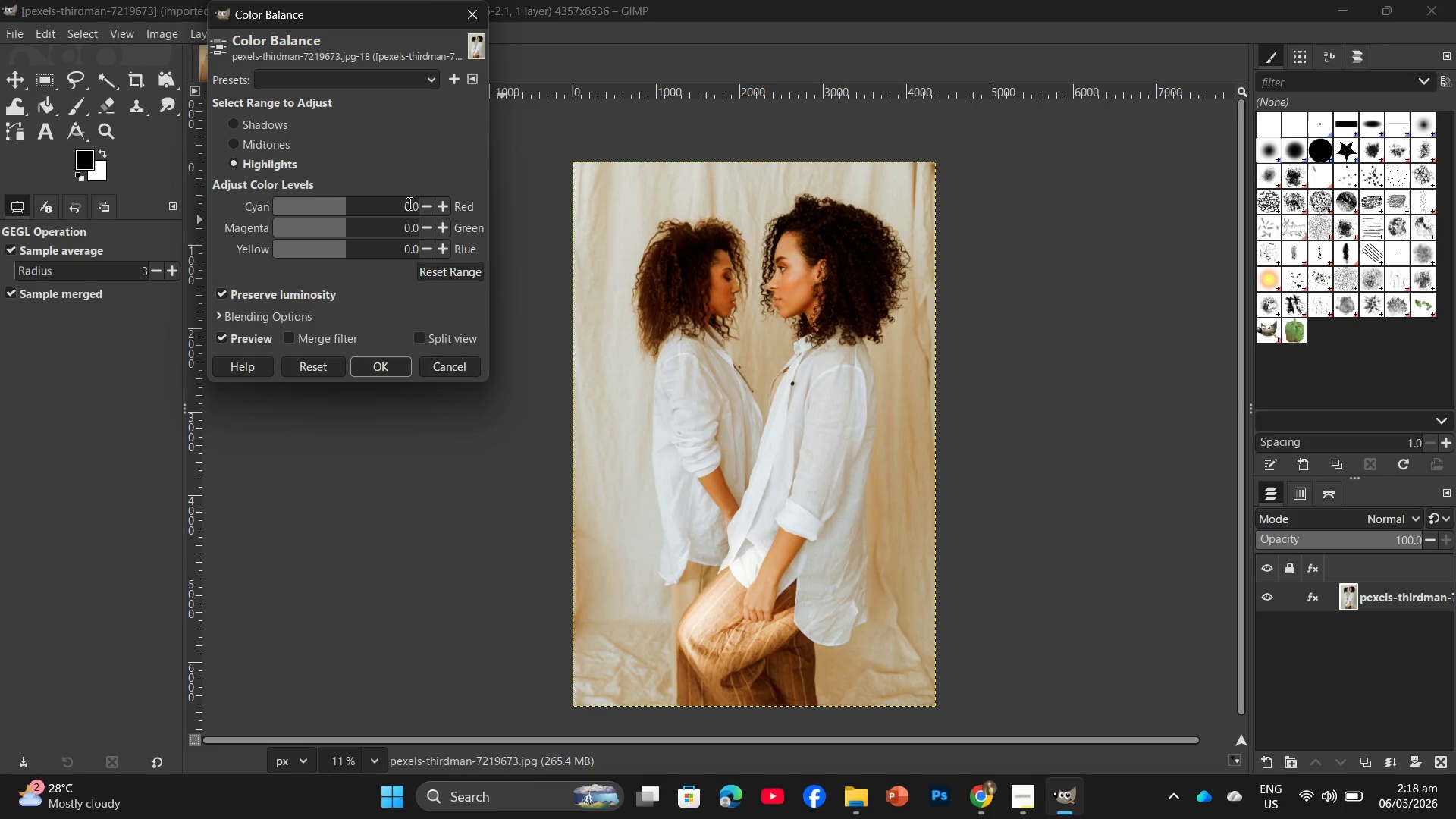 
key(Backspace)
 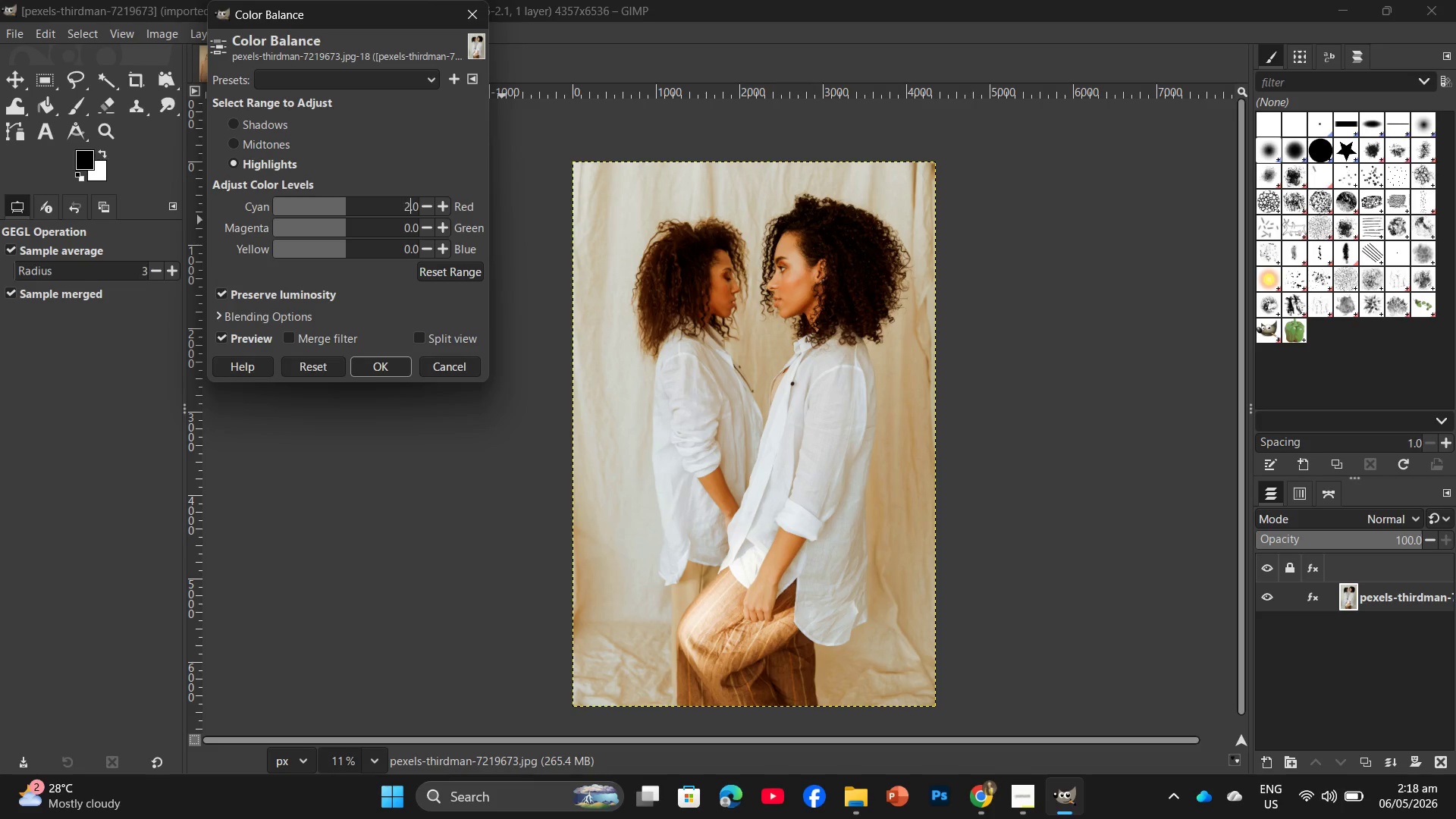 
key(Numpad2)
 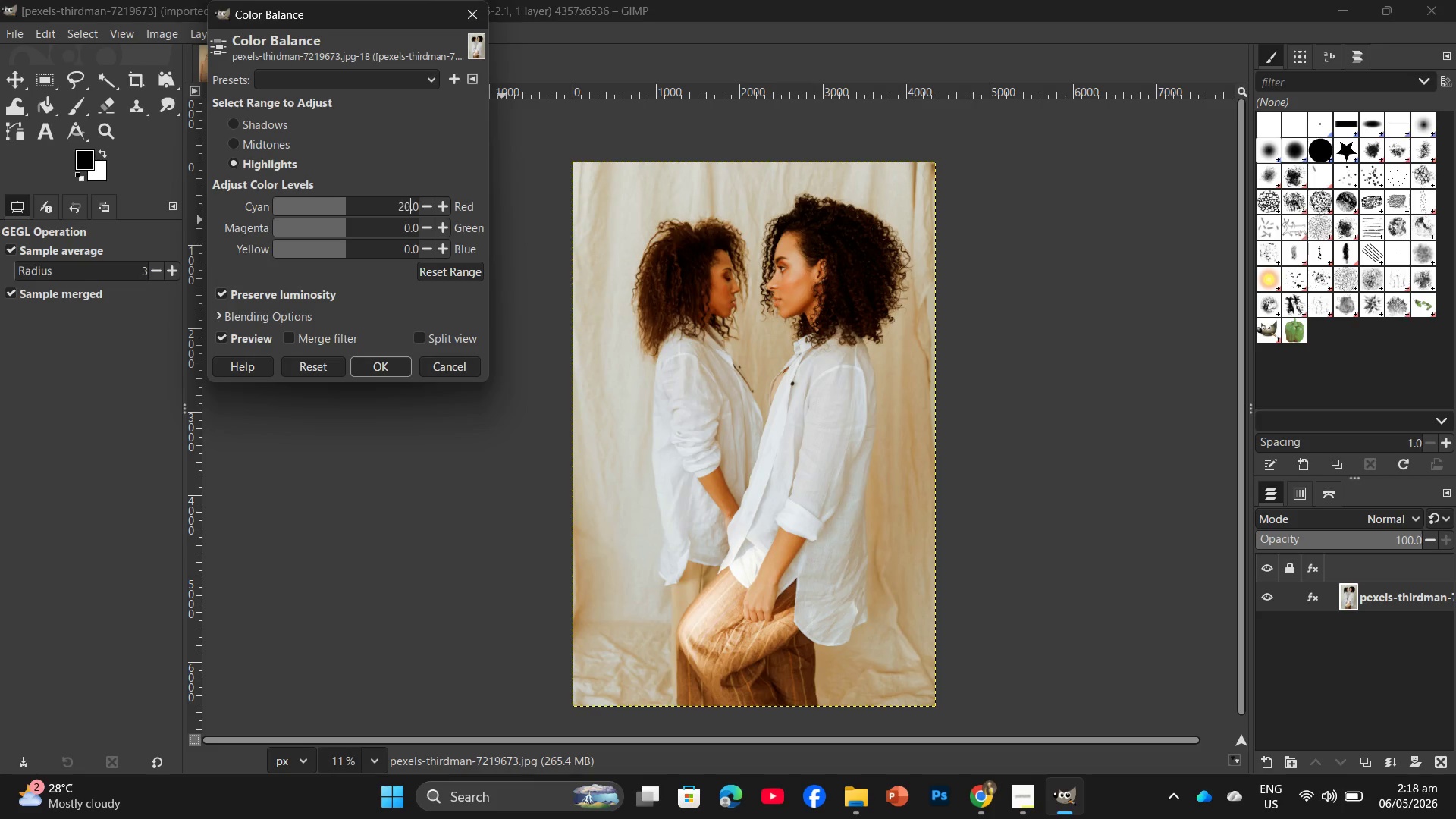 
key(Numpad0)
 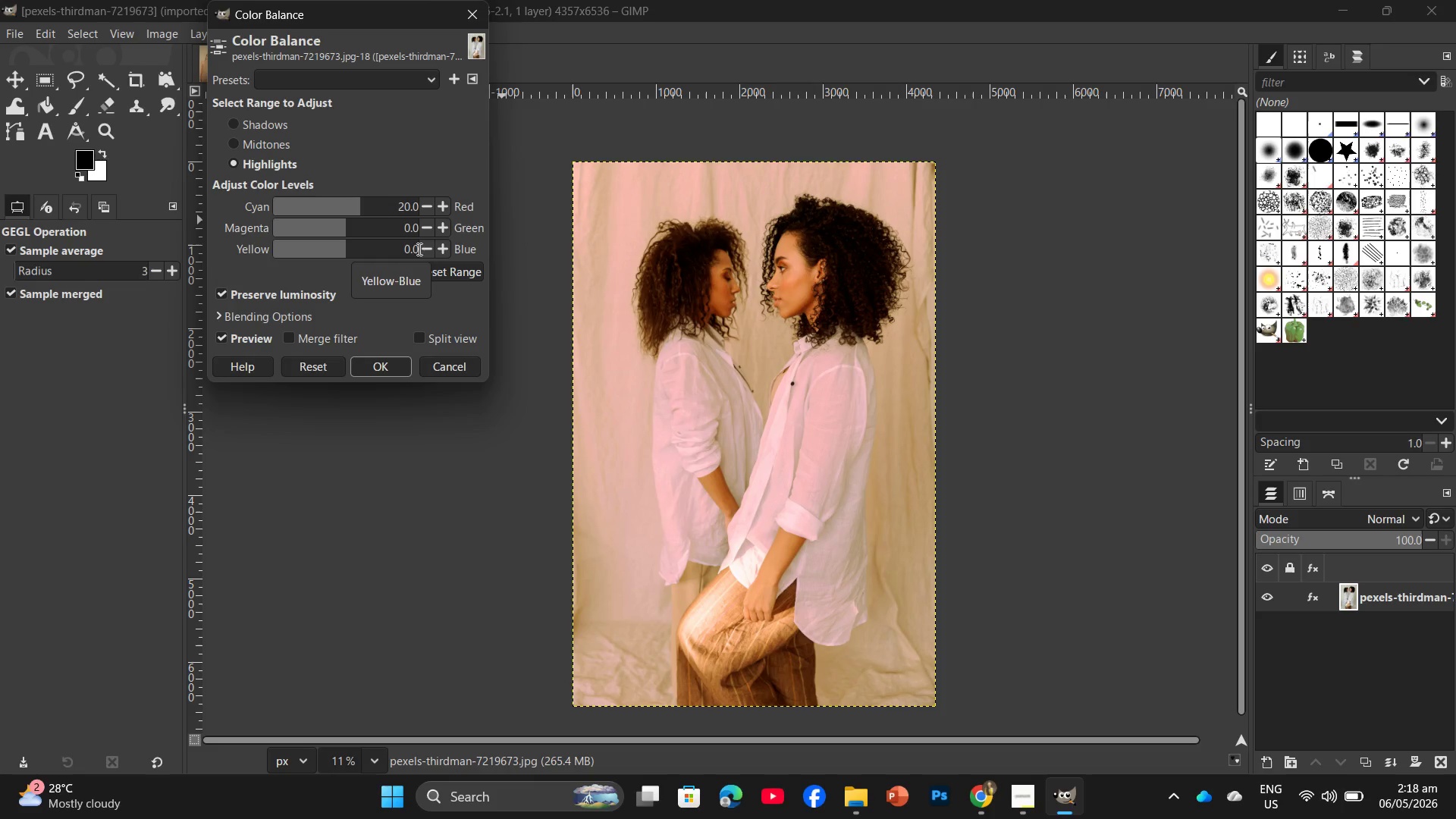 
key(Shift+Equal)
 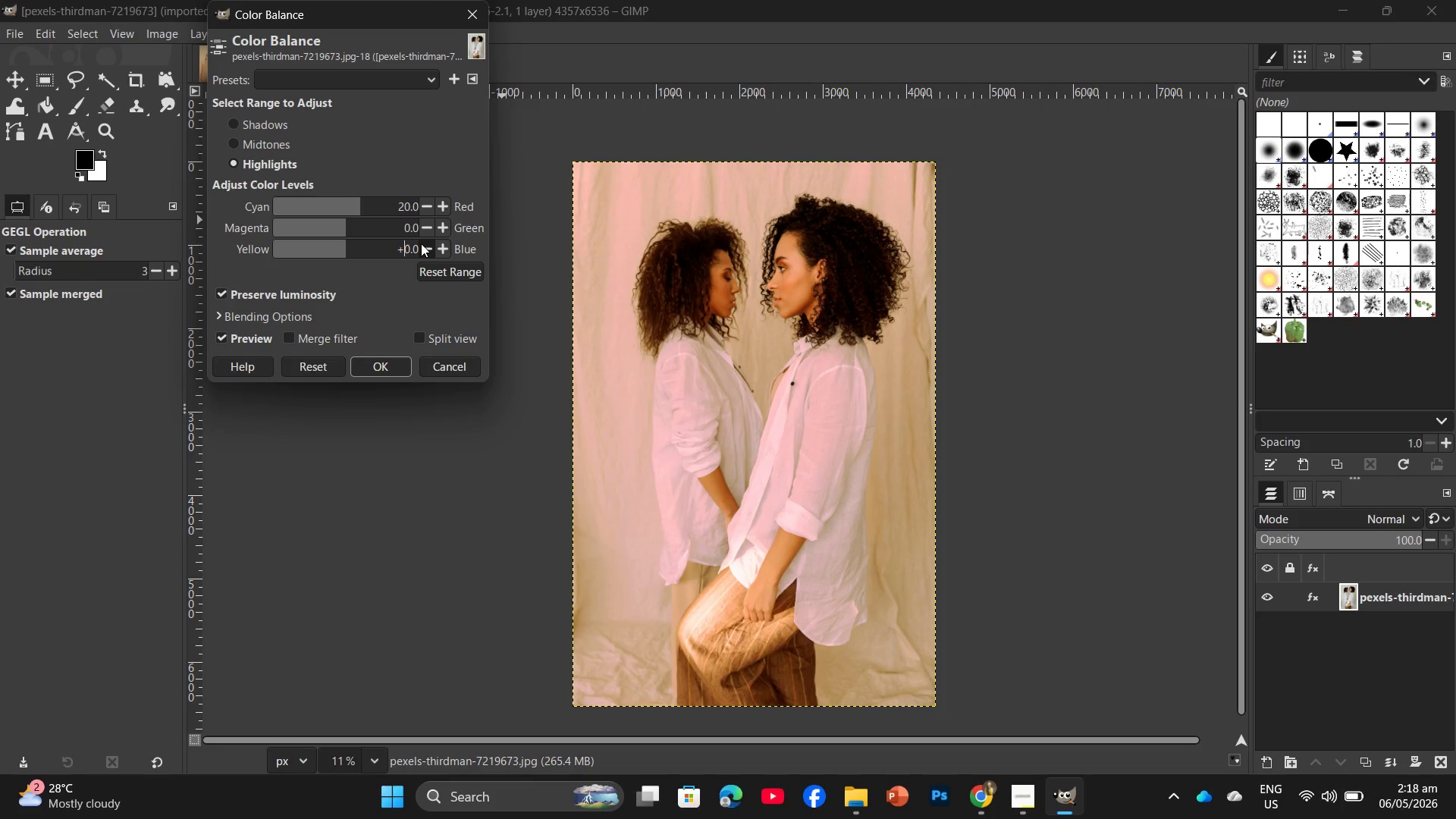 
key(Backspace)
 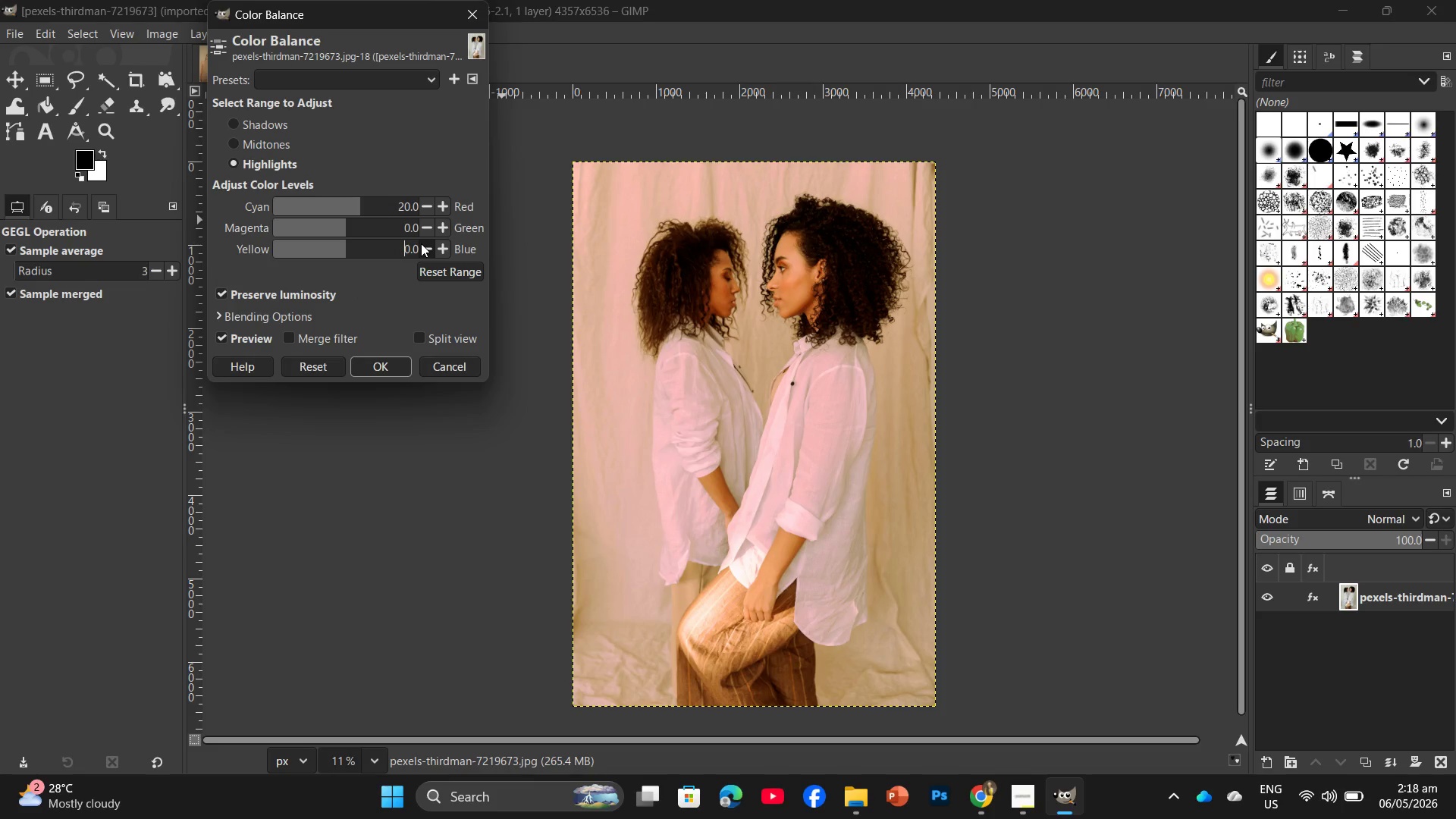 
key(Shift+Minus)
 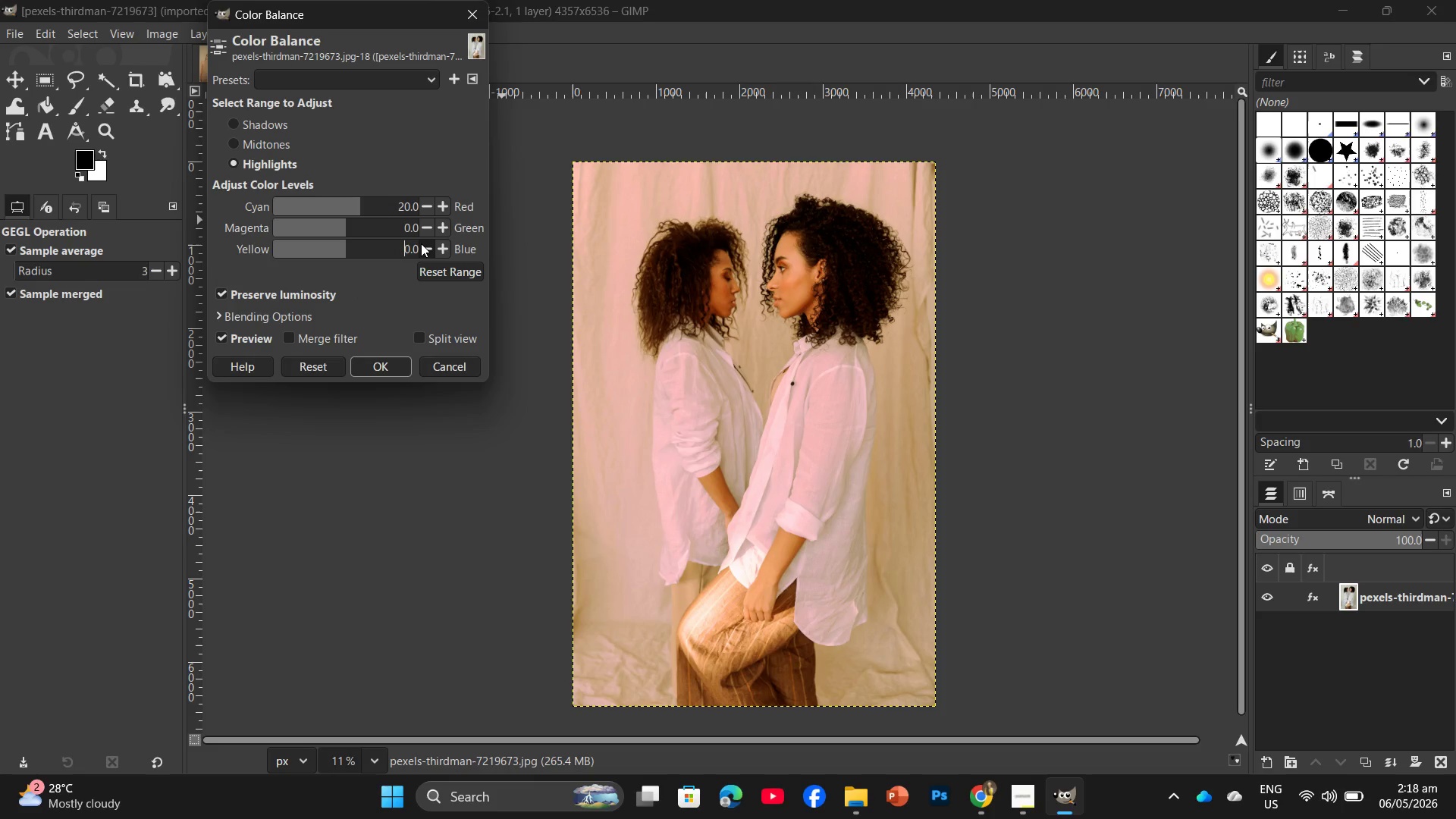 
key(Shift+ShiftRight)
 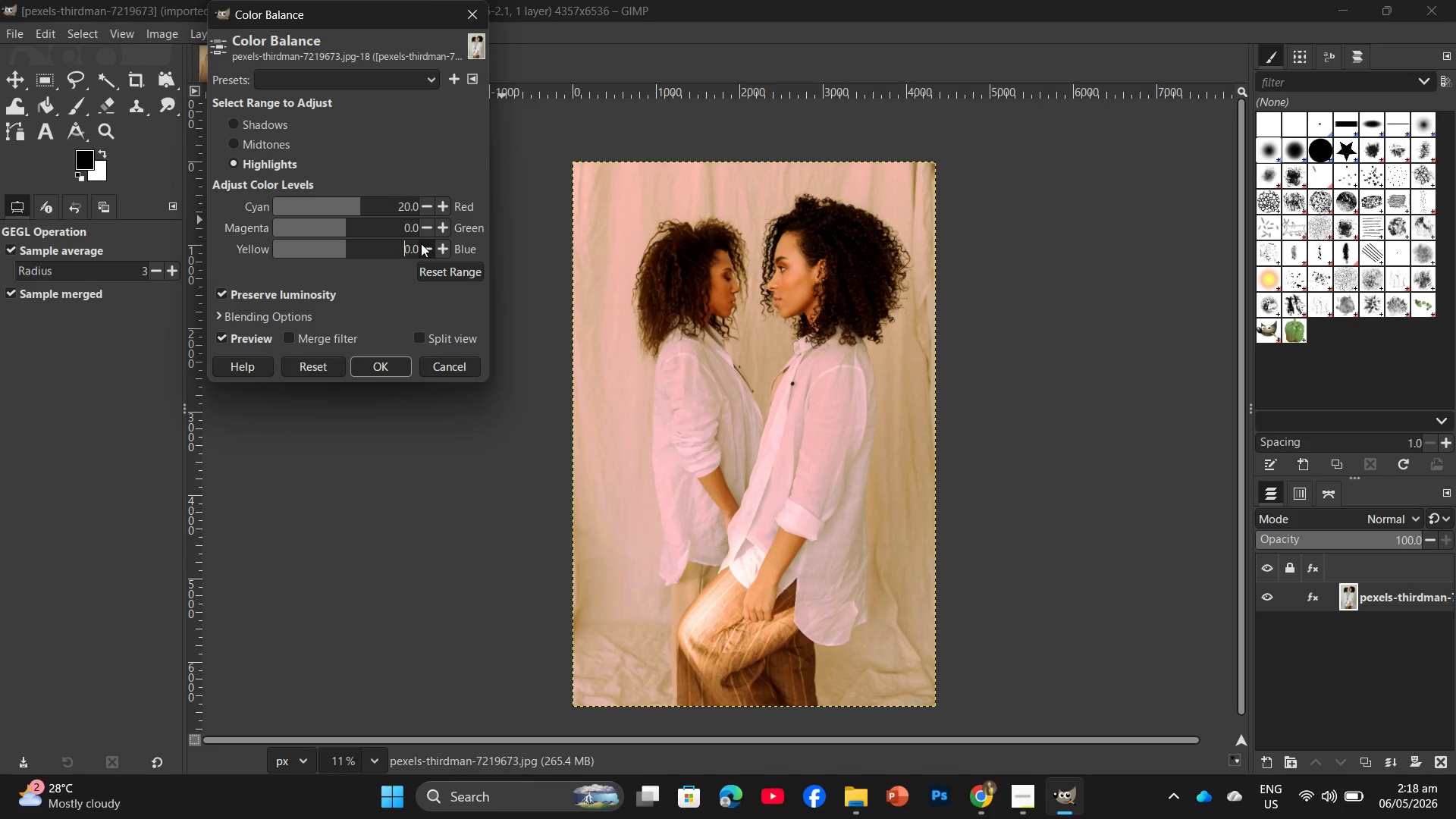 
key(Shift+Minus)
 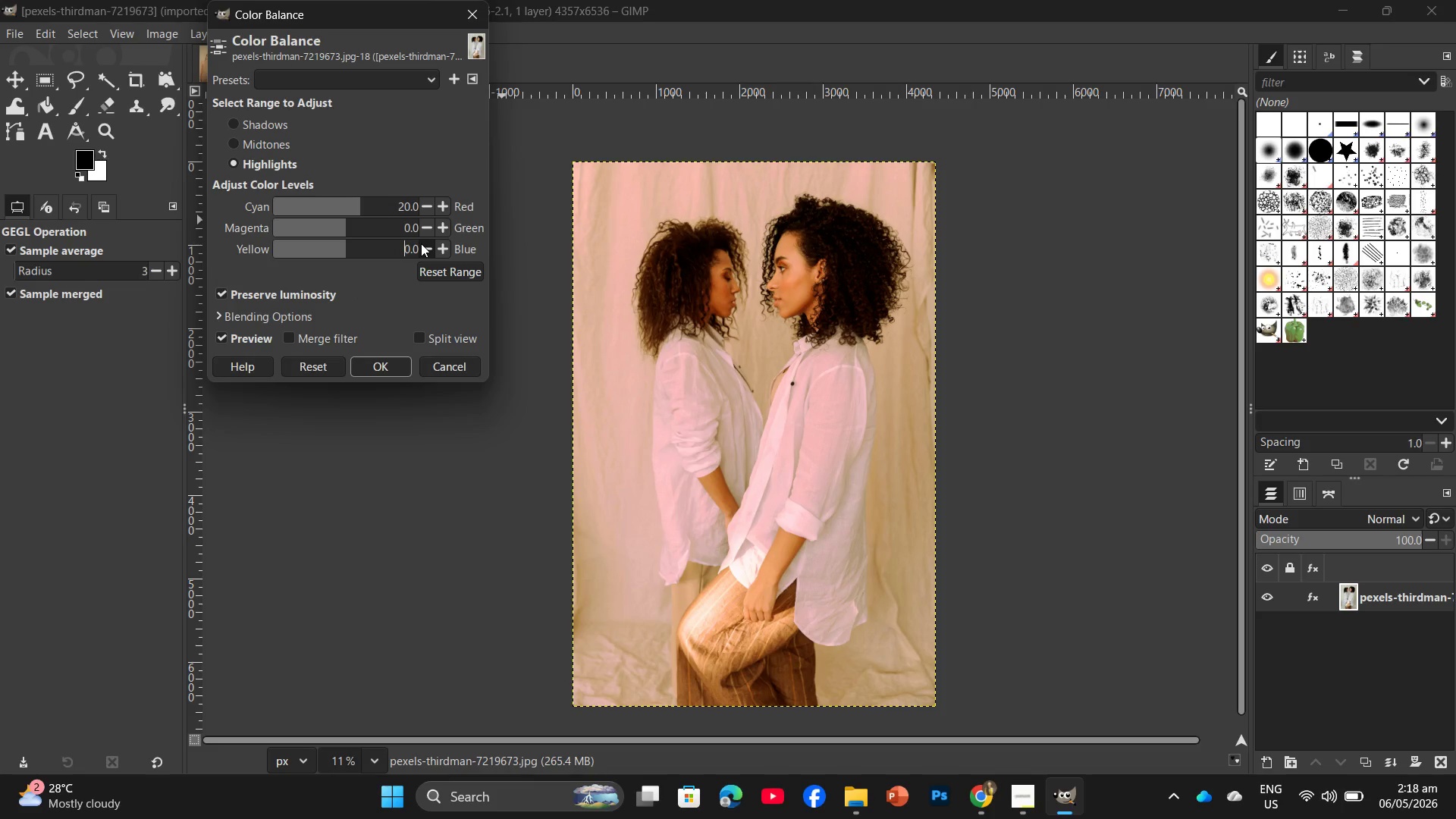 
key(Minus)
 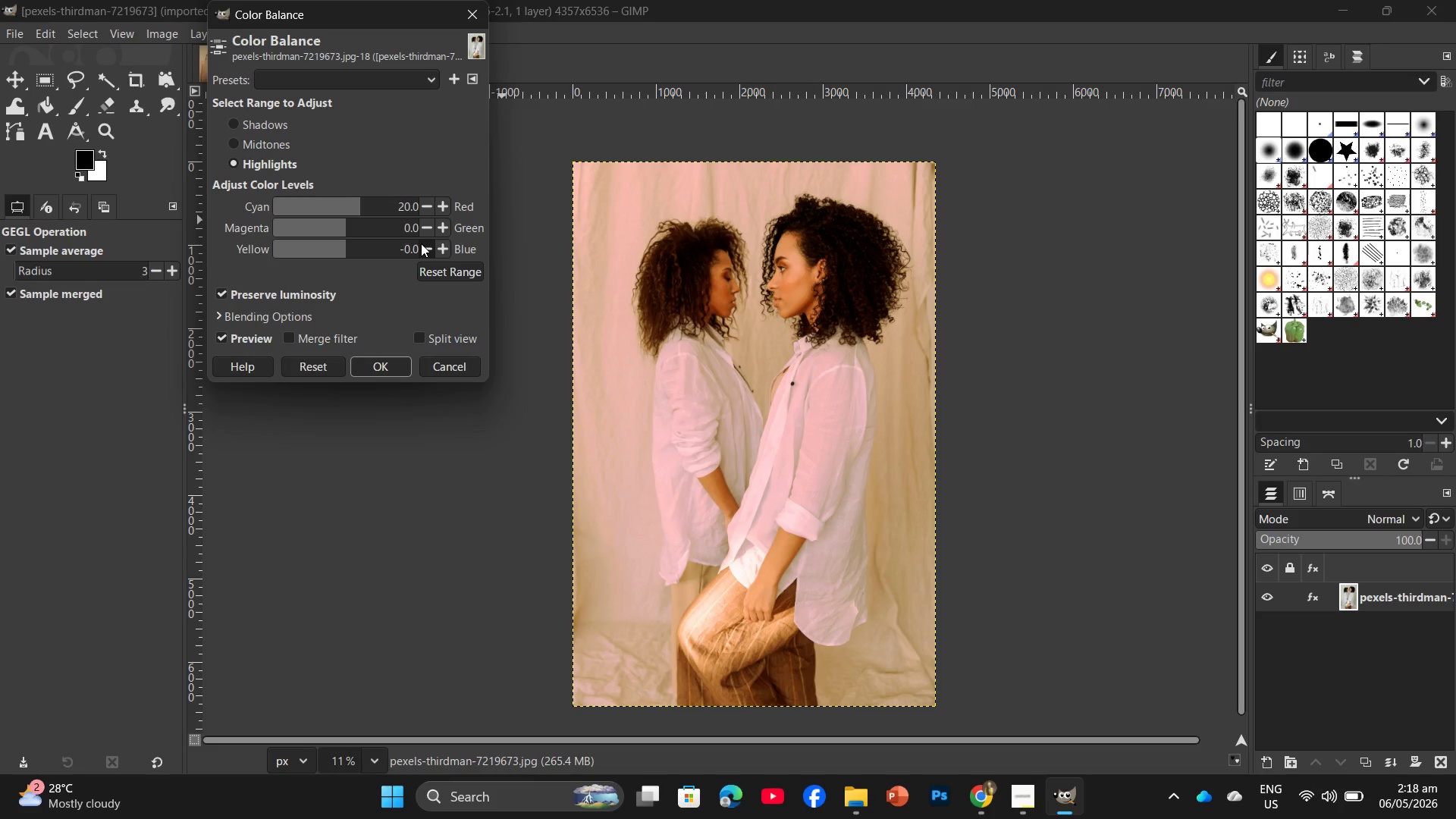 
key(Numpad3)
 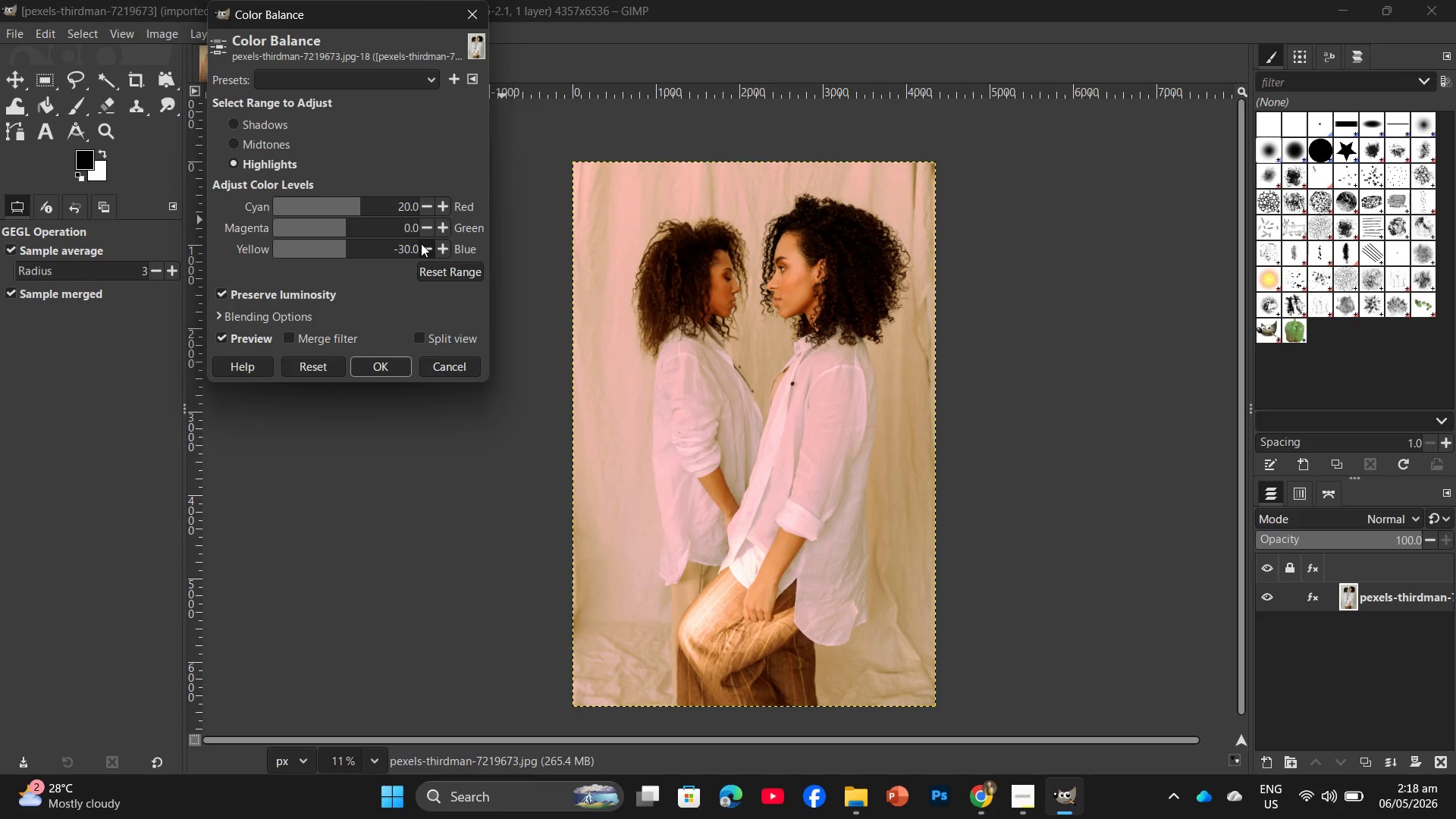 
key(Enter)
 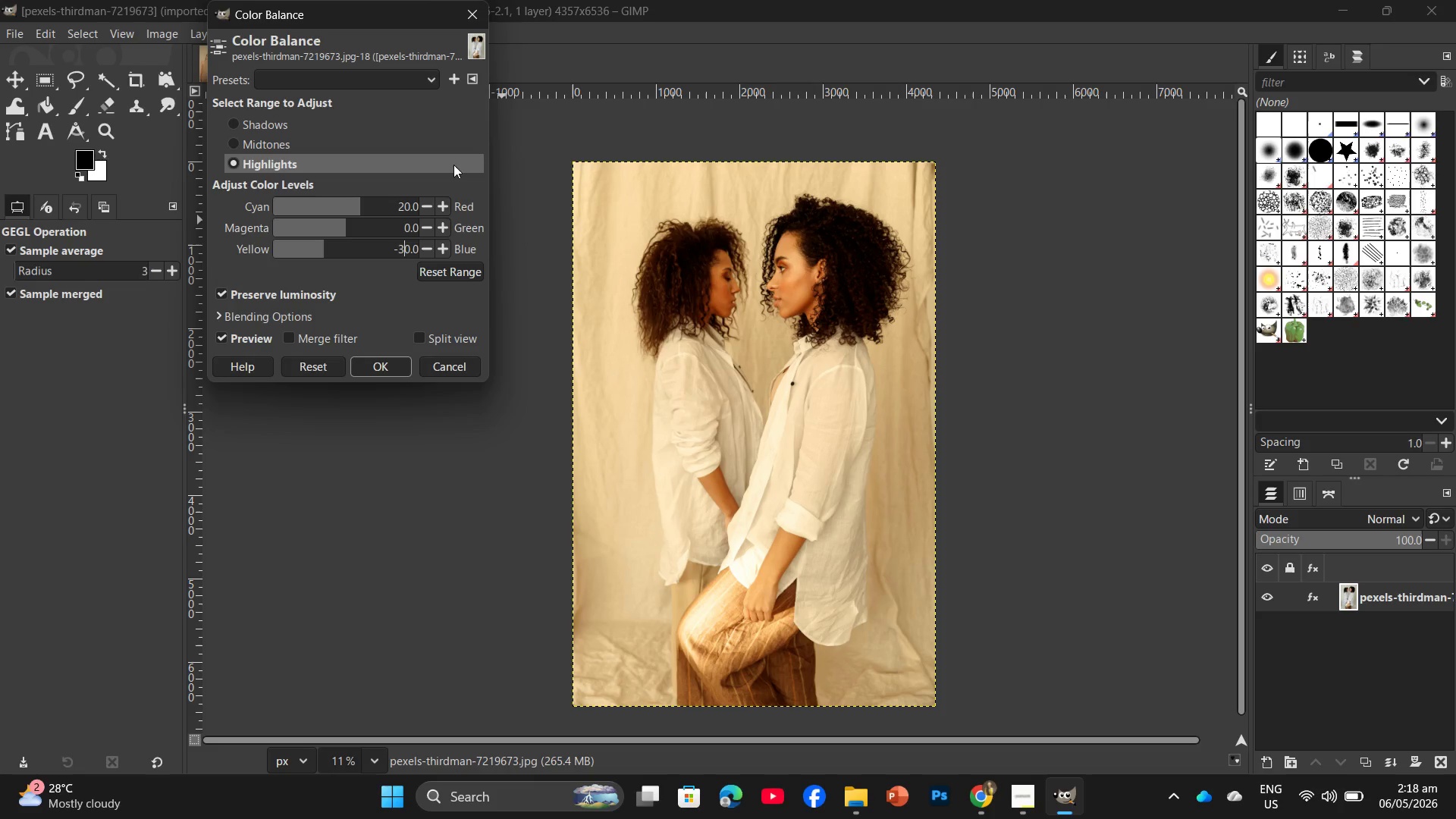 
left_click([367, 374])
 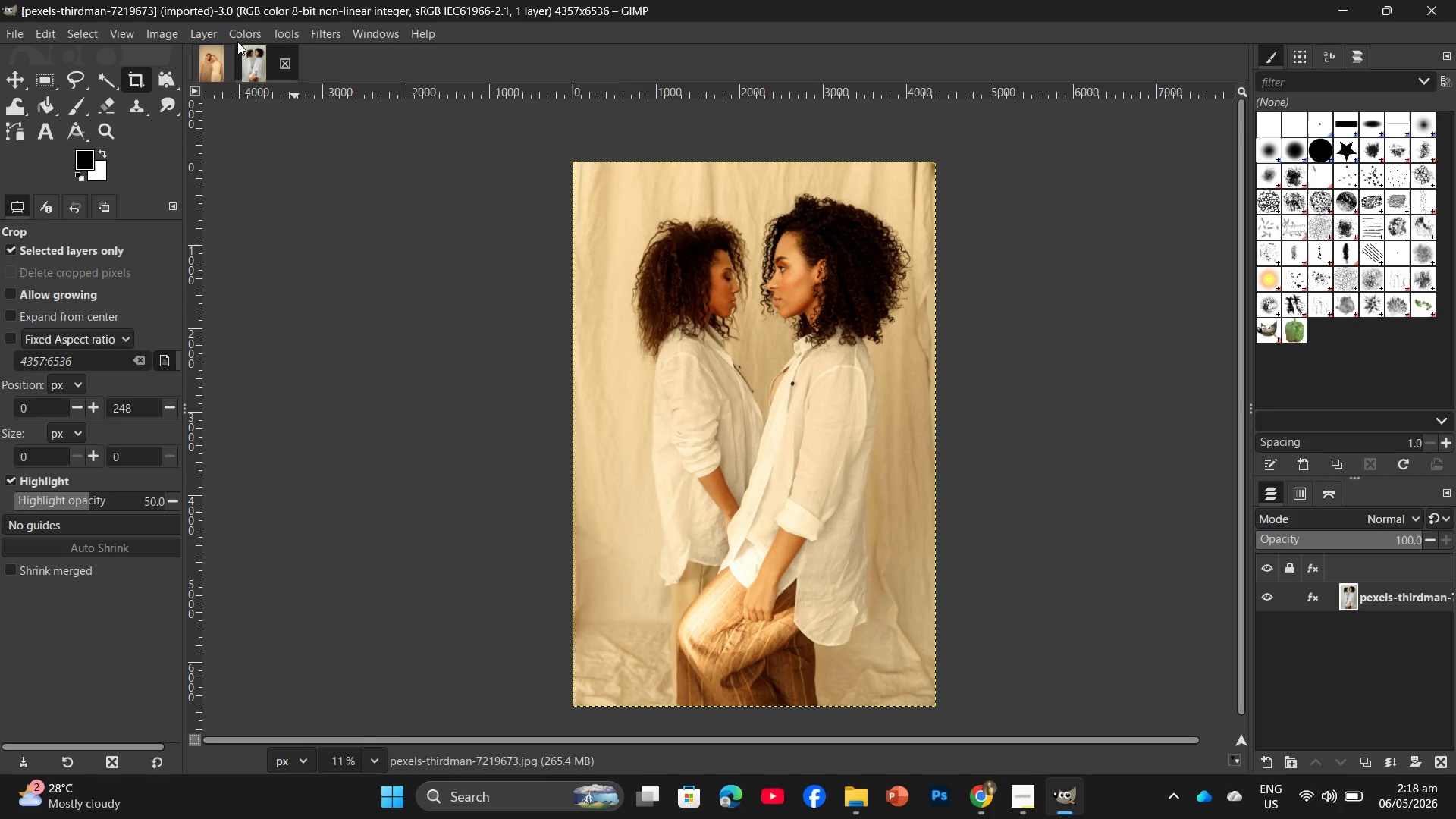 
left_click([237, 35])
 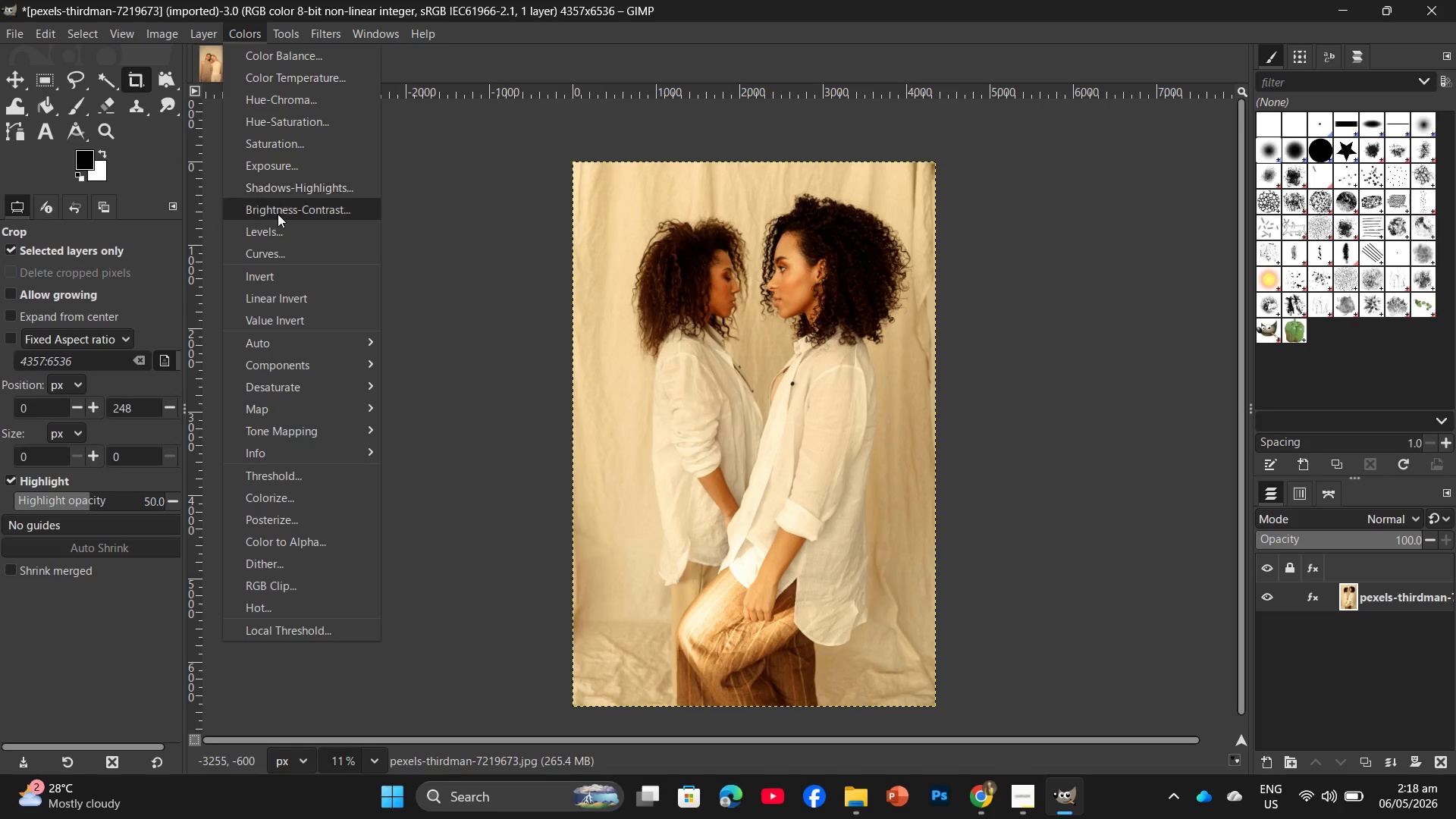 
left_click([271, 255])
 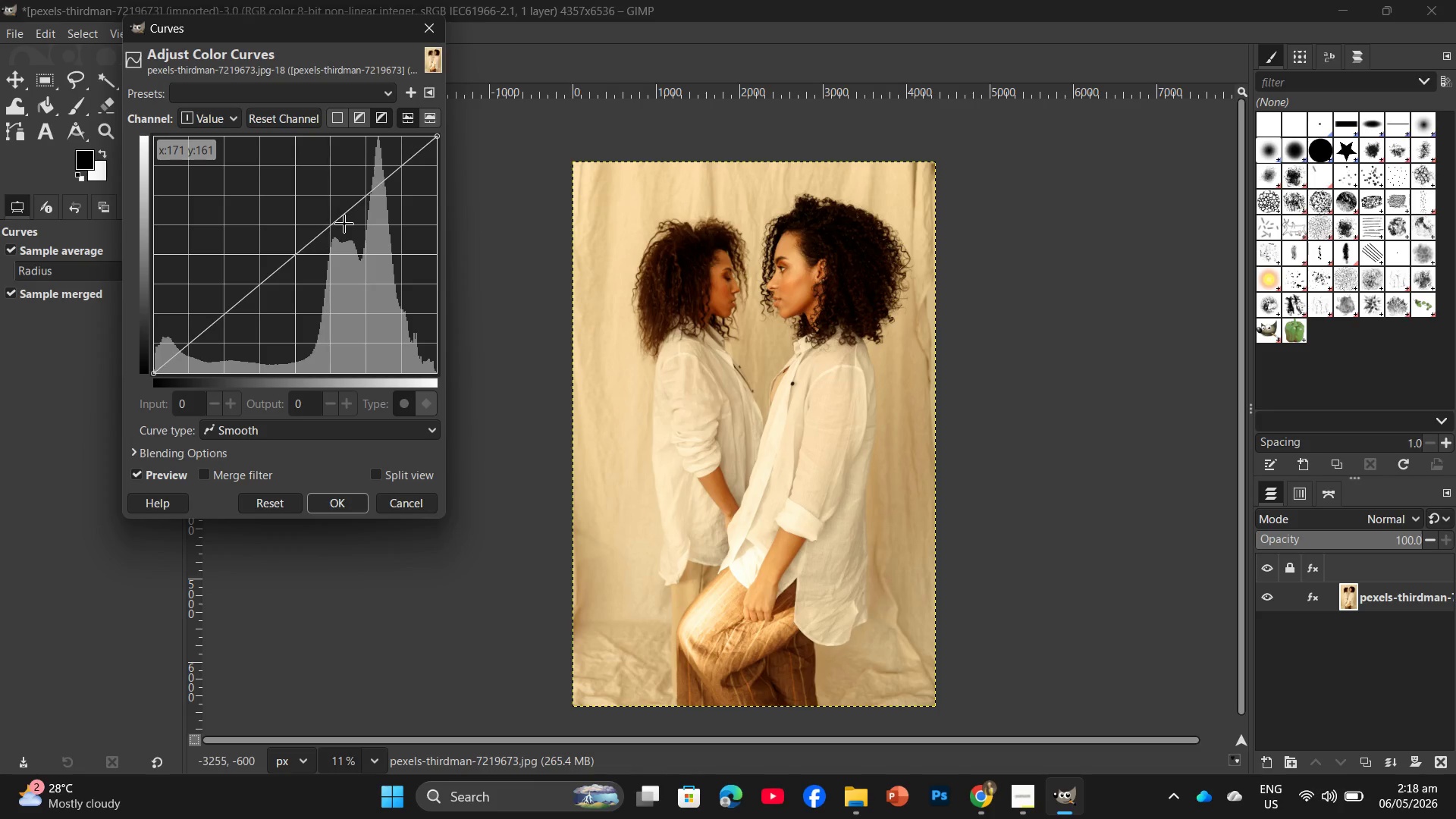 
wait(8.8)
 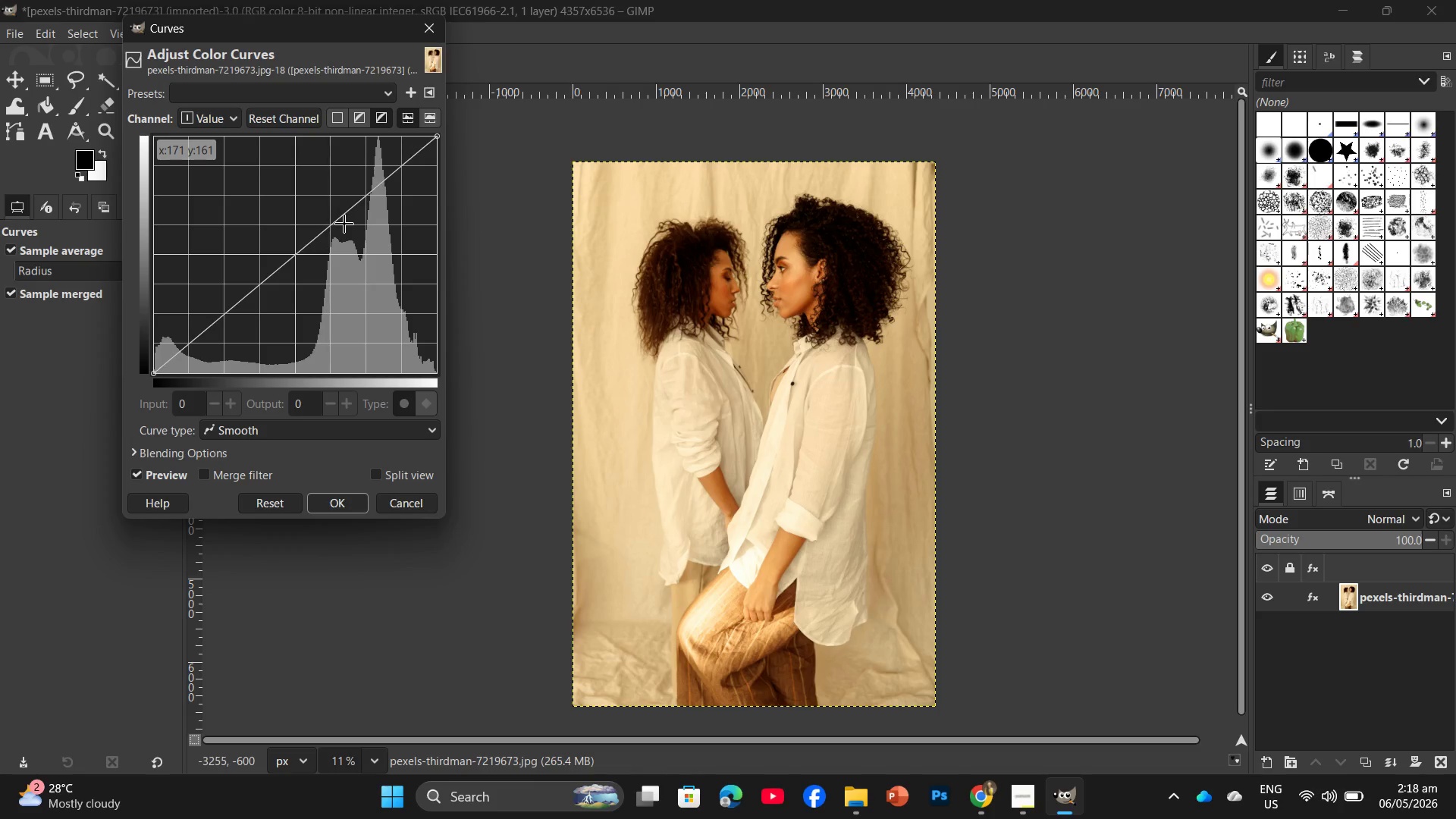 
left_click([195, 403])
 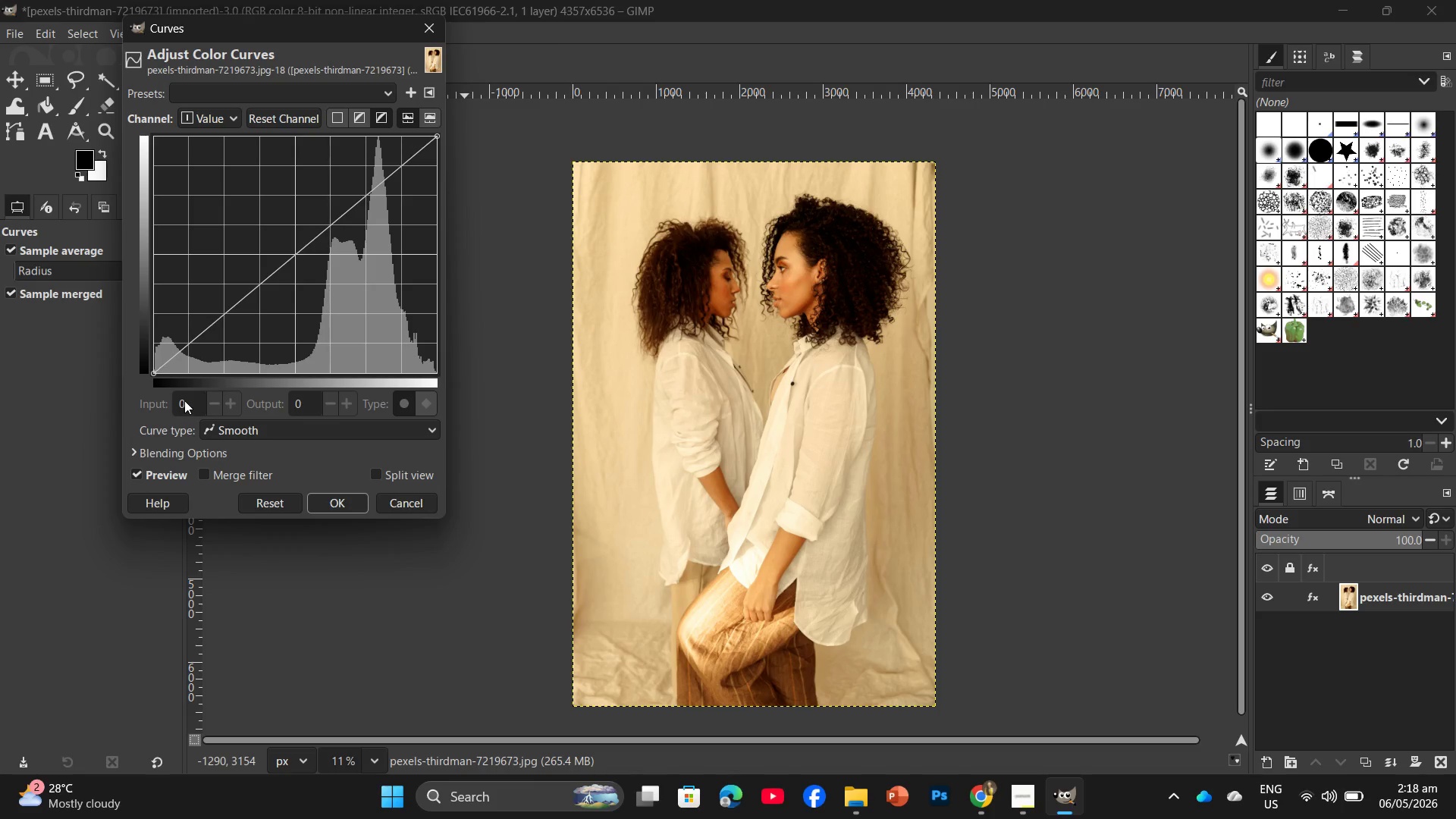 
double_click([184, 400])
 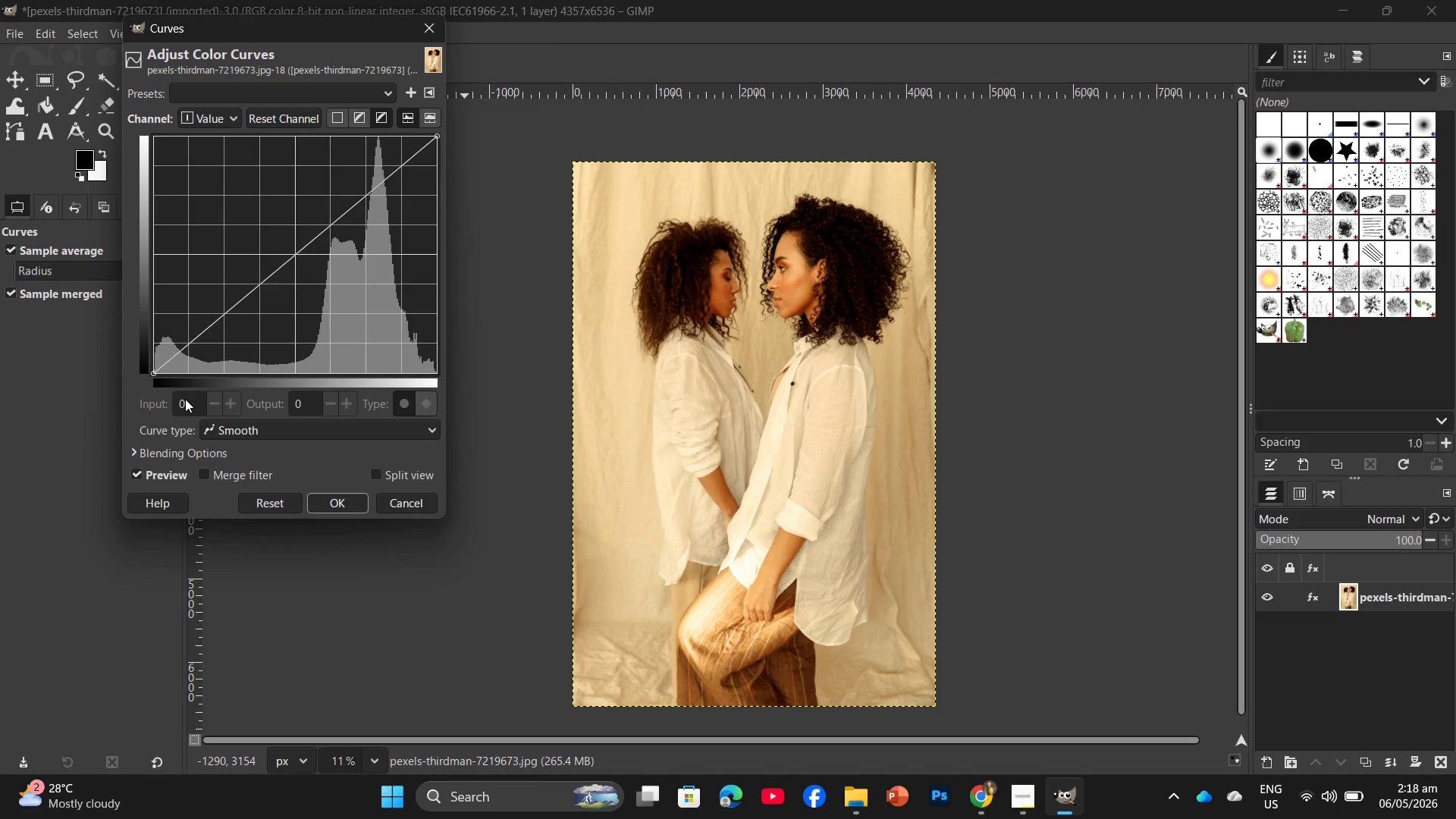 
triple_click([185, 399])
 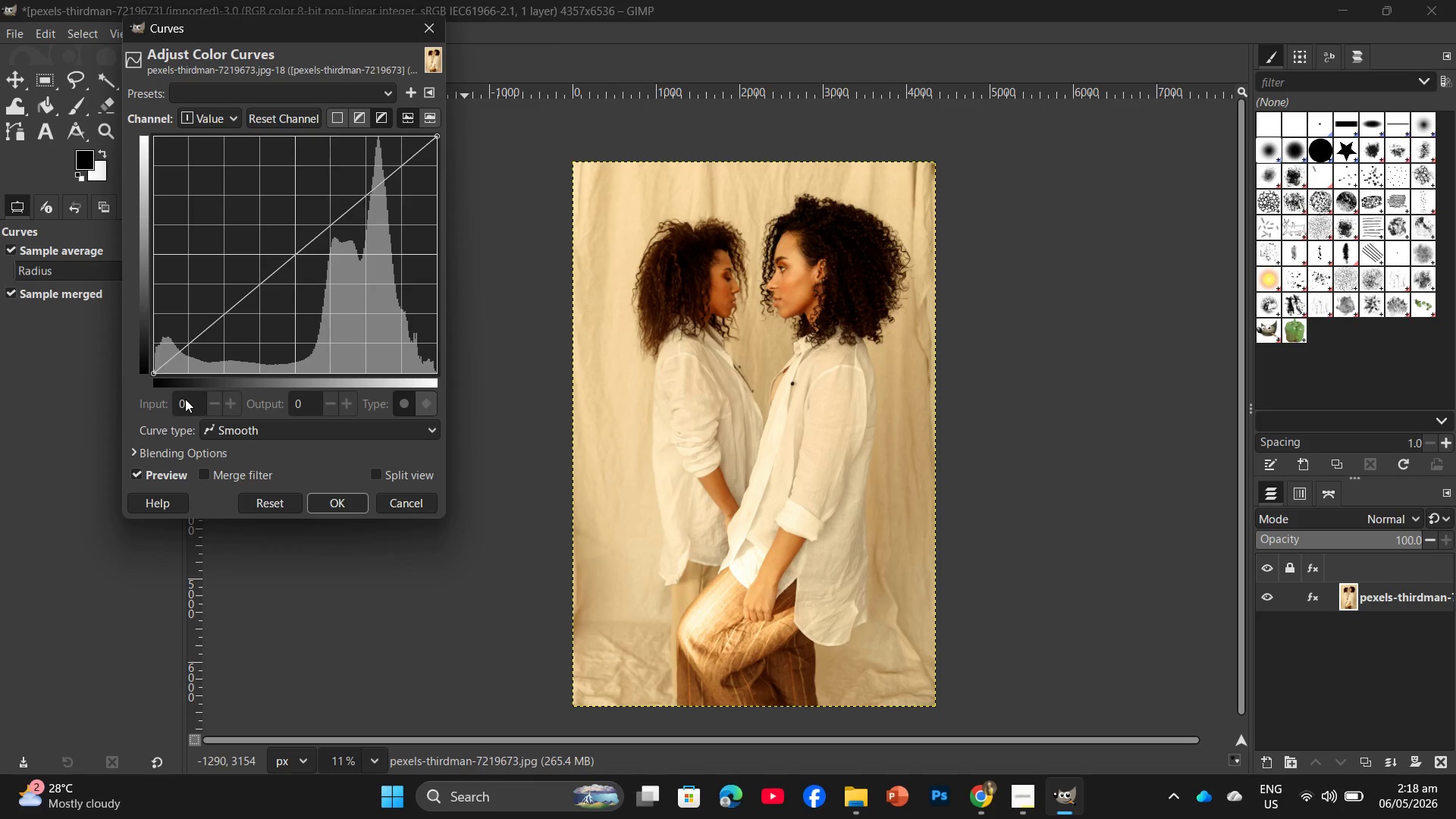 
triple_click([185, 399])
 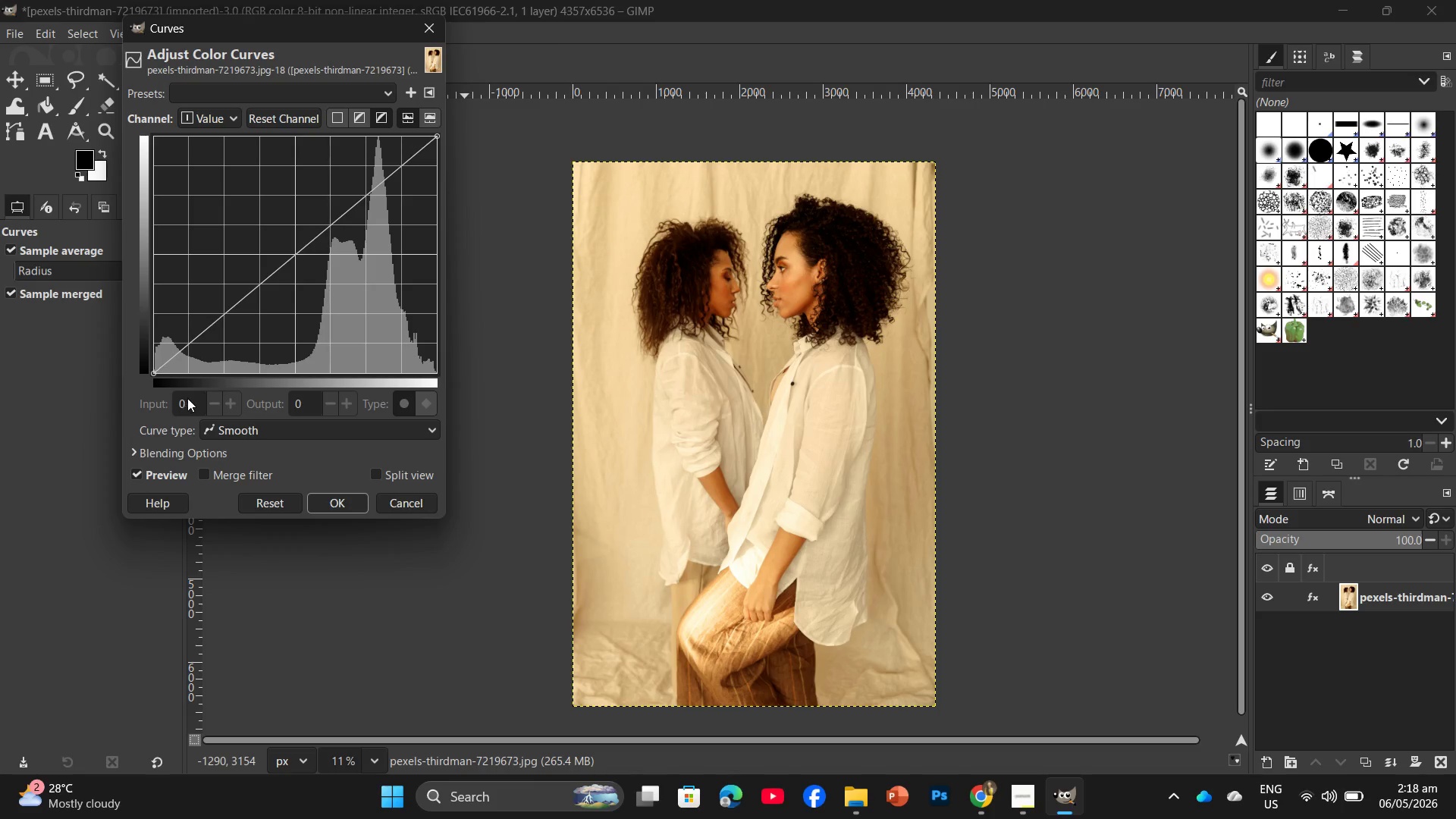 
triple_click([185, 399])
 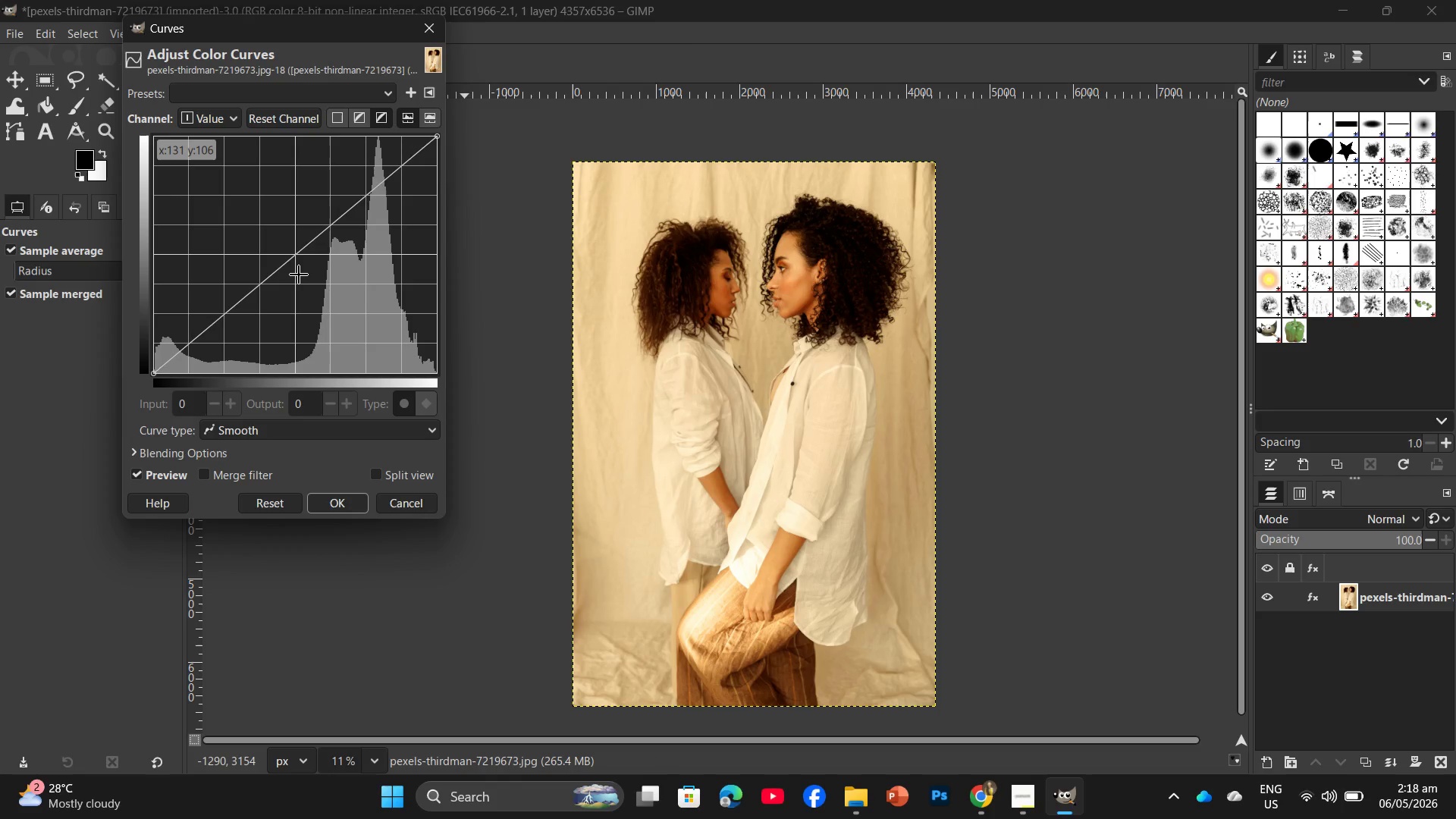 
left_click([299, 275])
 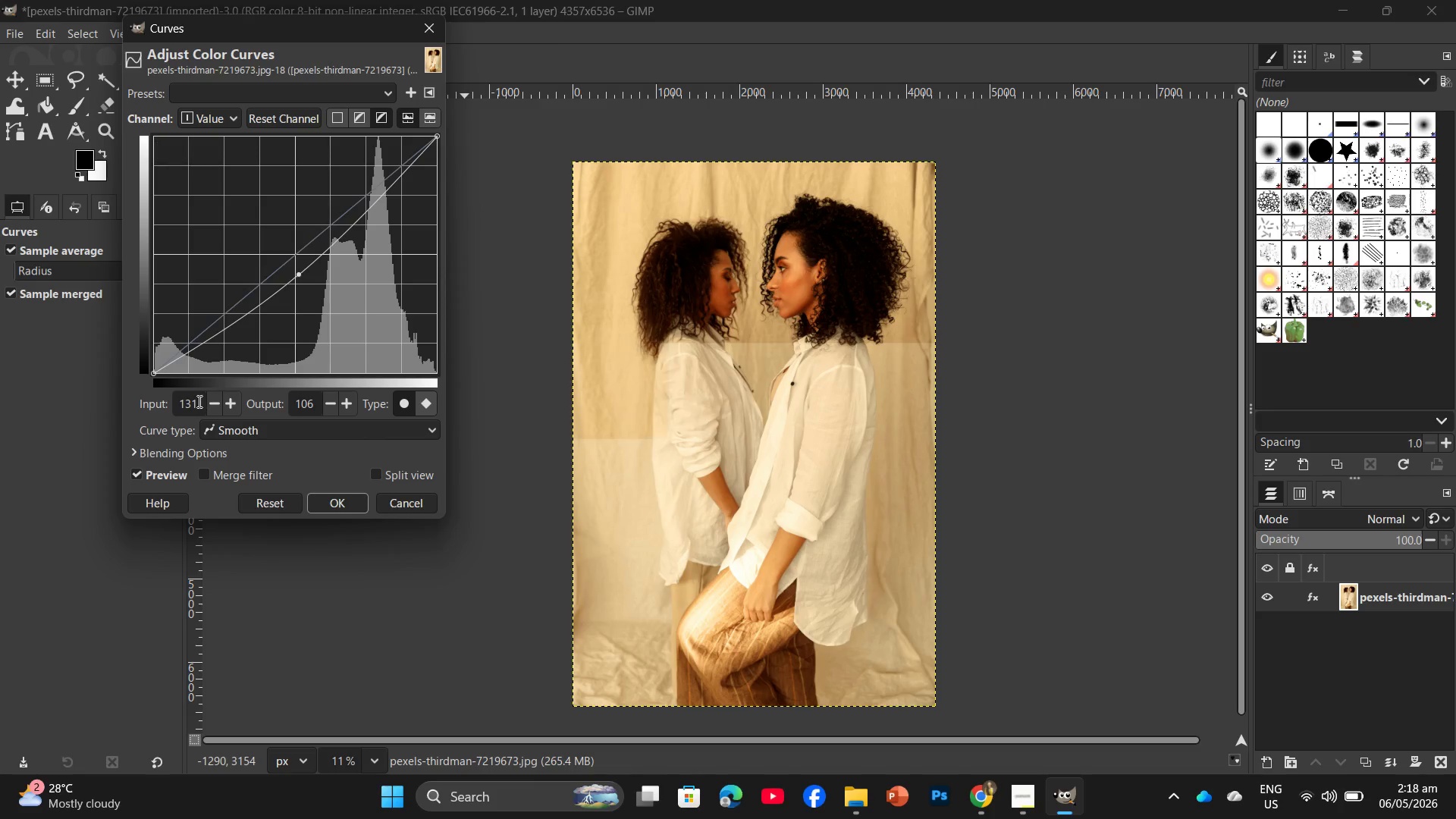 
left_click([198, 401])
 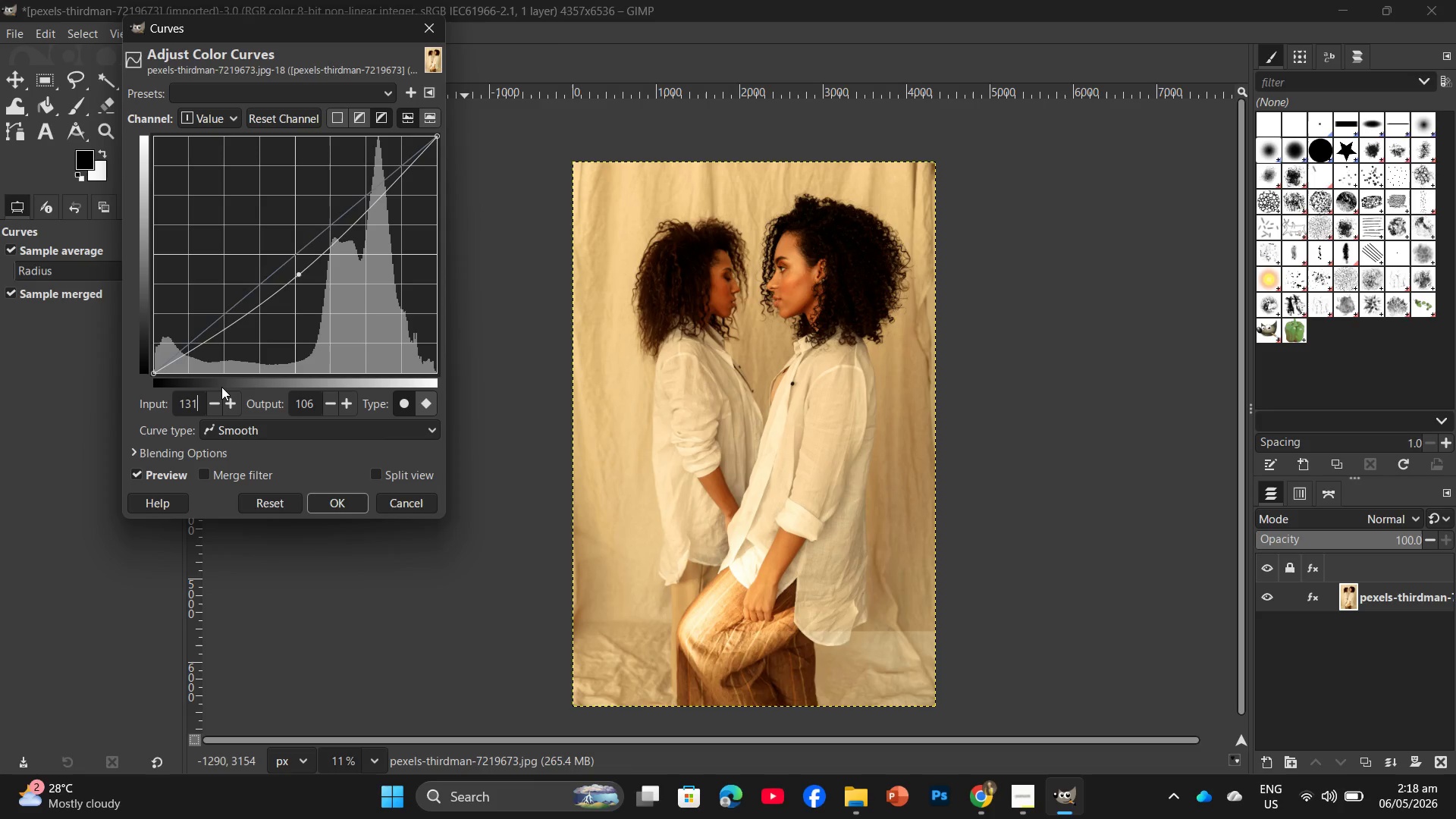 
key(Backspace)
 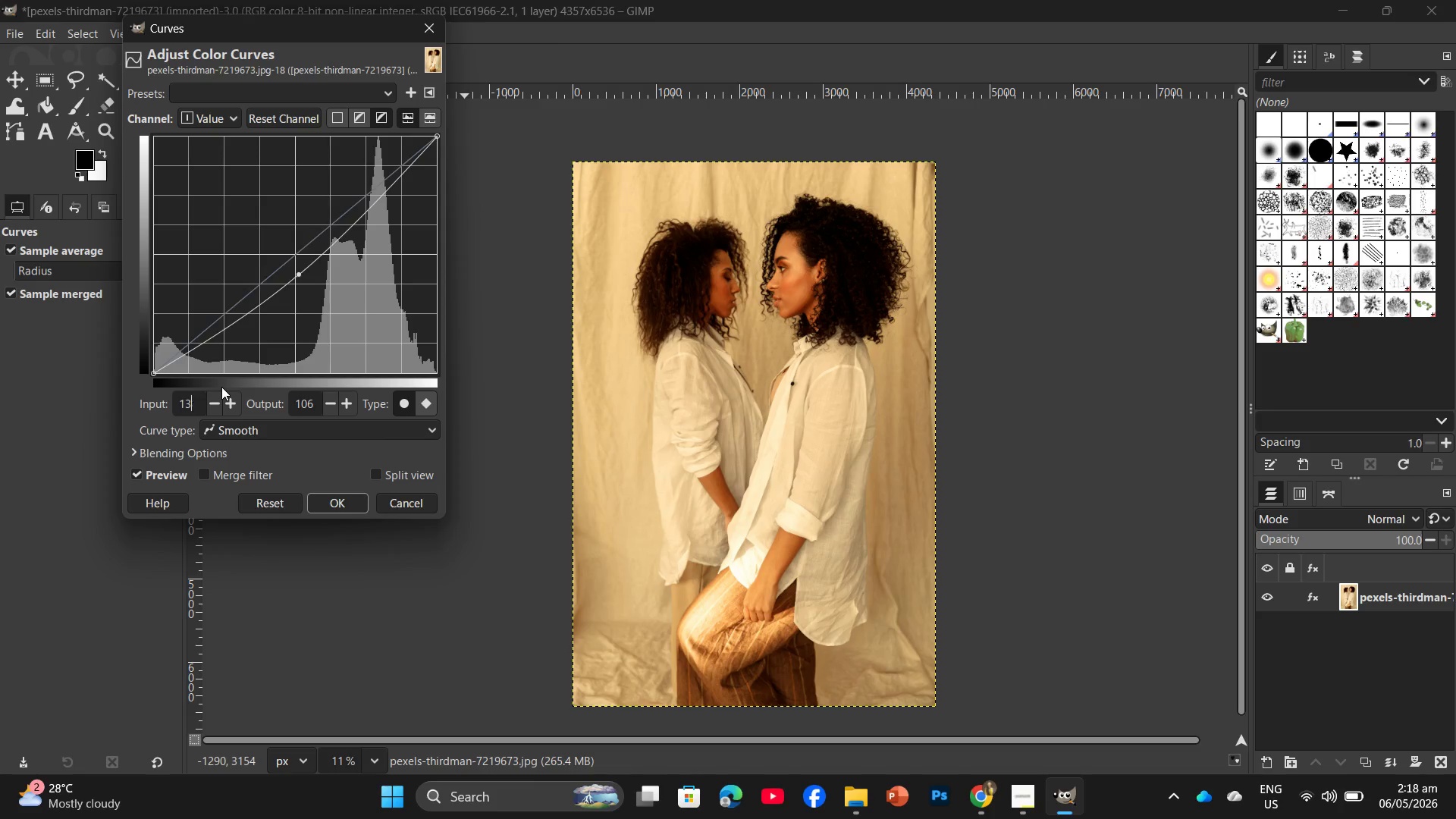 
key(Backspace)
 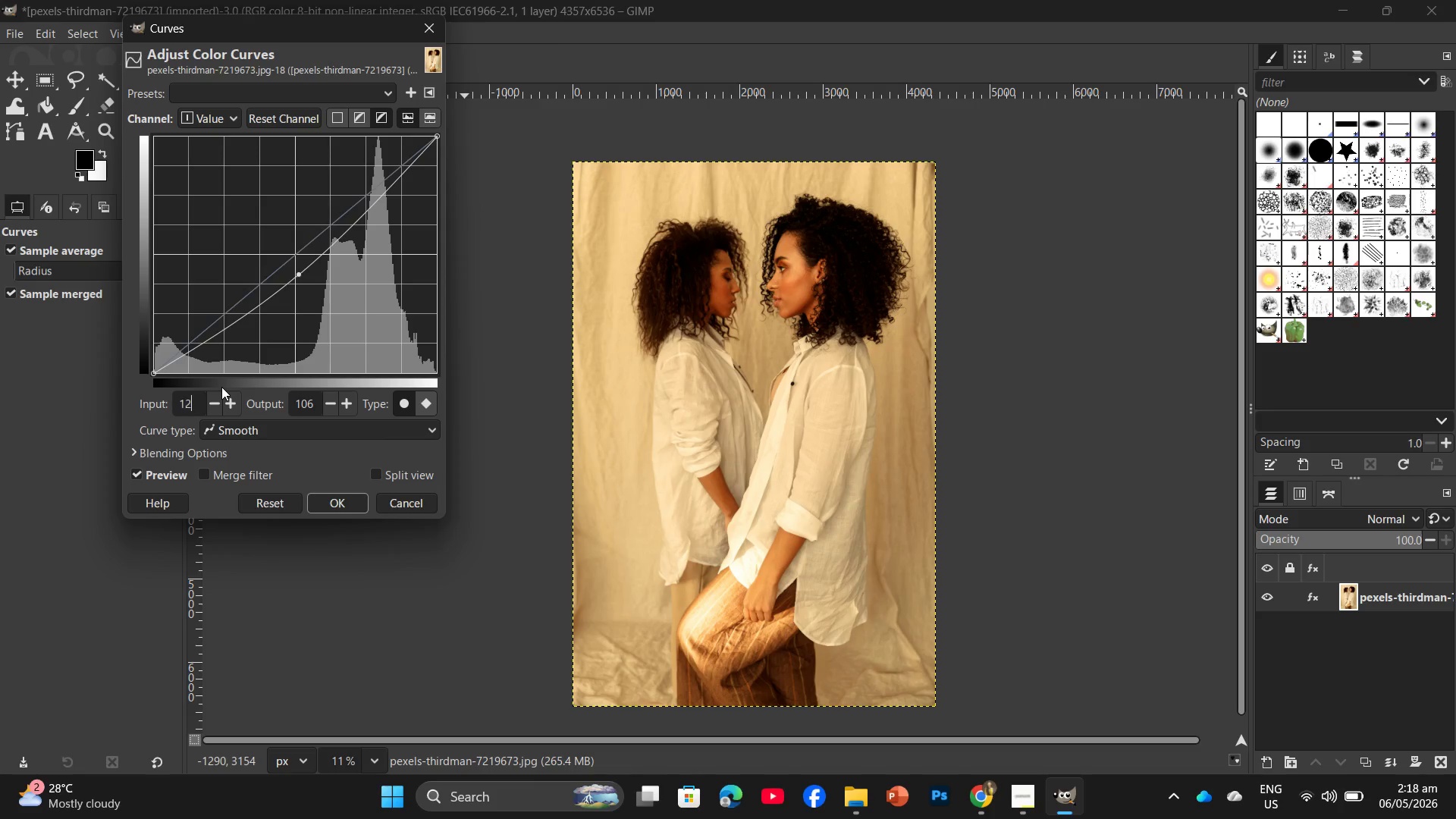 
key(Numpad2)
 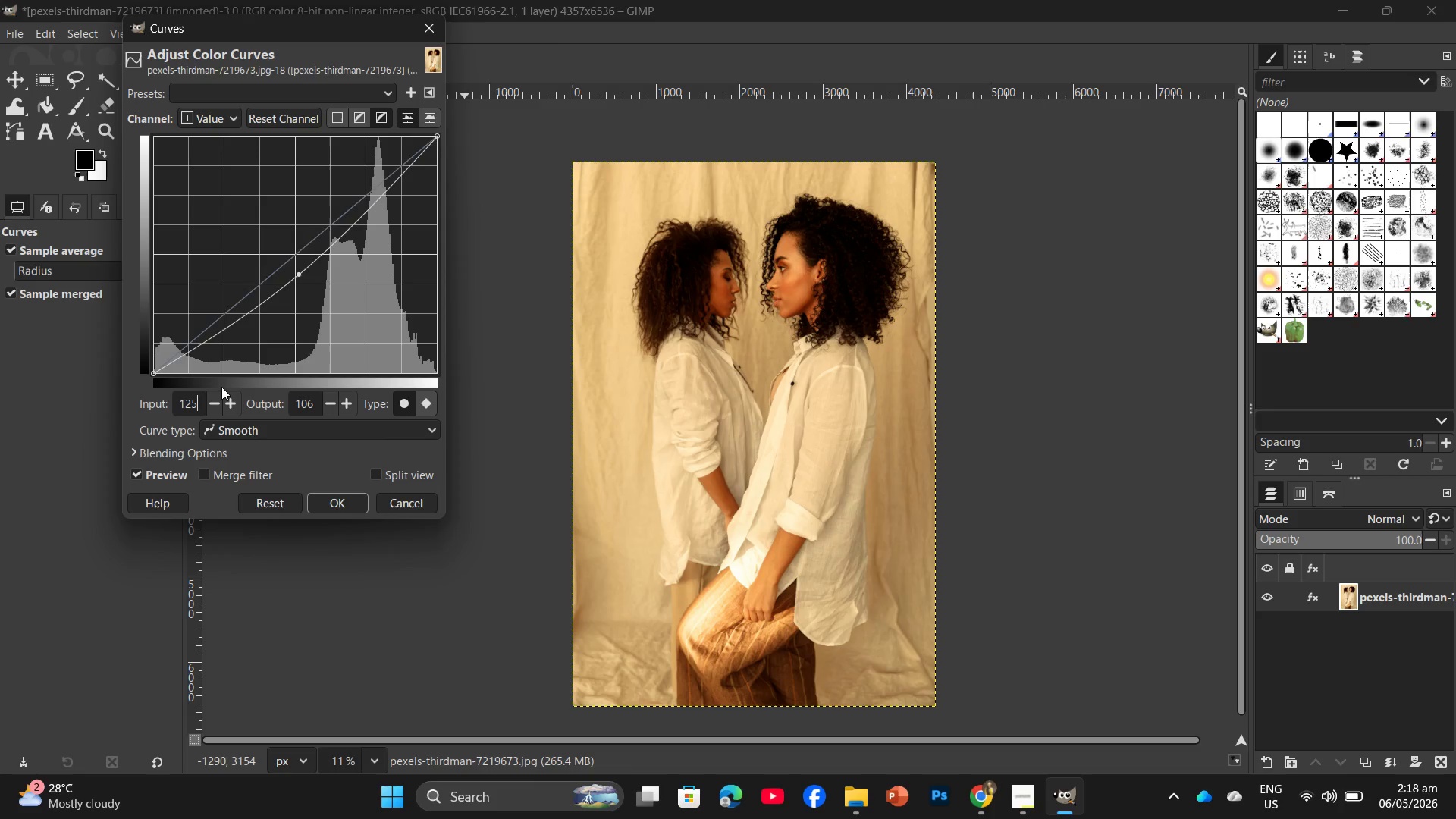 
key(Numpad5)
 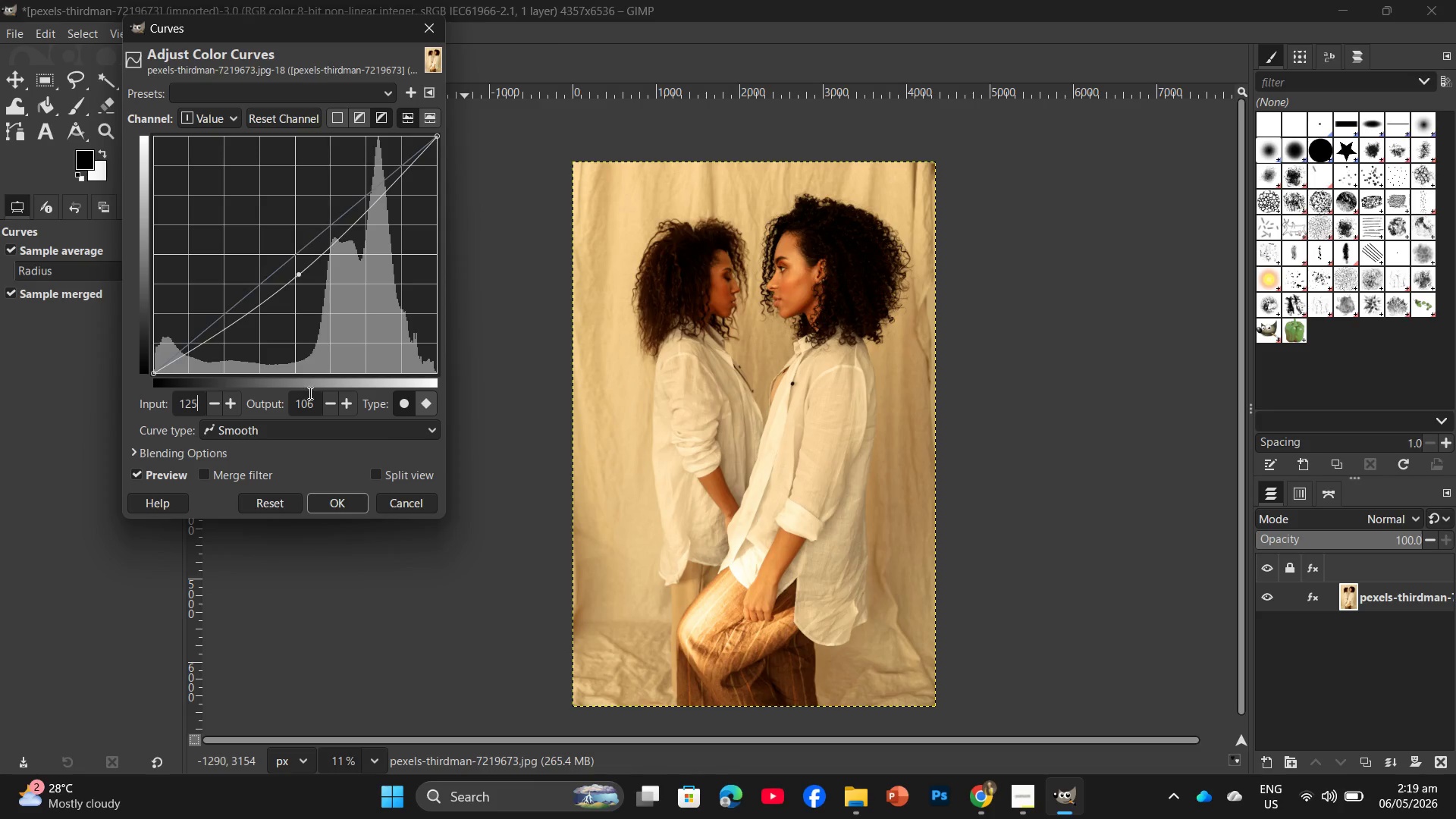 
left_click([315, 403])
 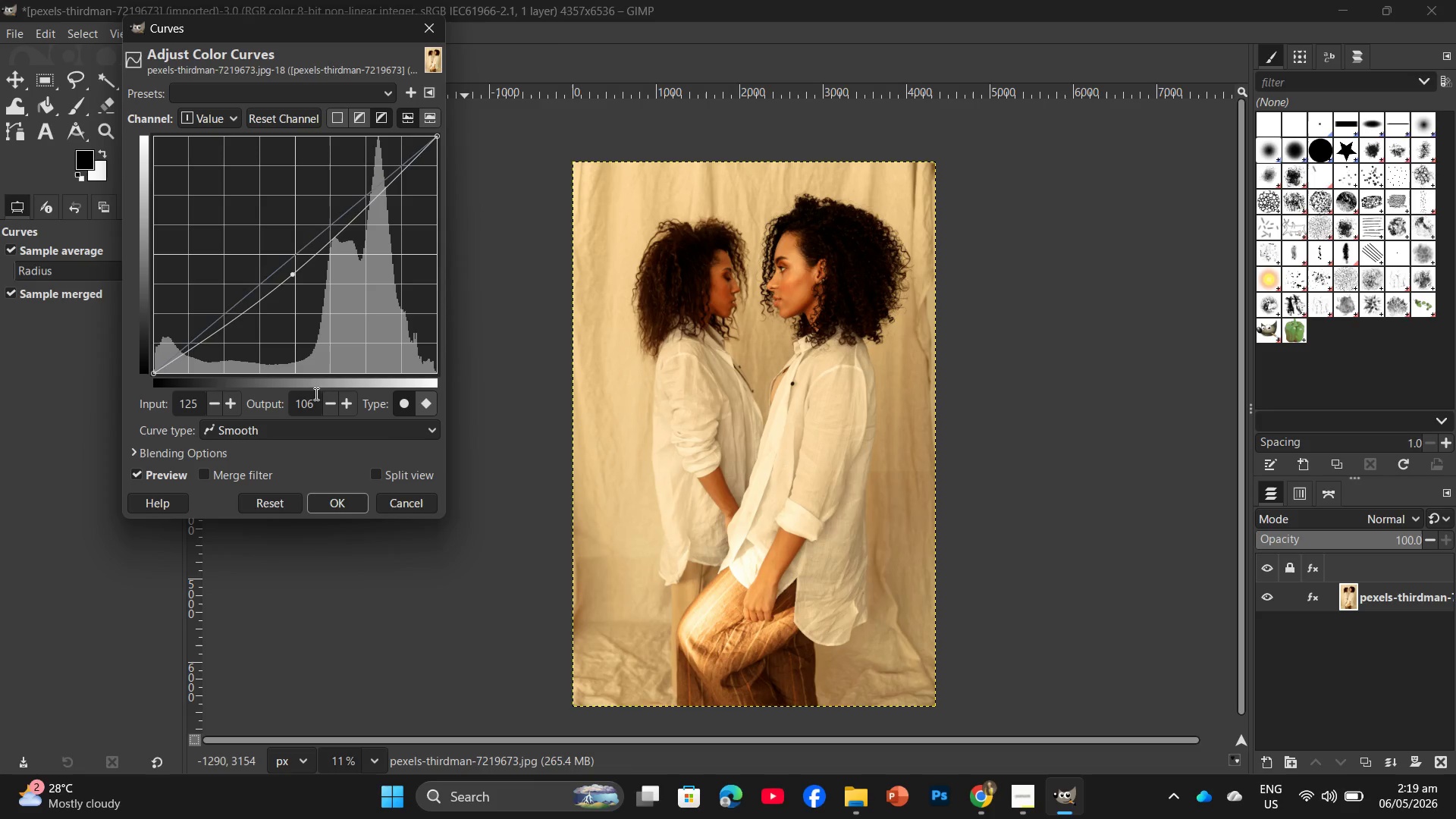 
key(Backspace)
 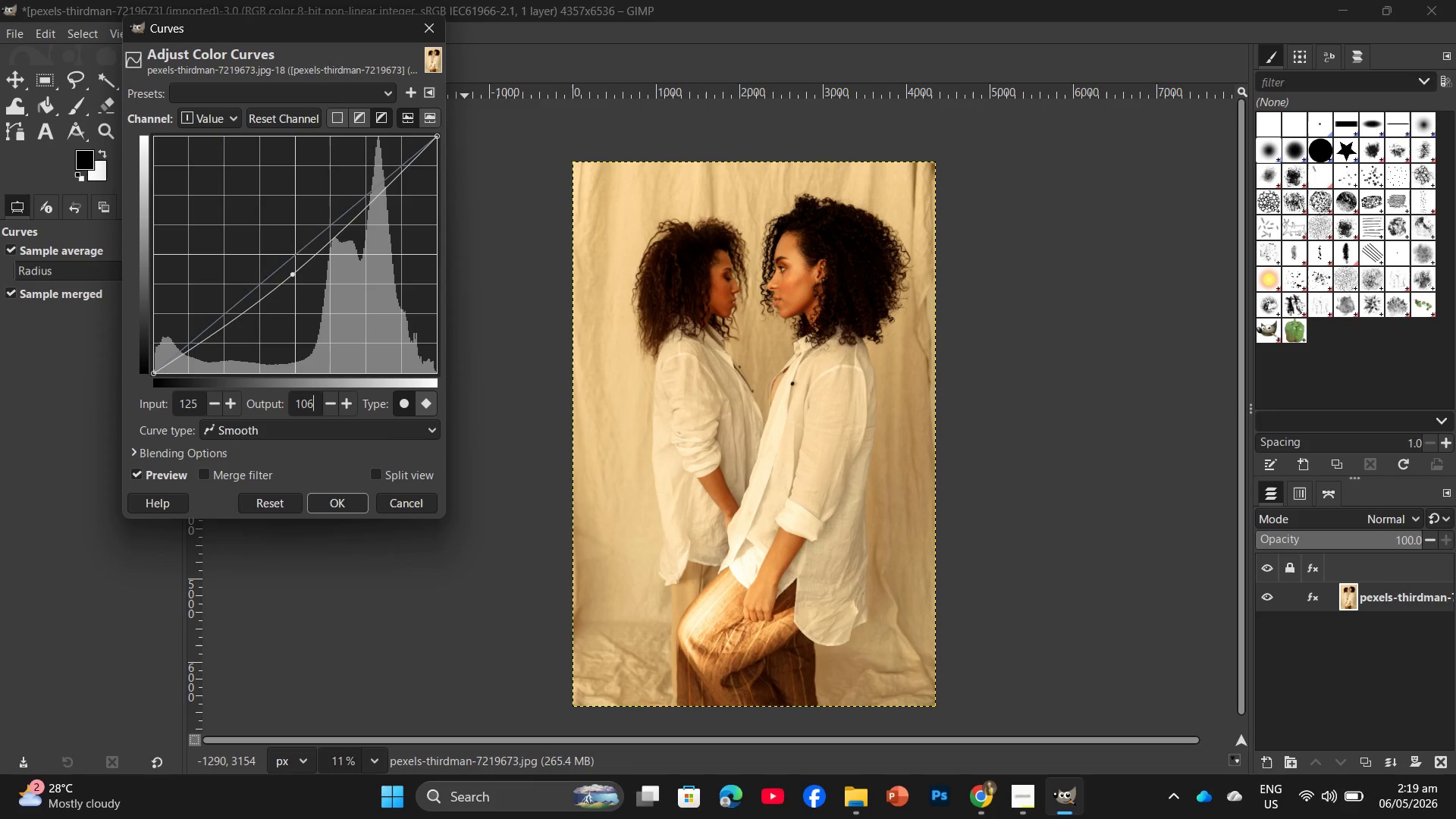 
key(Backspace)
 